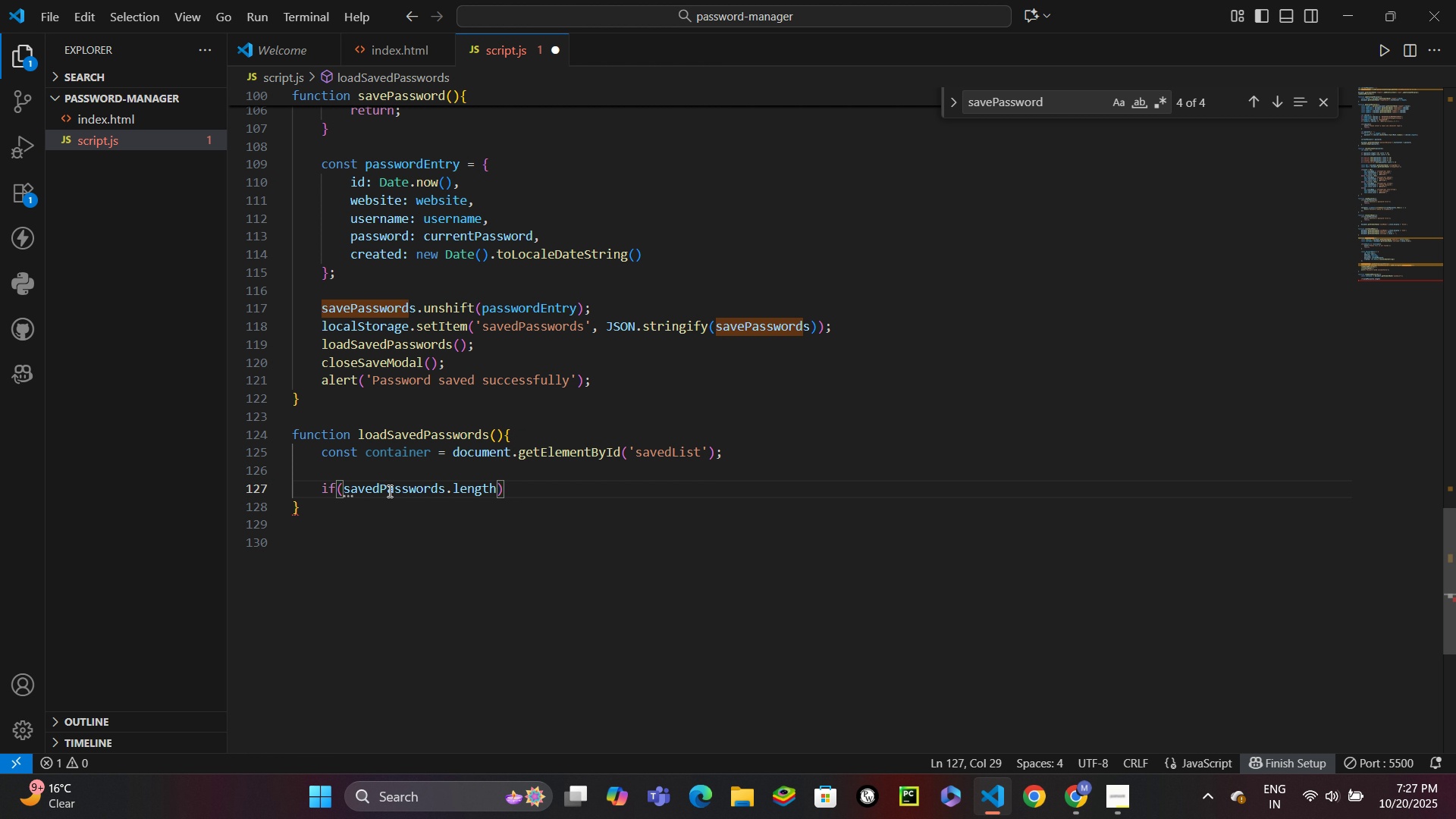 
wait(11.45)
 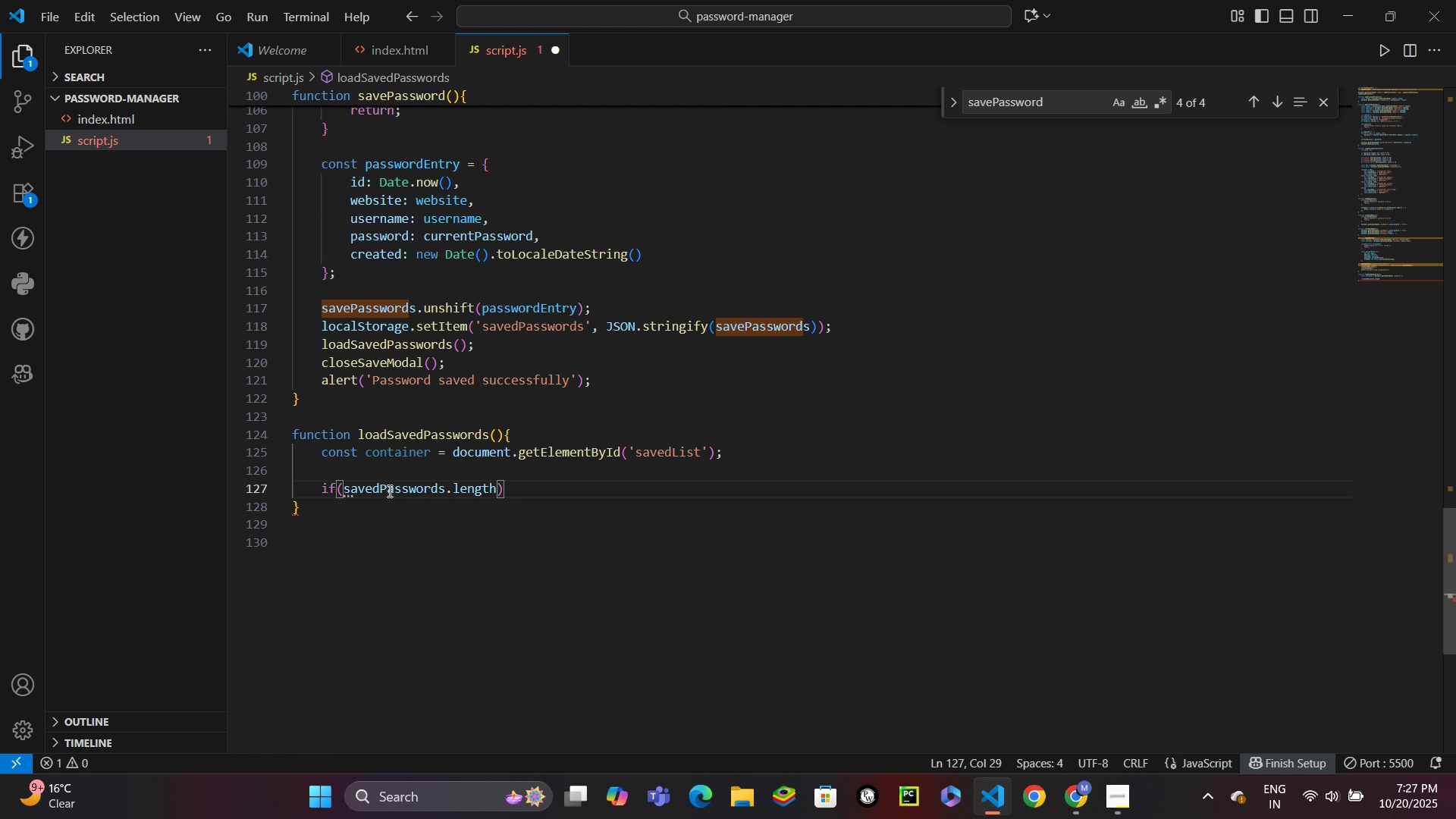 
left_click([349, 308])
 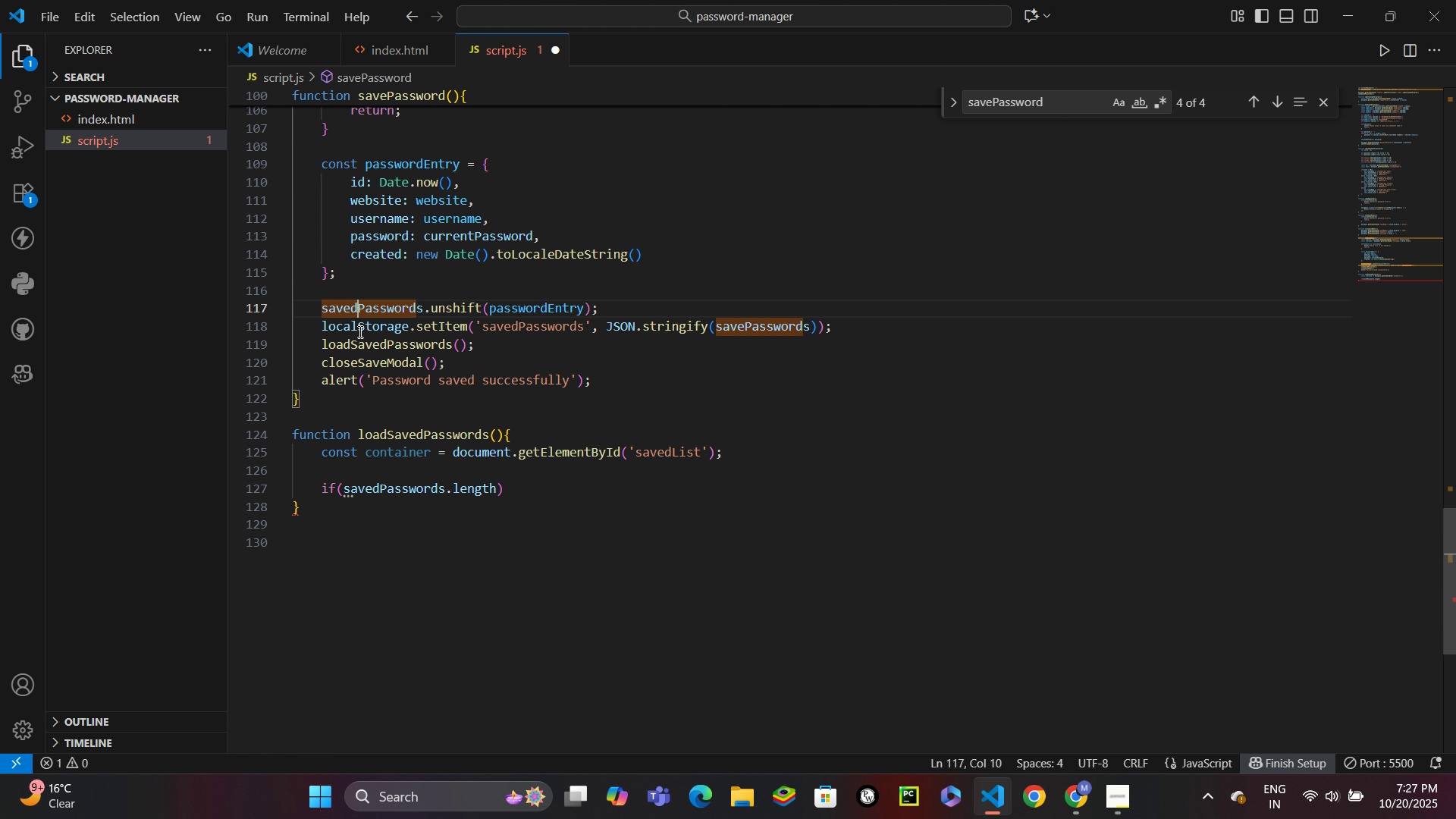 
key(D)
 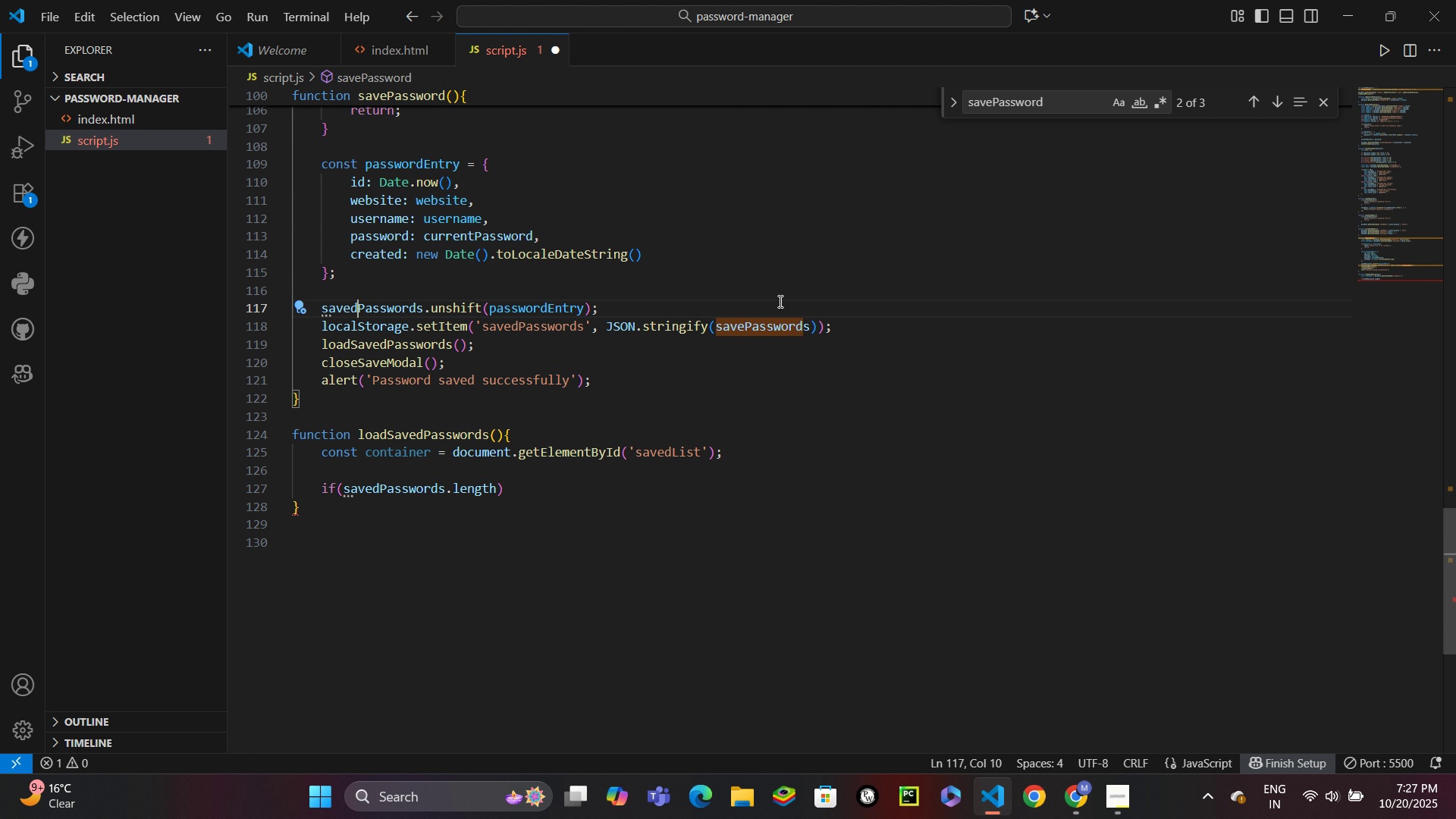 
left_click([745, 326])
 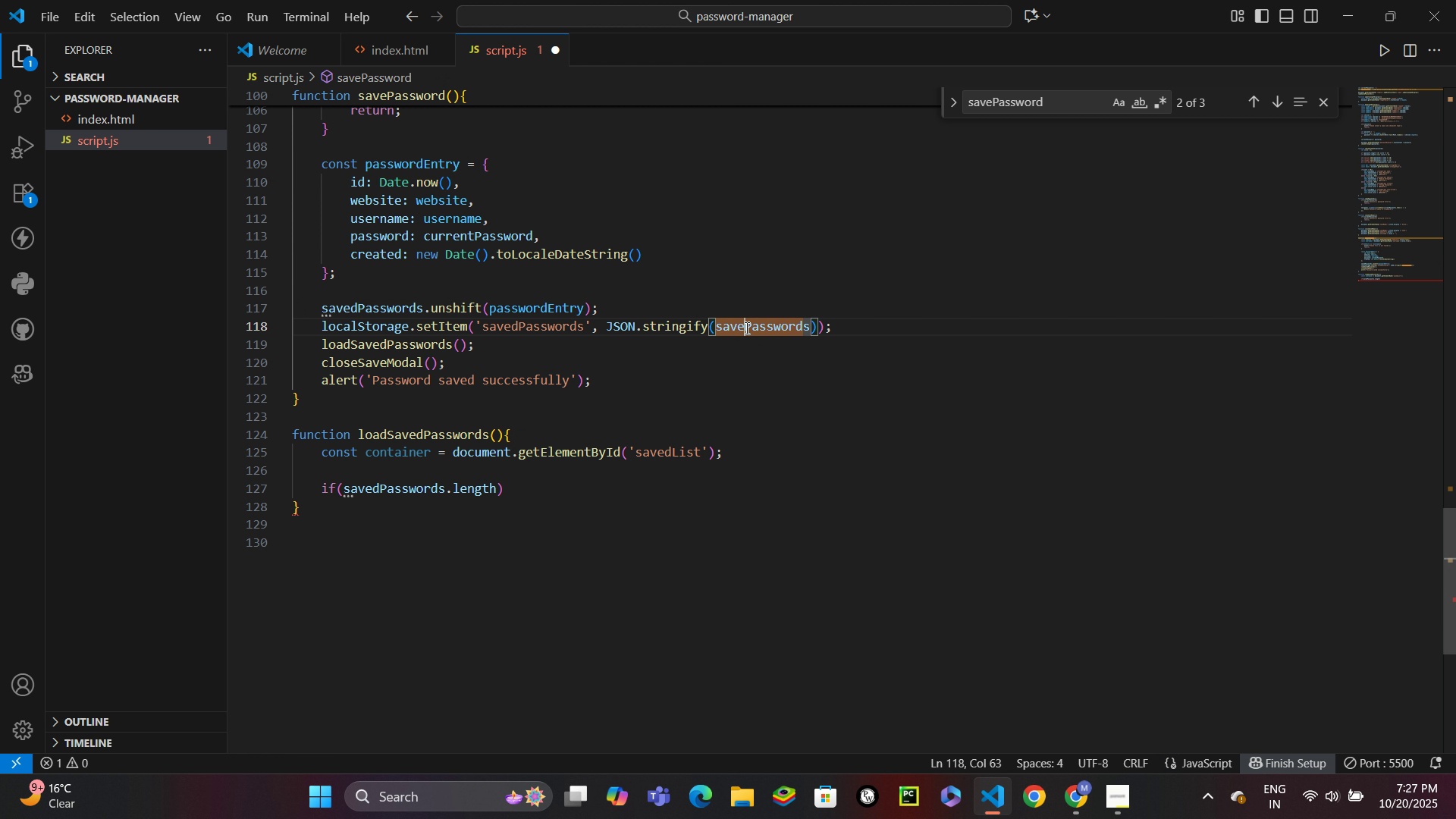 
key(D)
 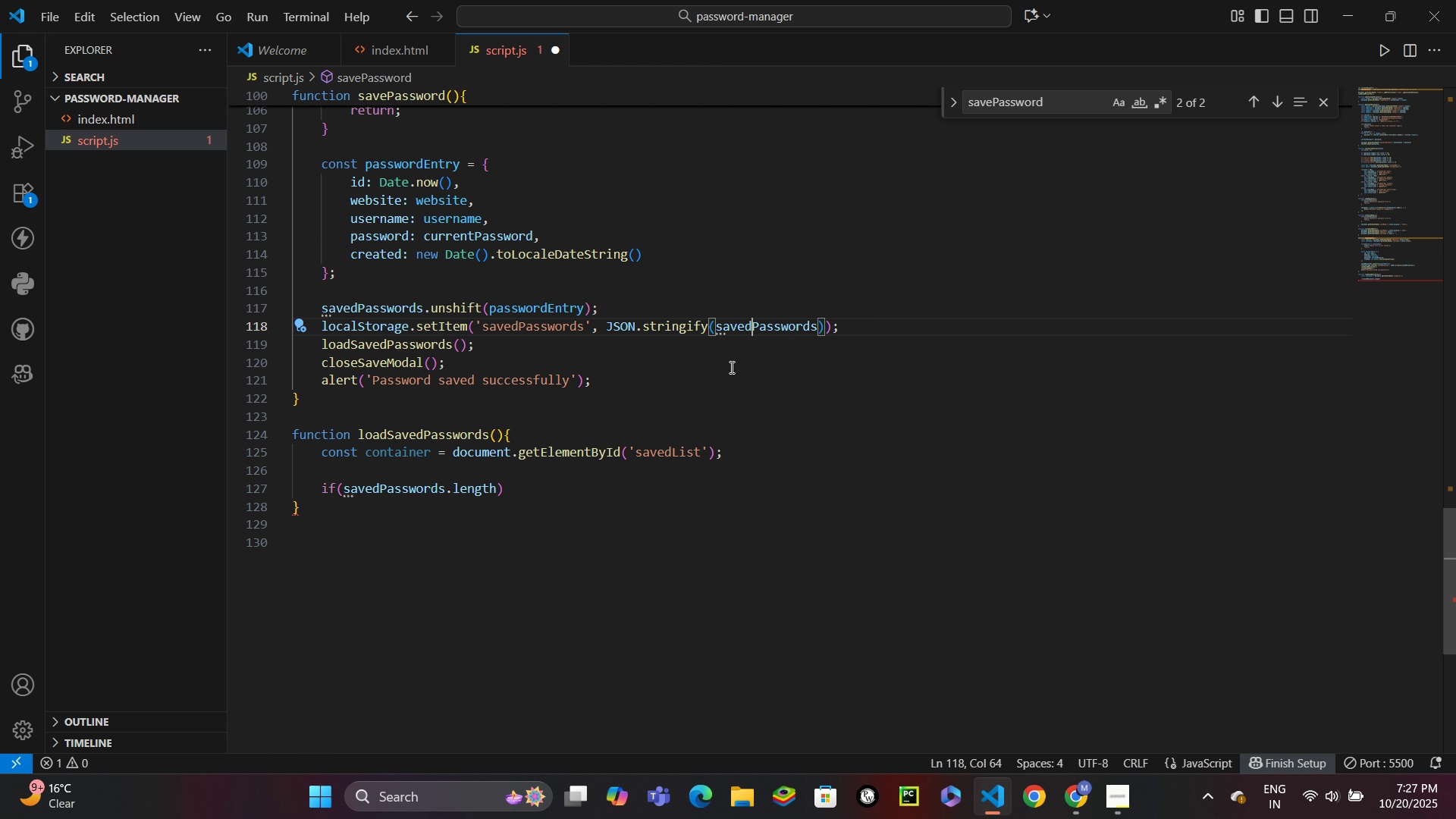 
wait(6.96)
 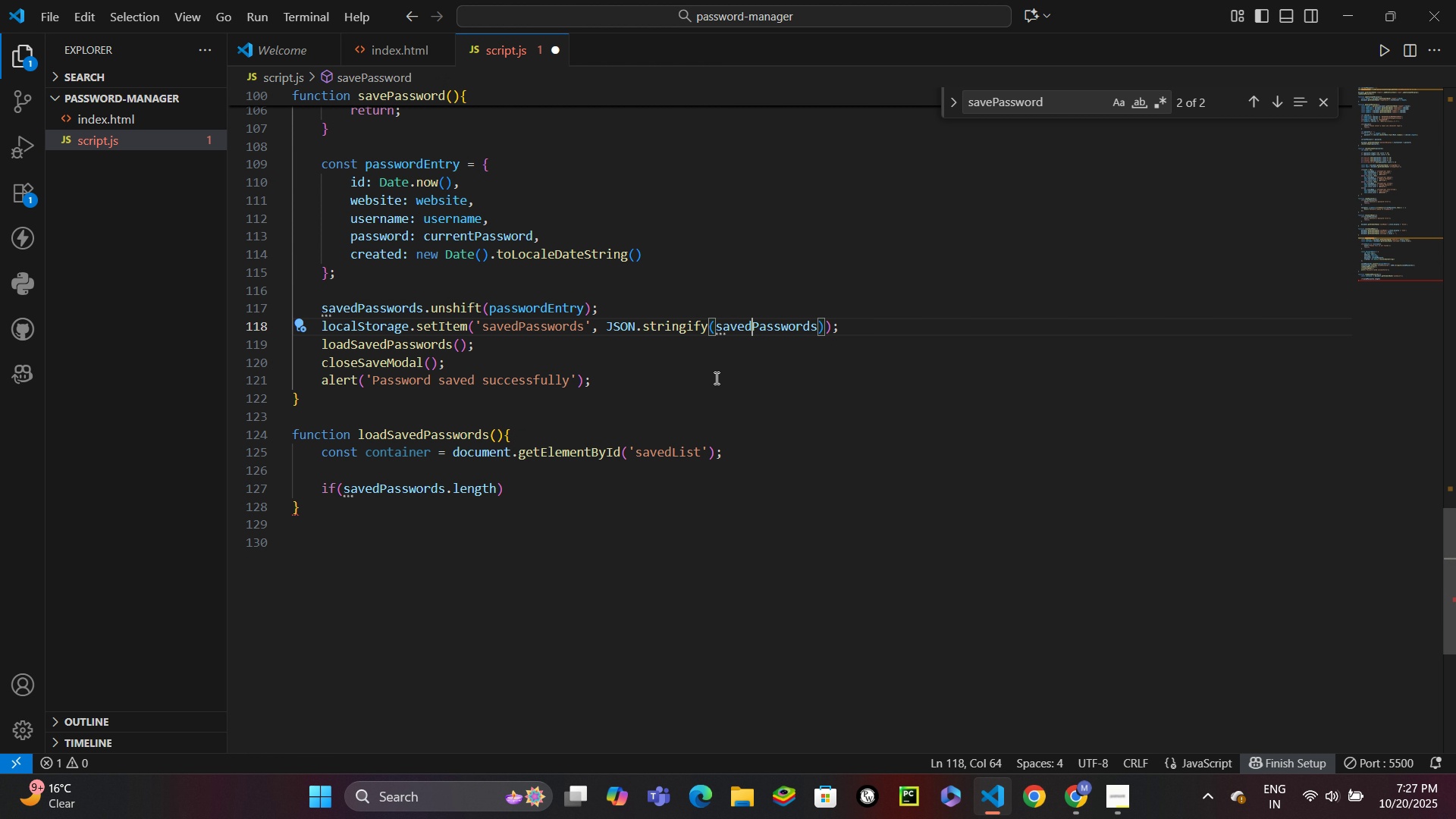 
scroll: coordinate [727, 297], scroll_direction: up, amount: 4.0
 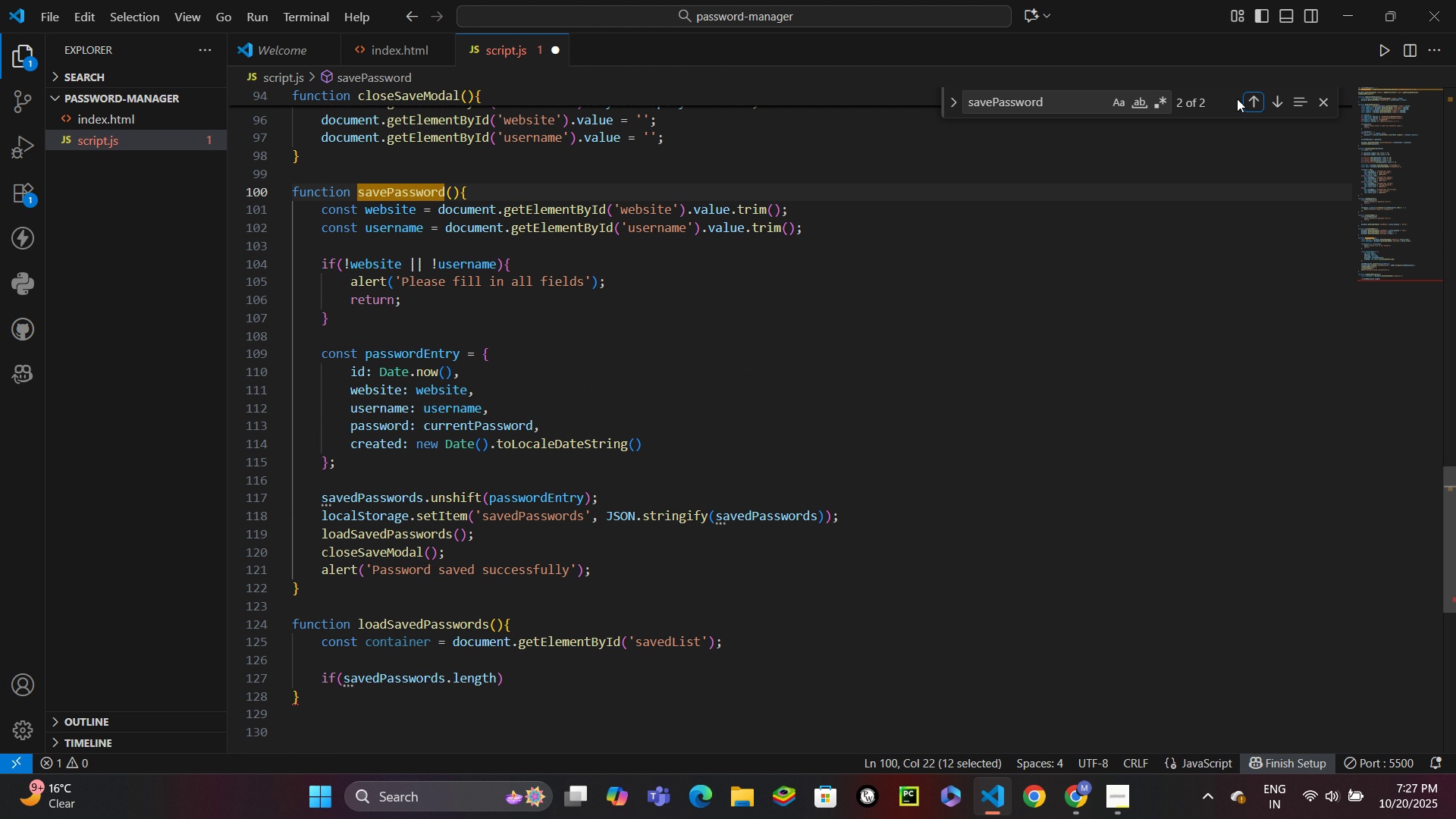 
wait(9.07)
 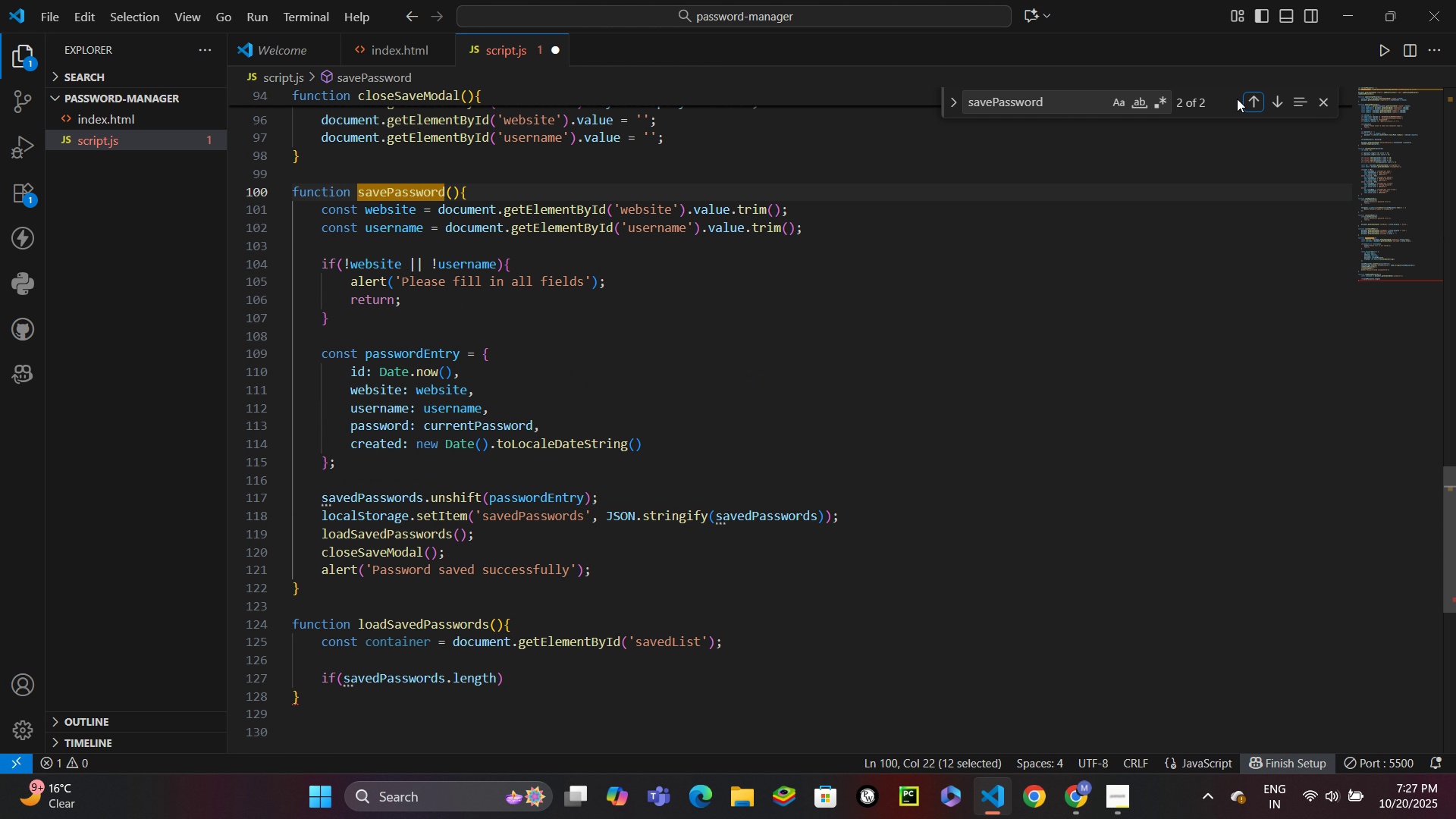 
left_click([1253, 102])
 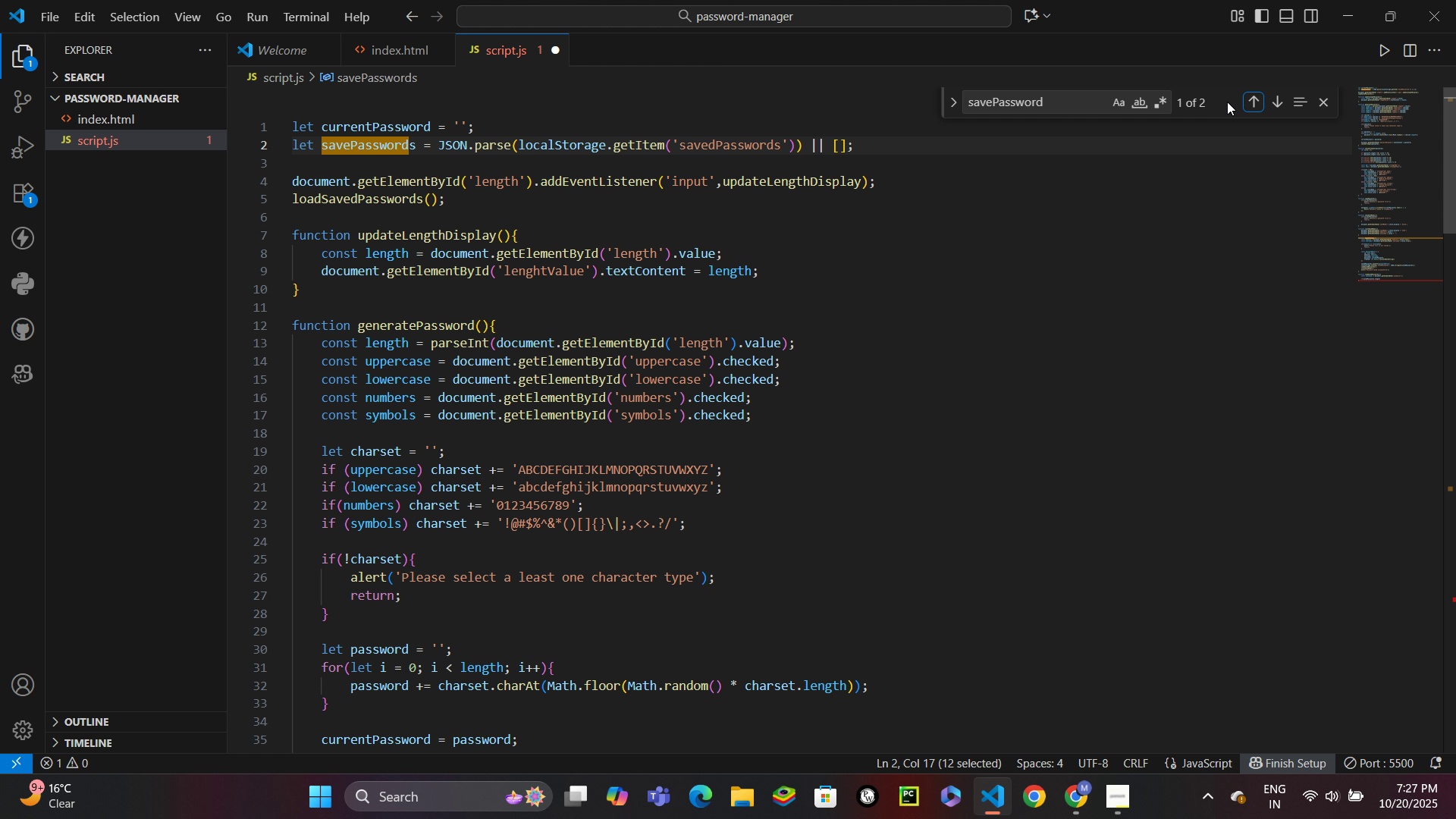 
wait(10.33)
 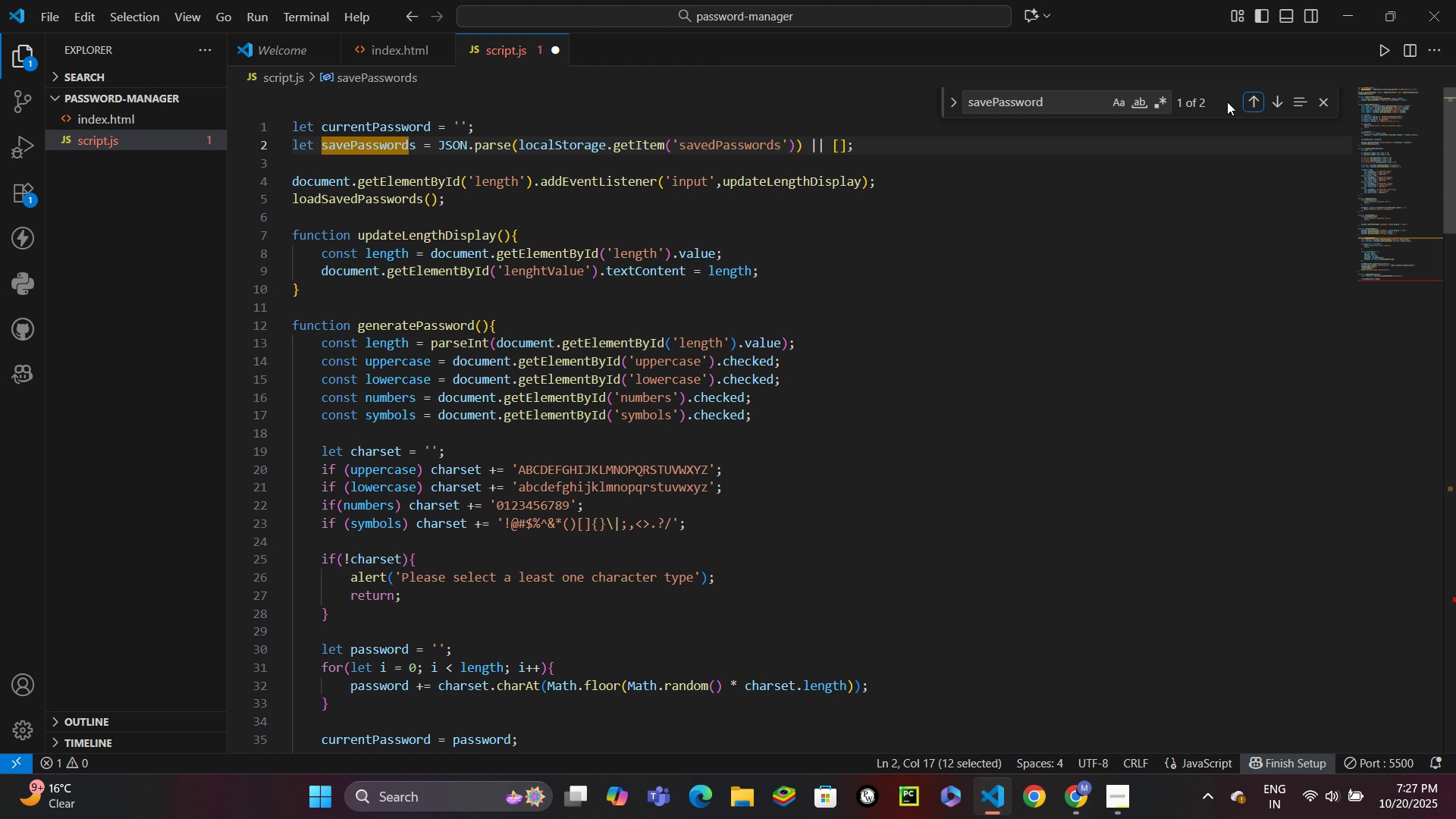 
left_click([347, 148])
 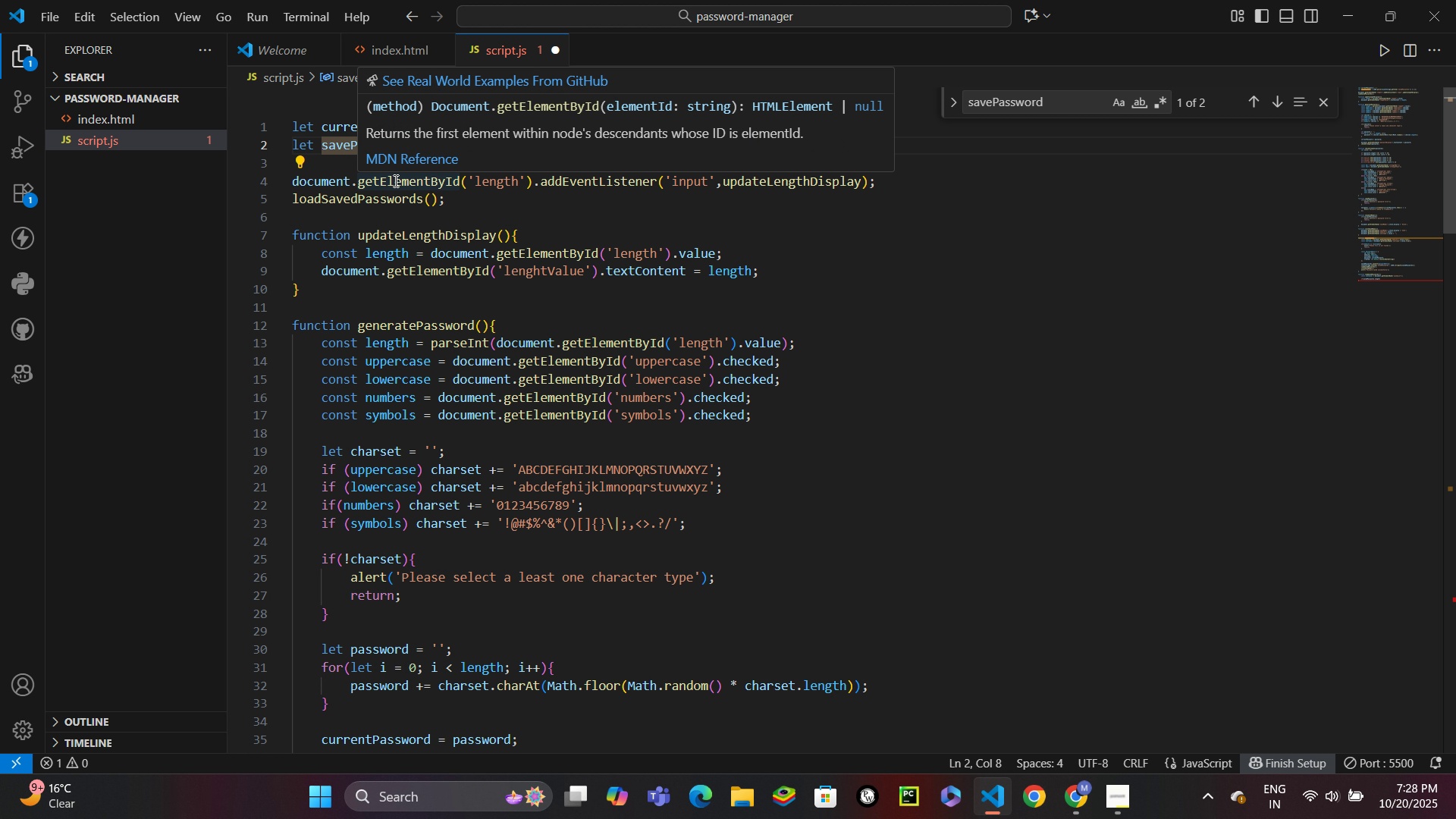 
key(ArrowRight)
 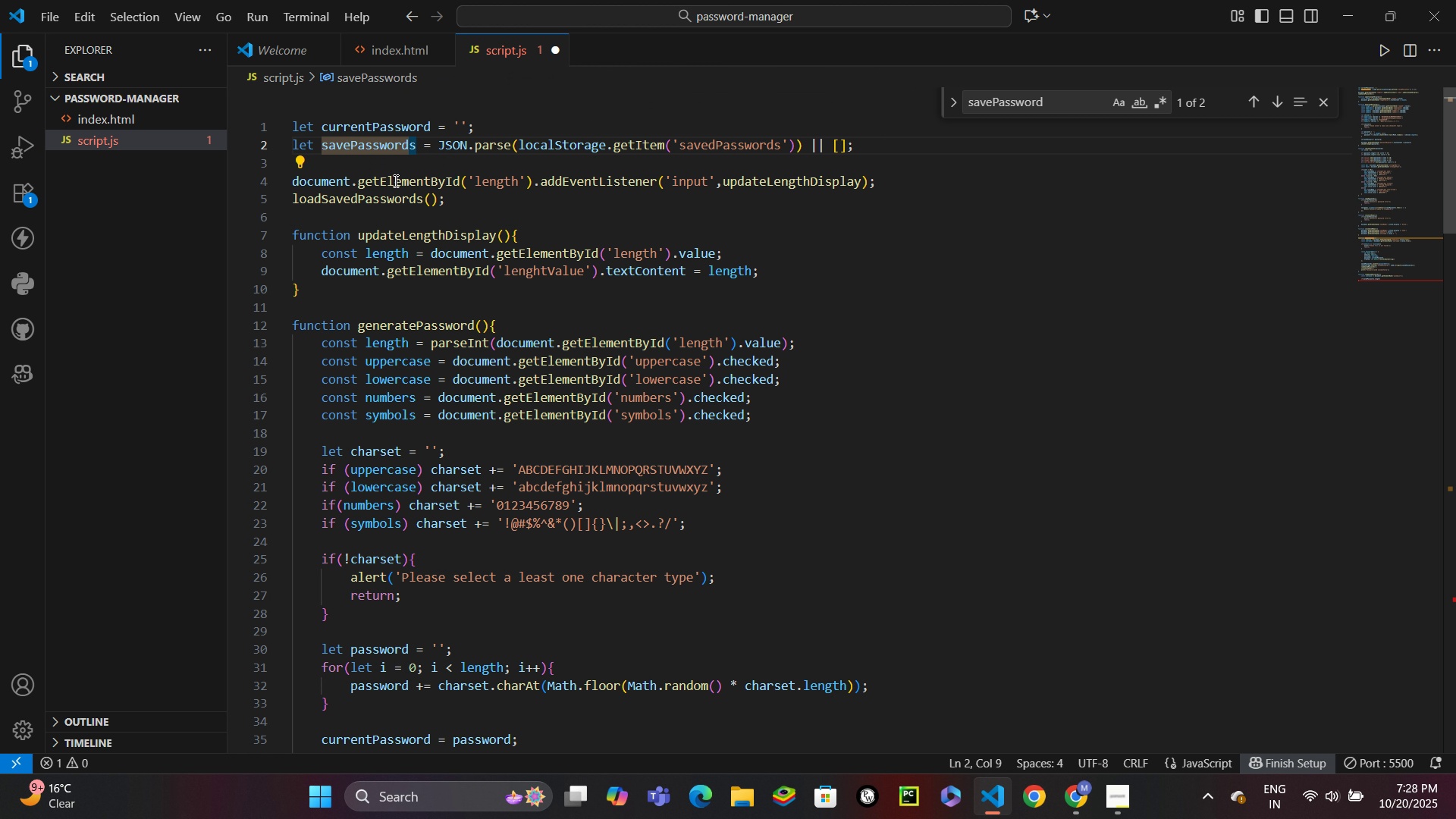 
key(D)
 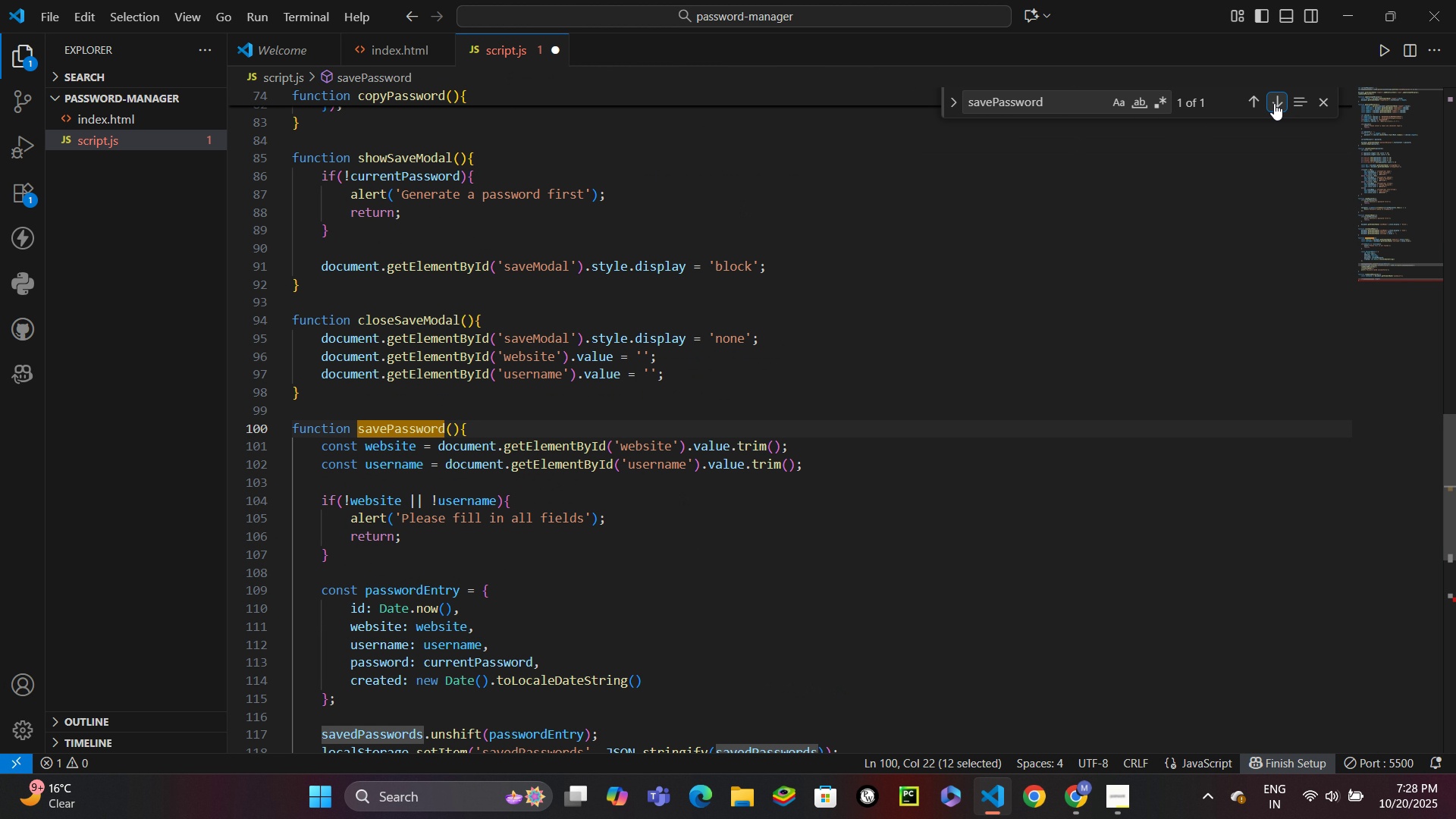 
wait(6.66)
 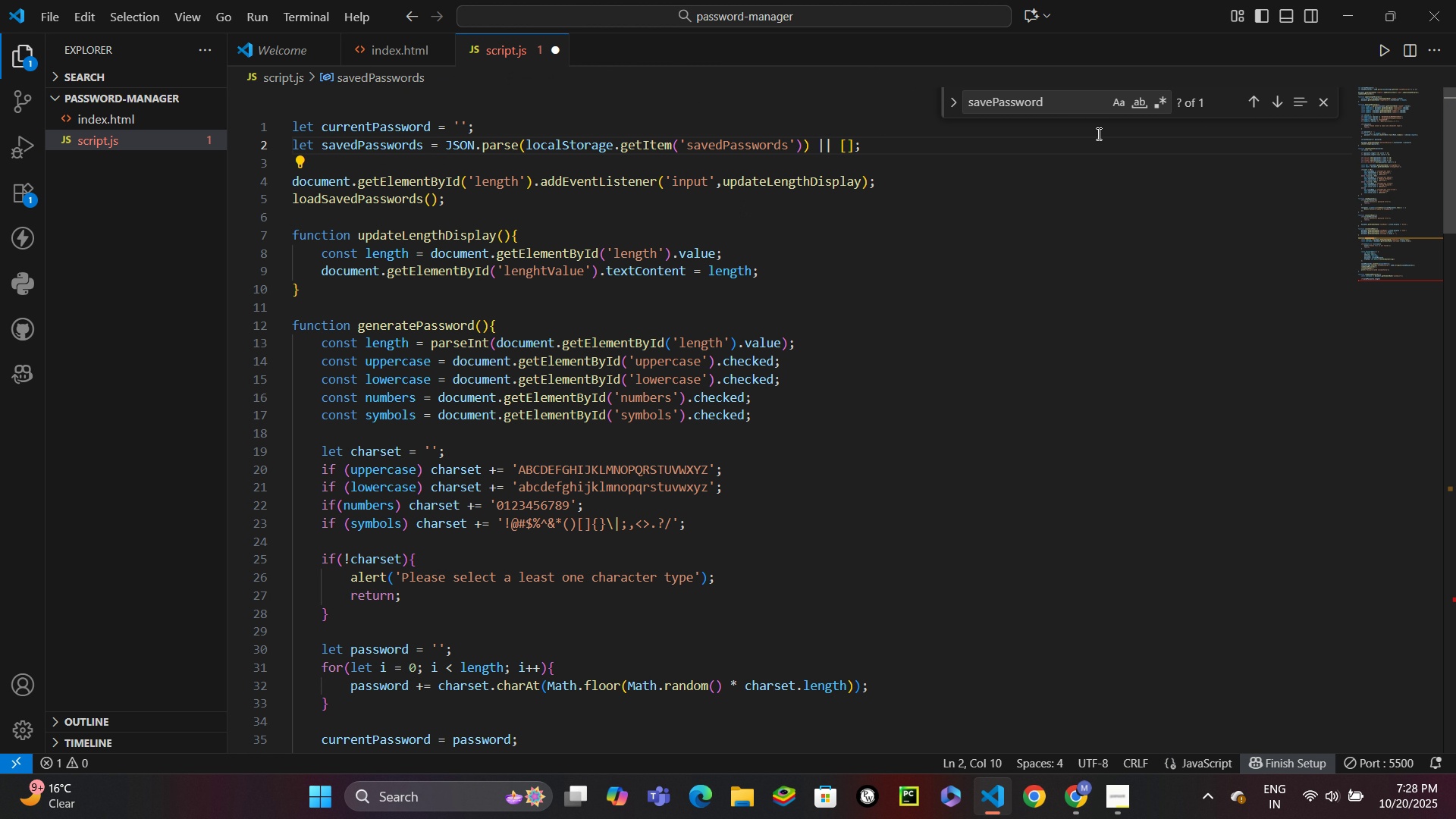 
left_click([1320, 97])
 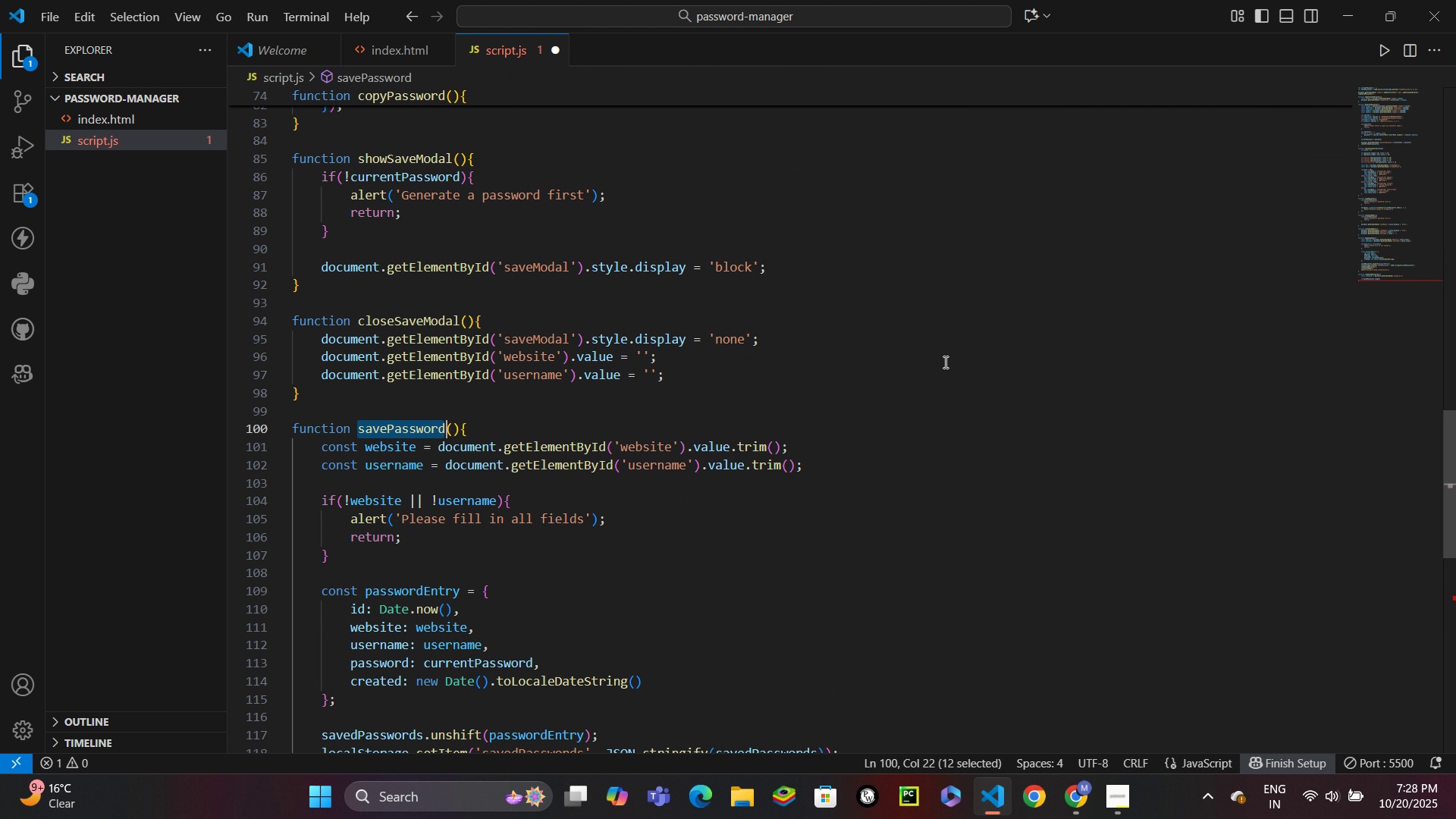 
scroll: coordinate [940, 369], scroll_direction: down, amount: 11.0
 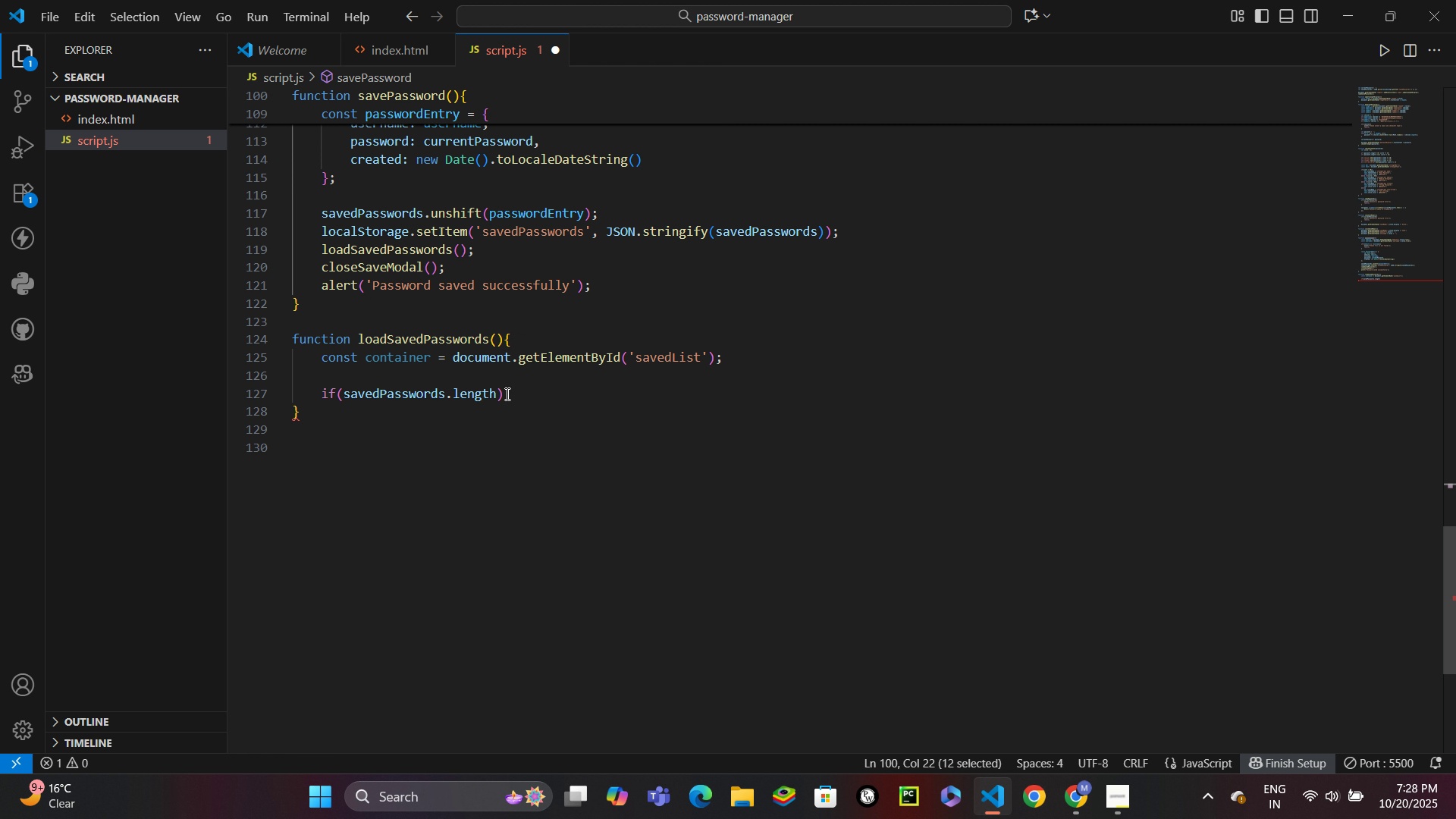 
left_click([494, 396])
 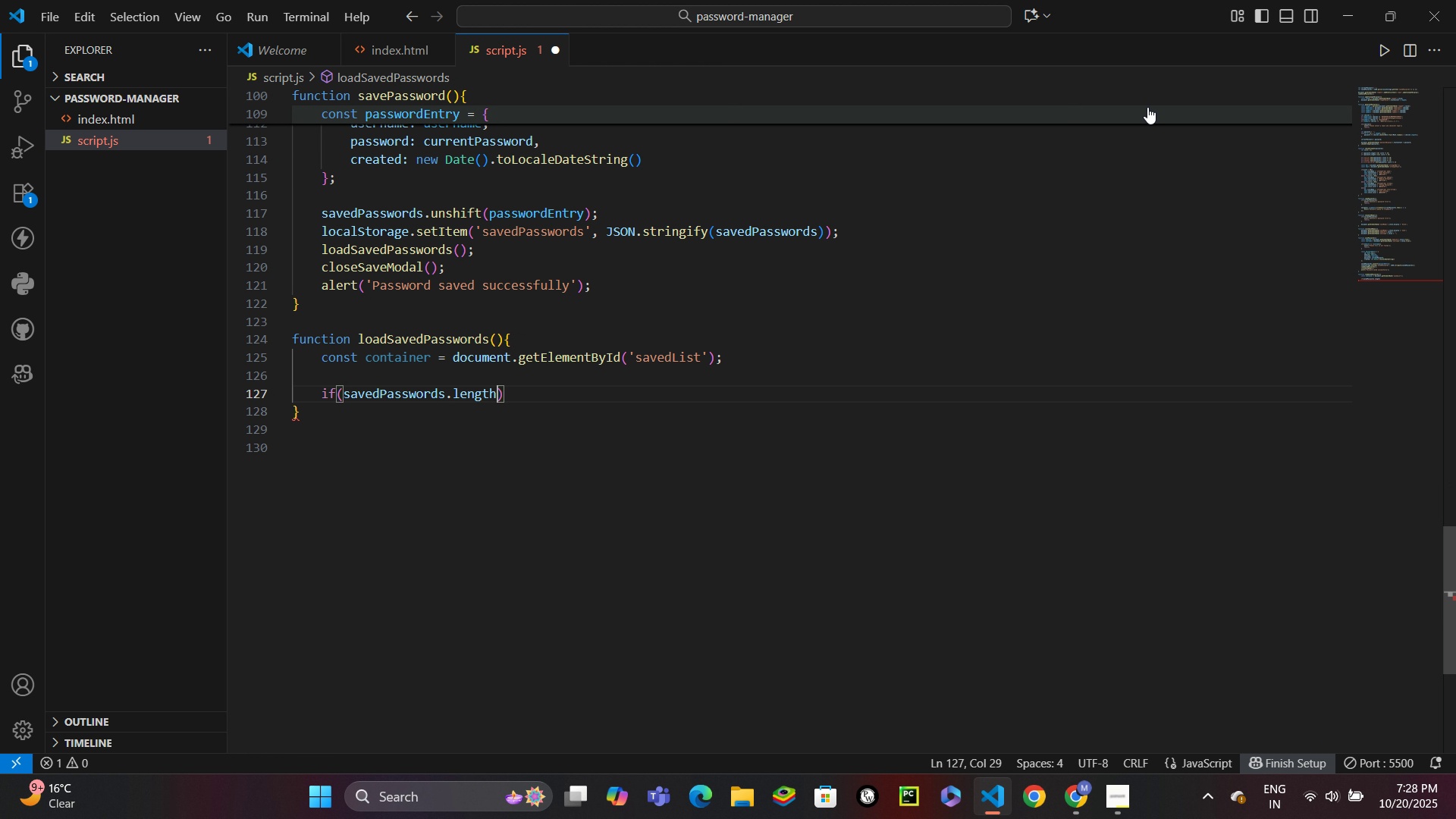 
wait(6.19)
 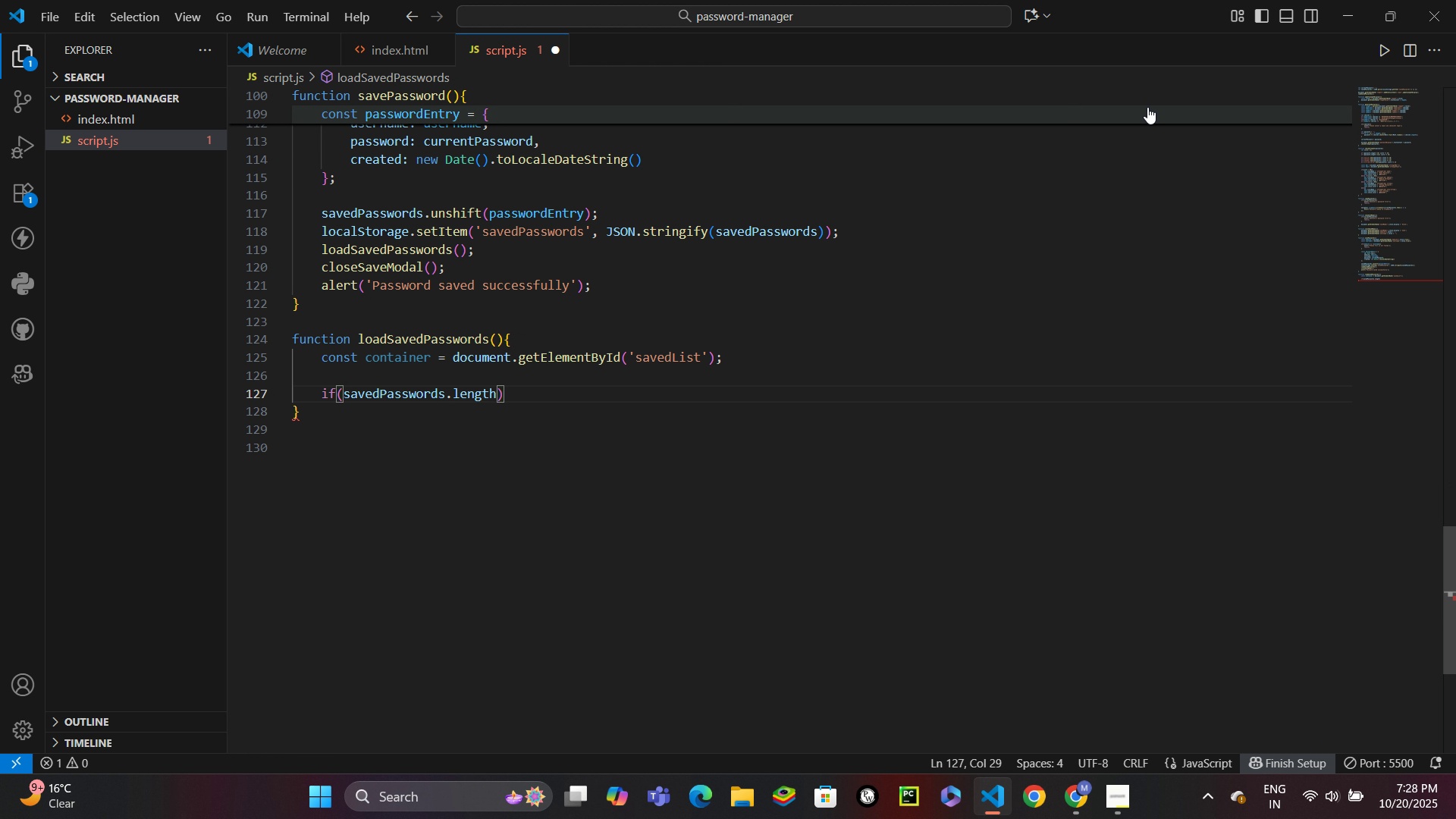 
key(Space)
 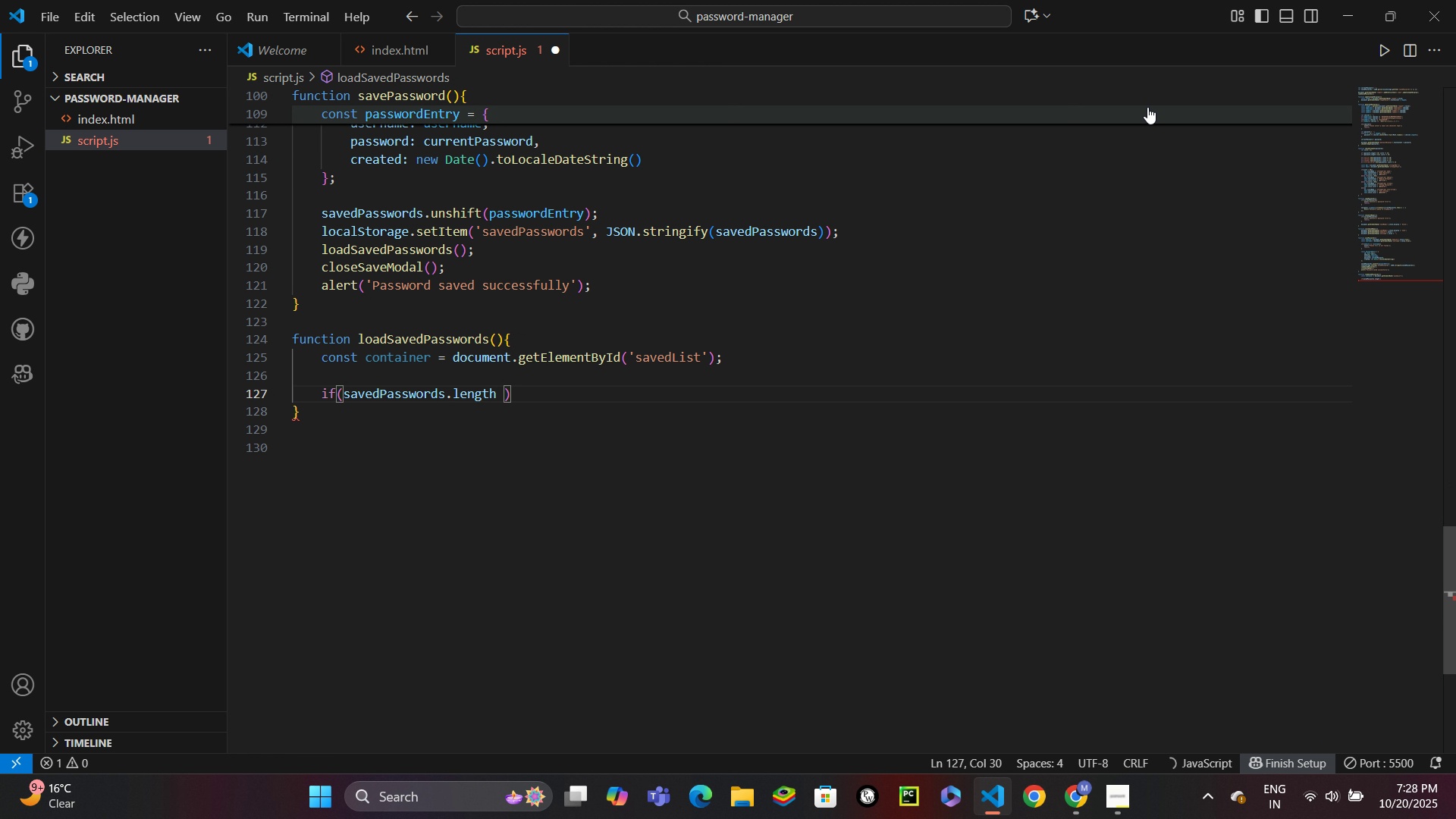 
key(Equal)
 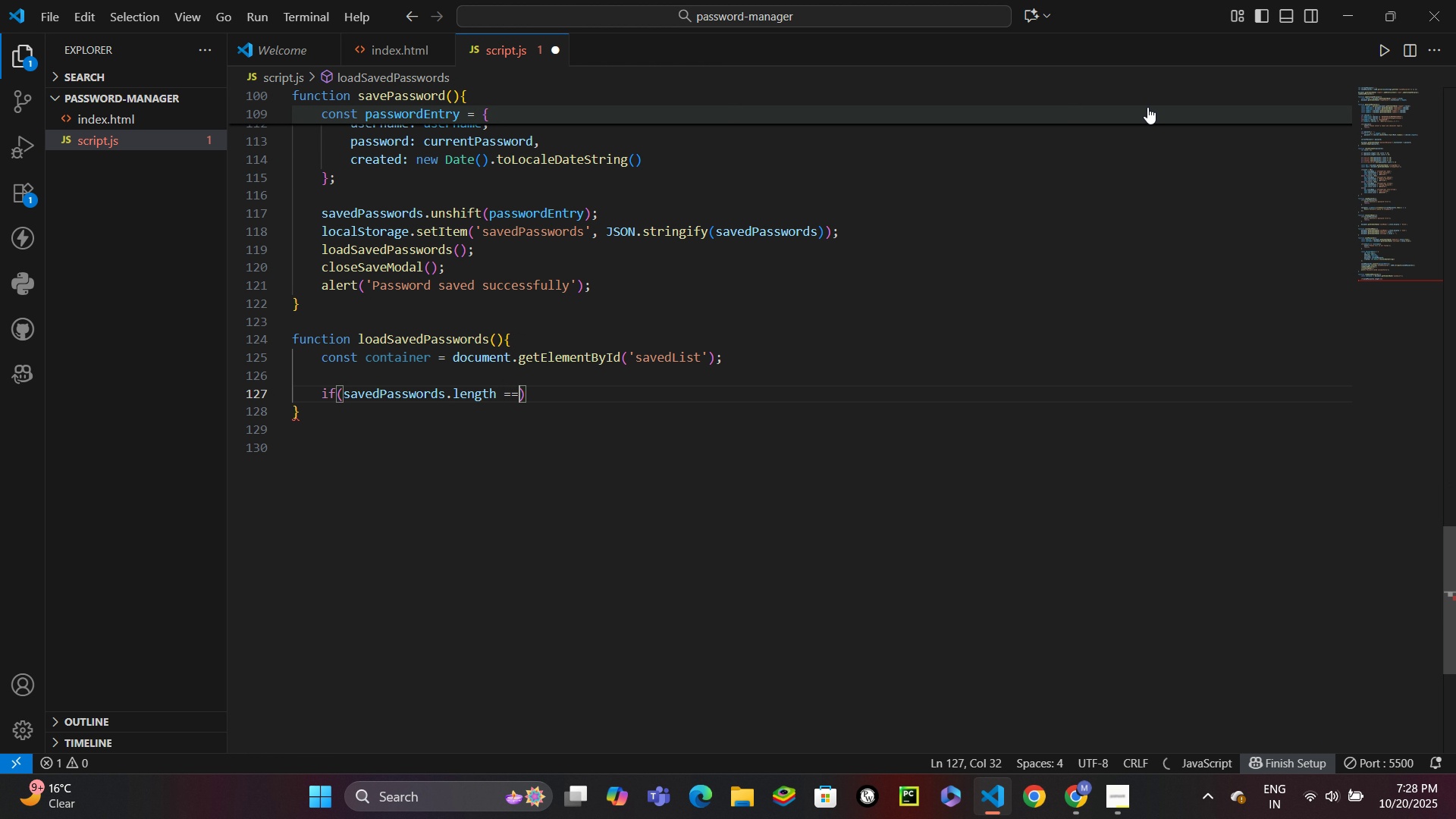 
hold_key(key=Equal, duration=0.37)
 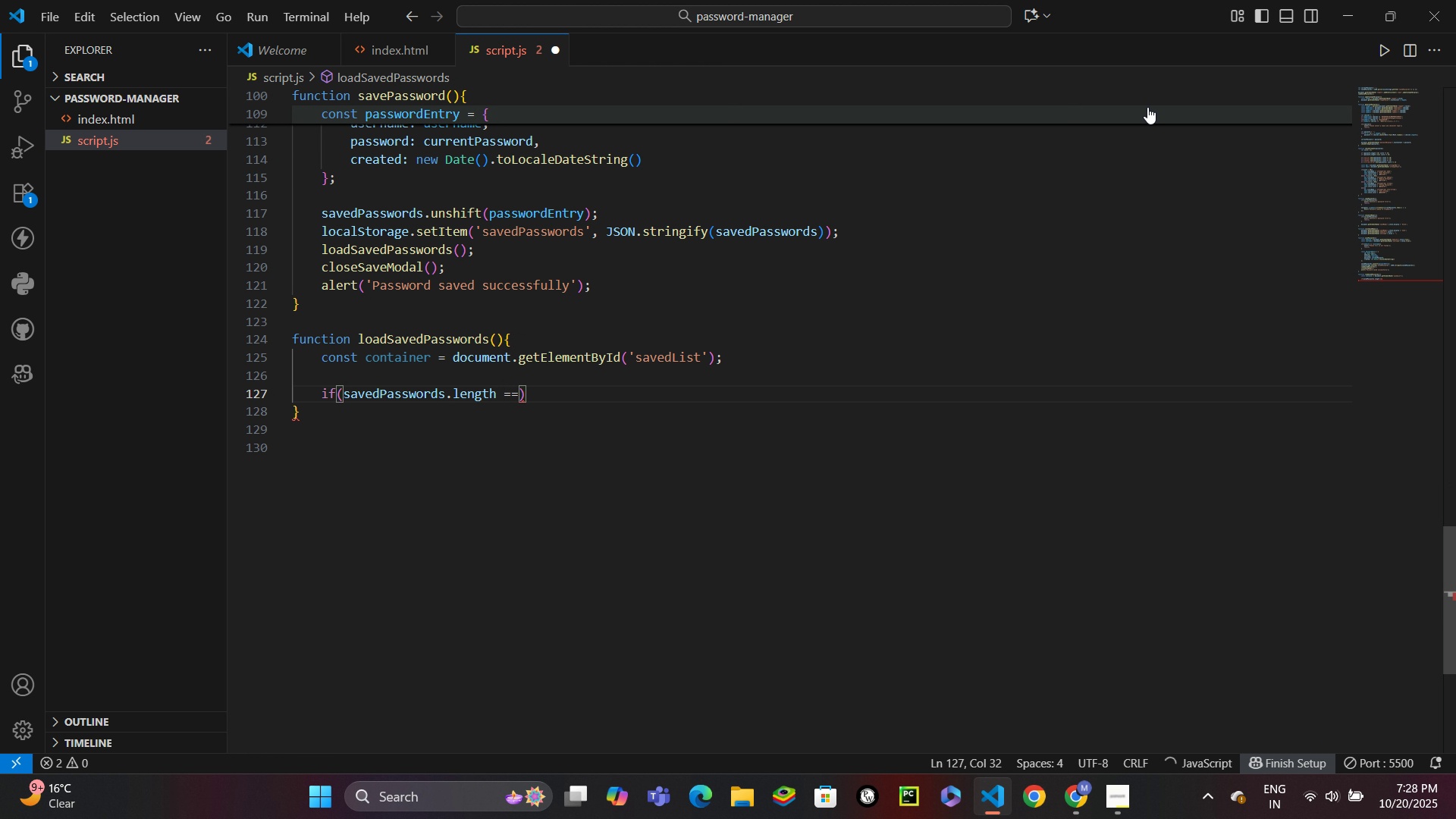 
key(Equal)
 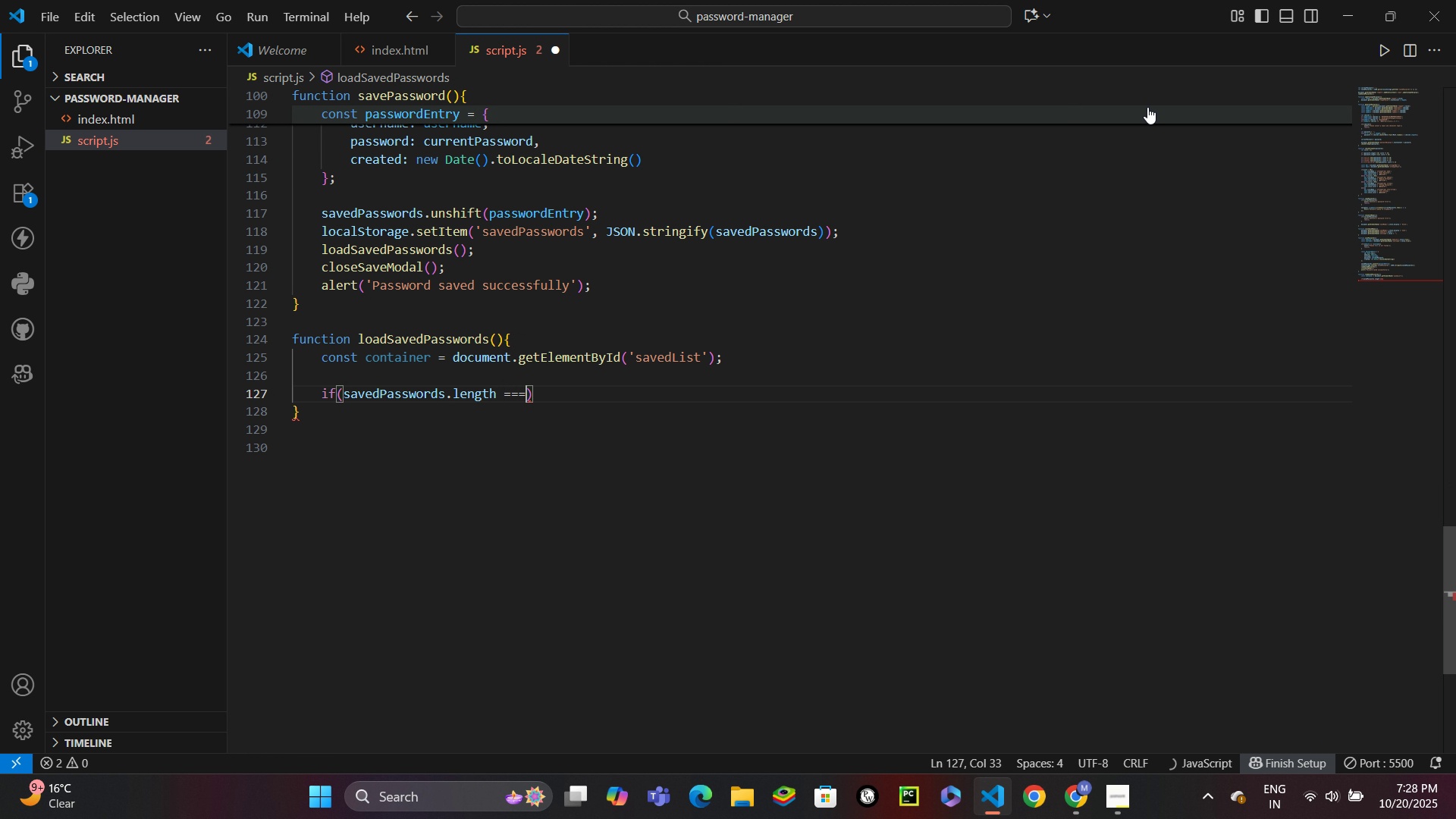 
key(Space)
 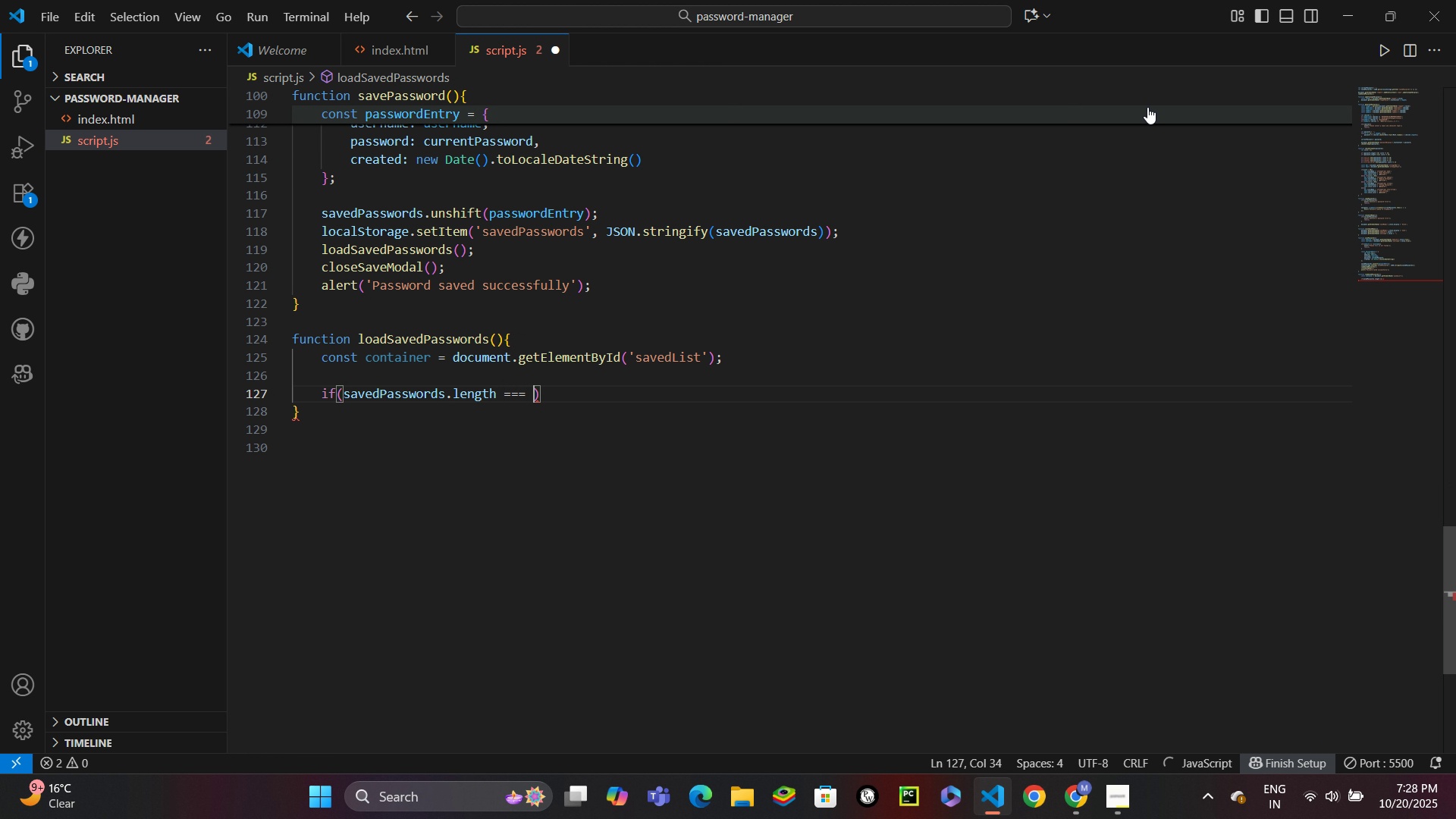 
key(0)
 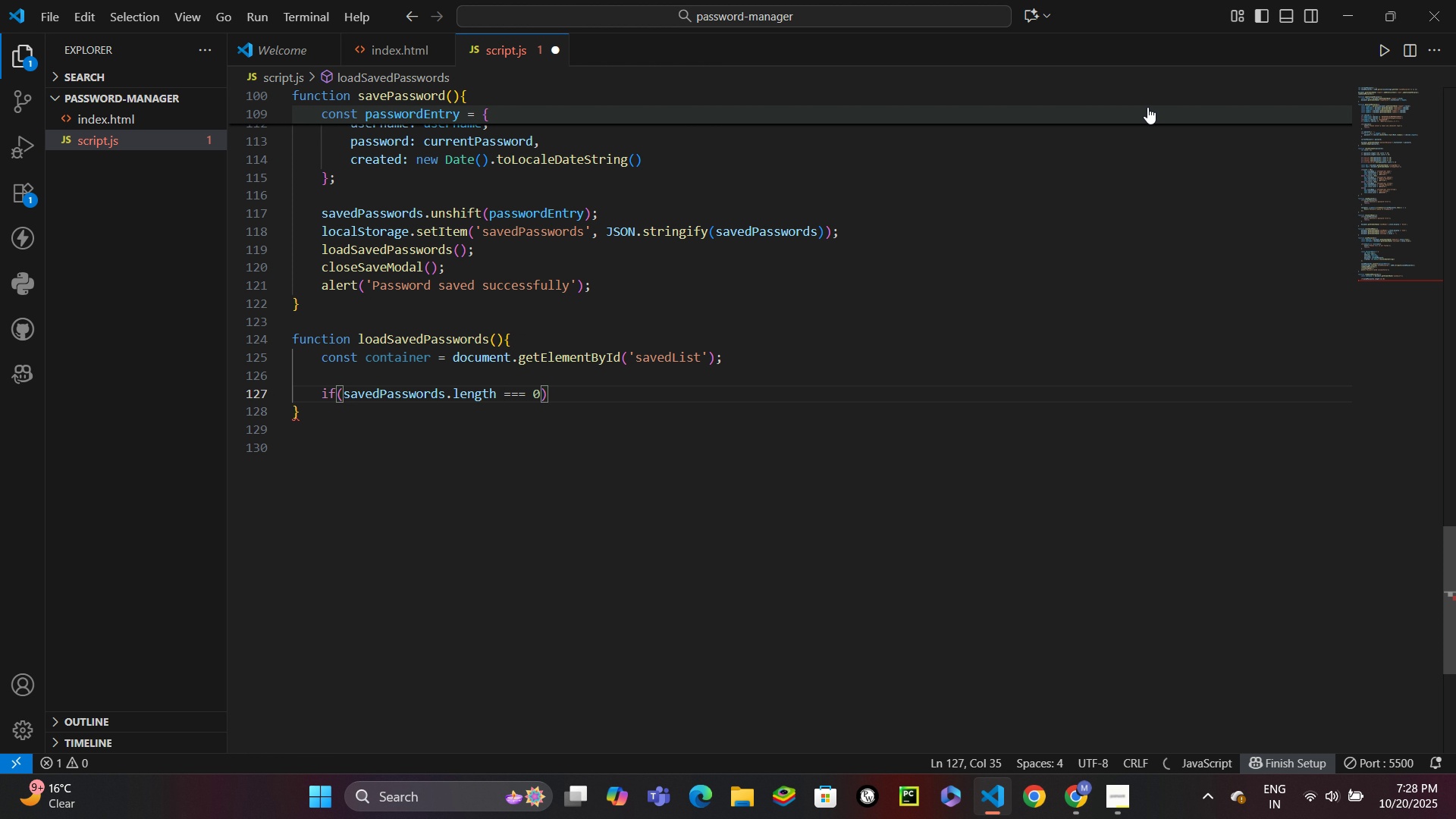 
key(ArrowRight)
 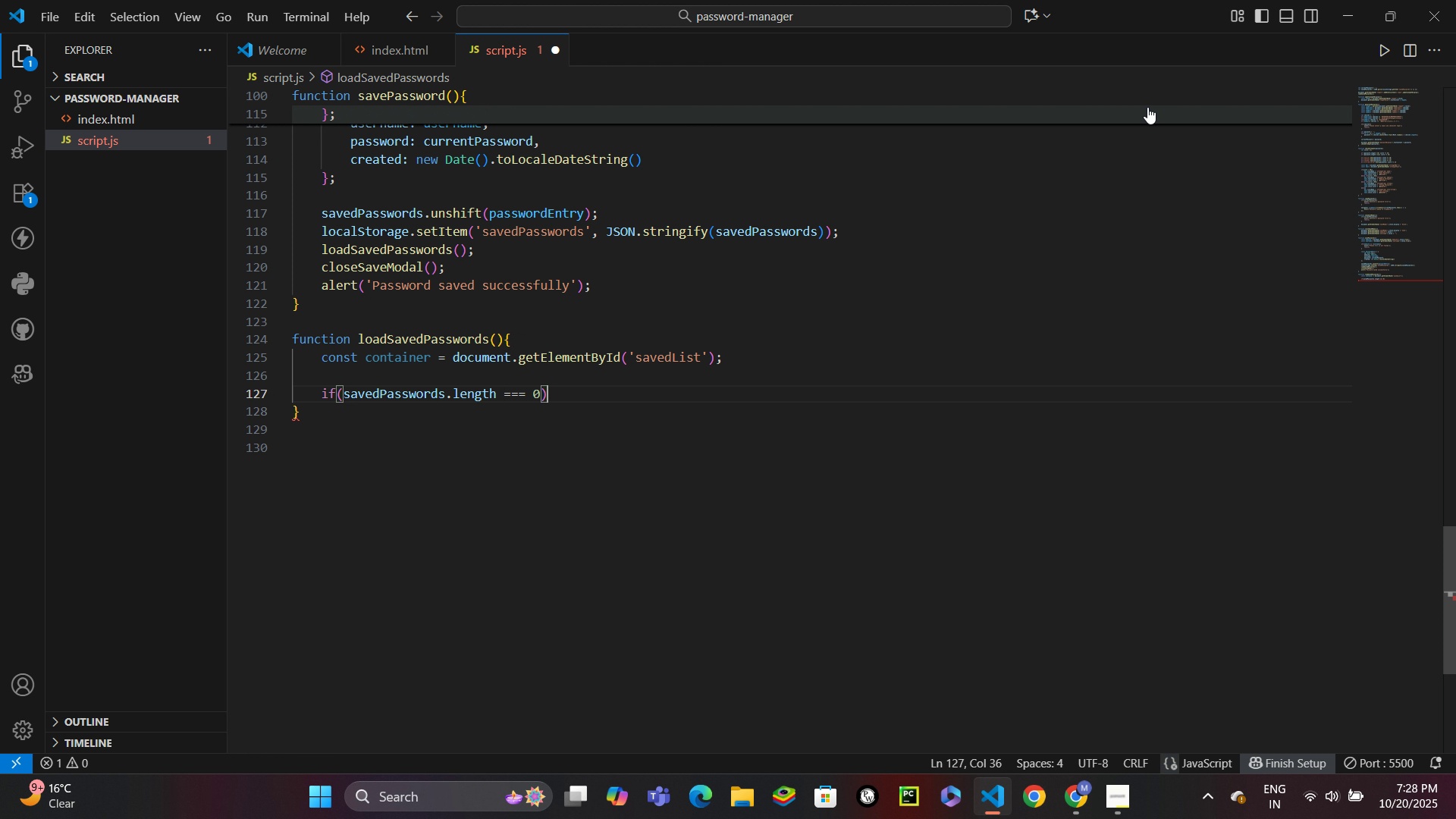 
key(Shift+BracketLeft)
 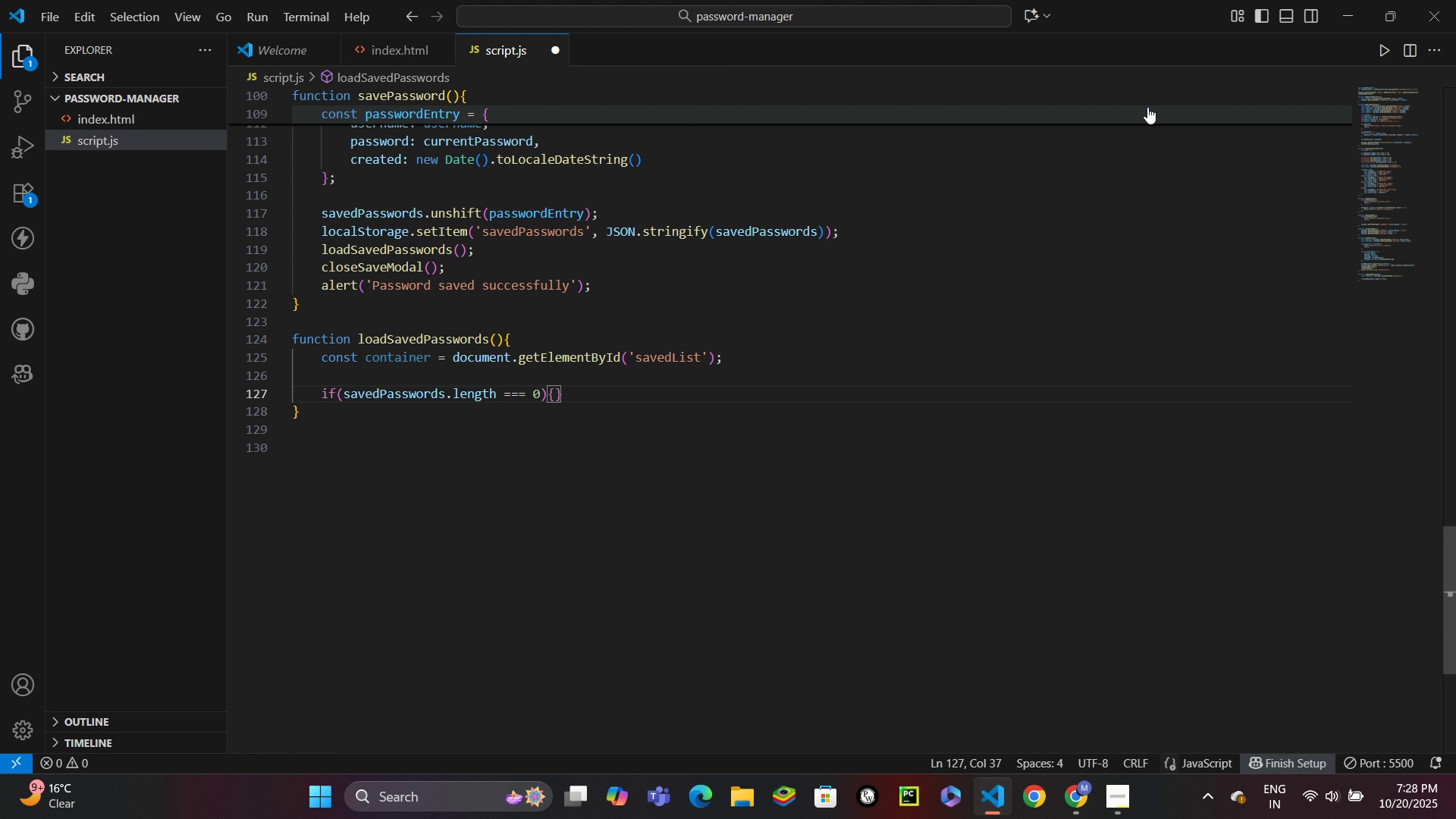 
key(Enter)
 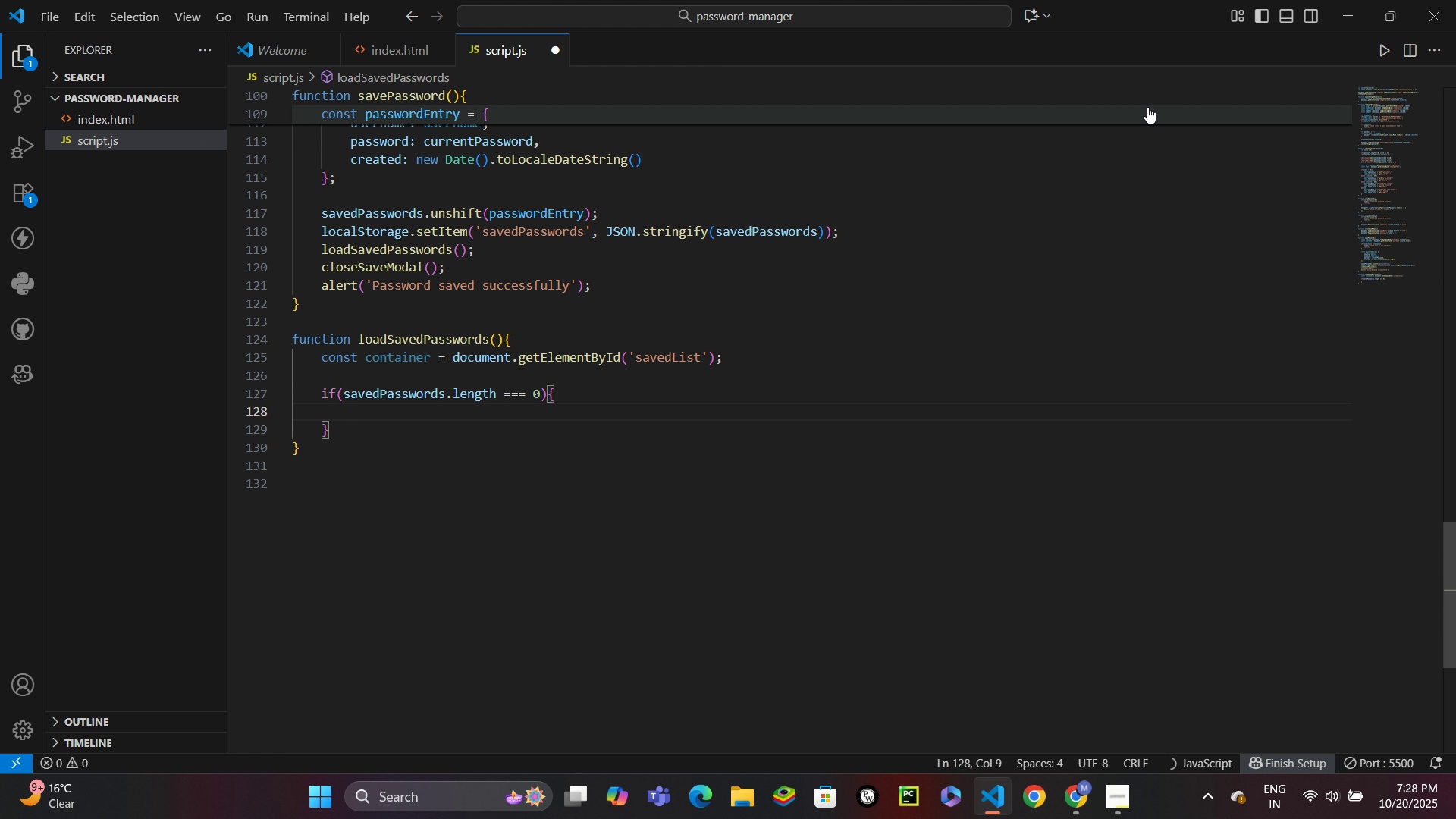 
type(cont)
 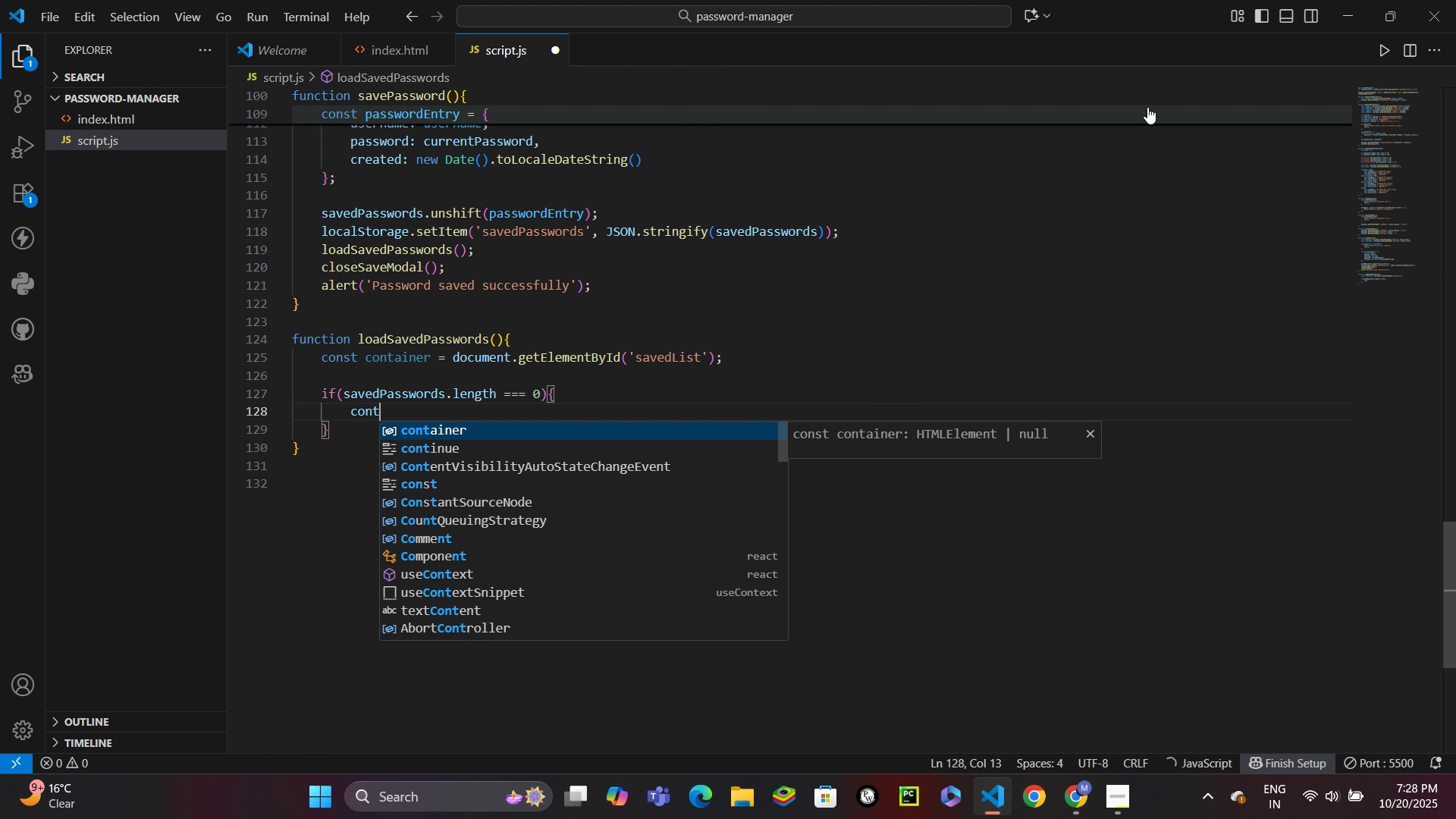 
key(Enter)
 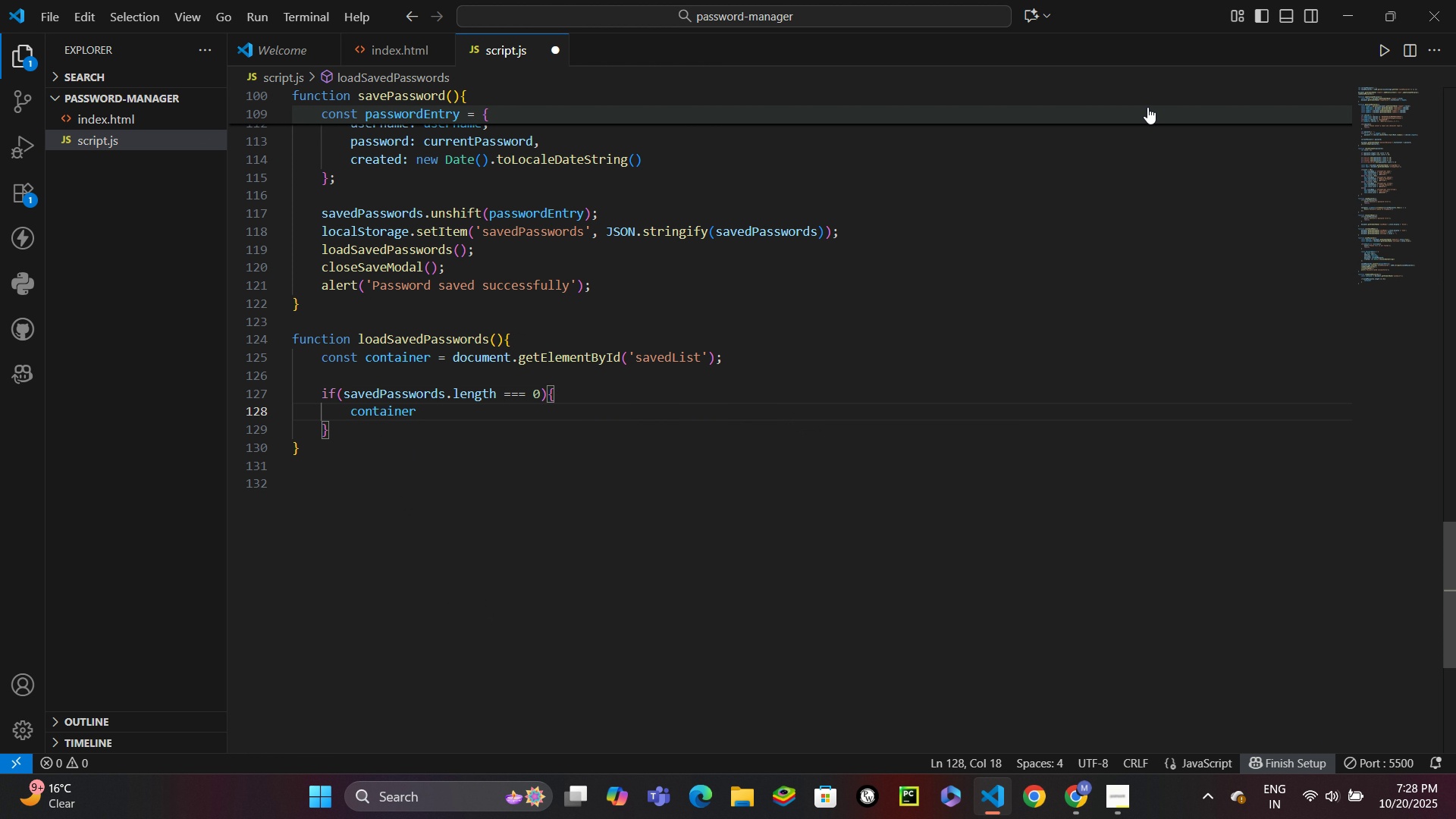 
type(.len)
 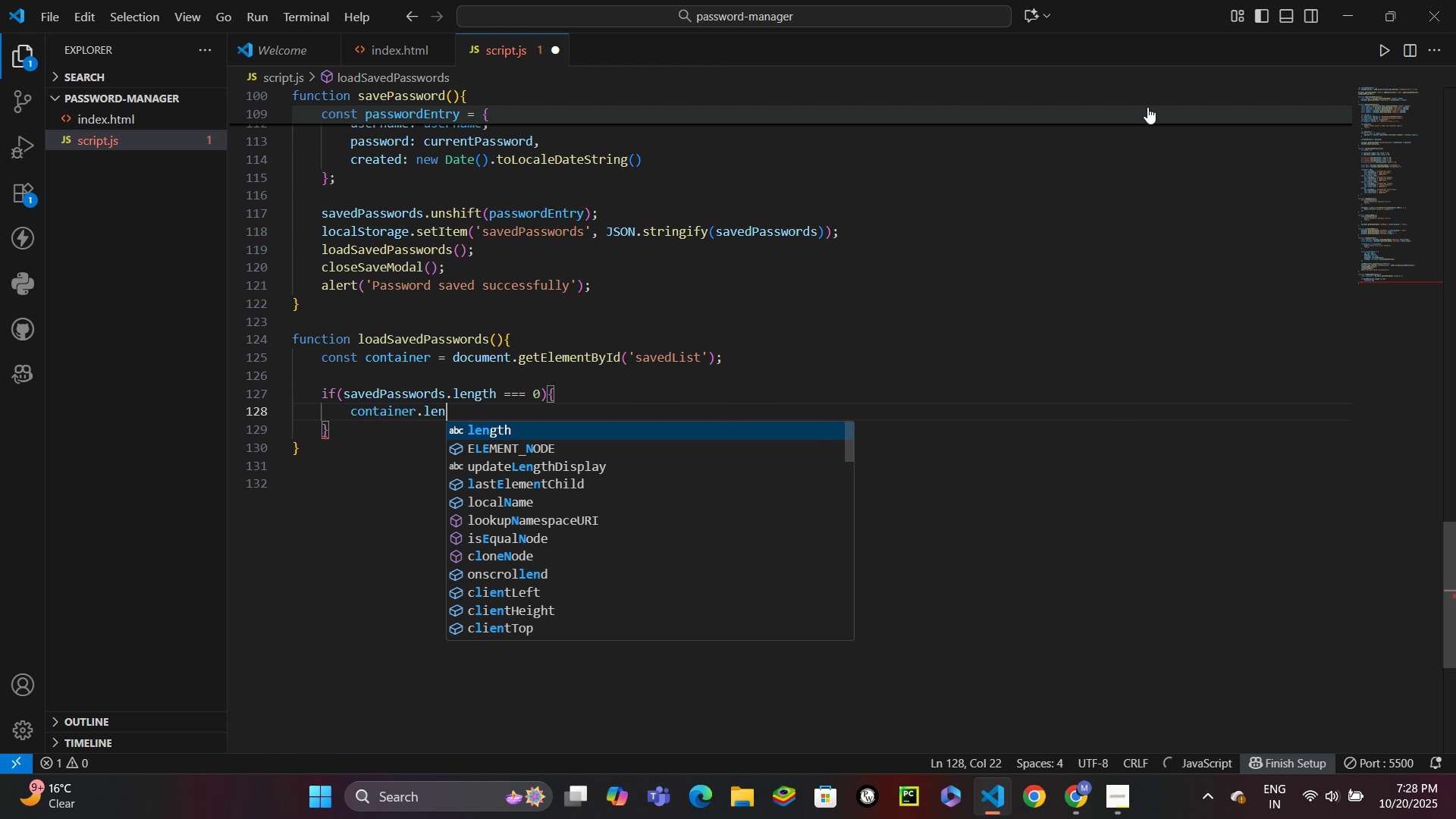 
key(Enter)
 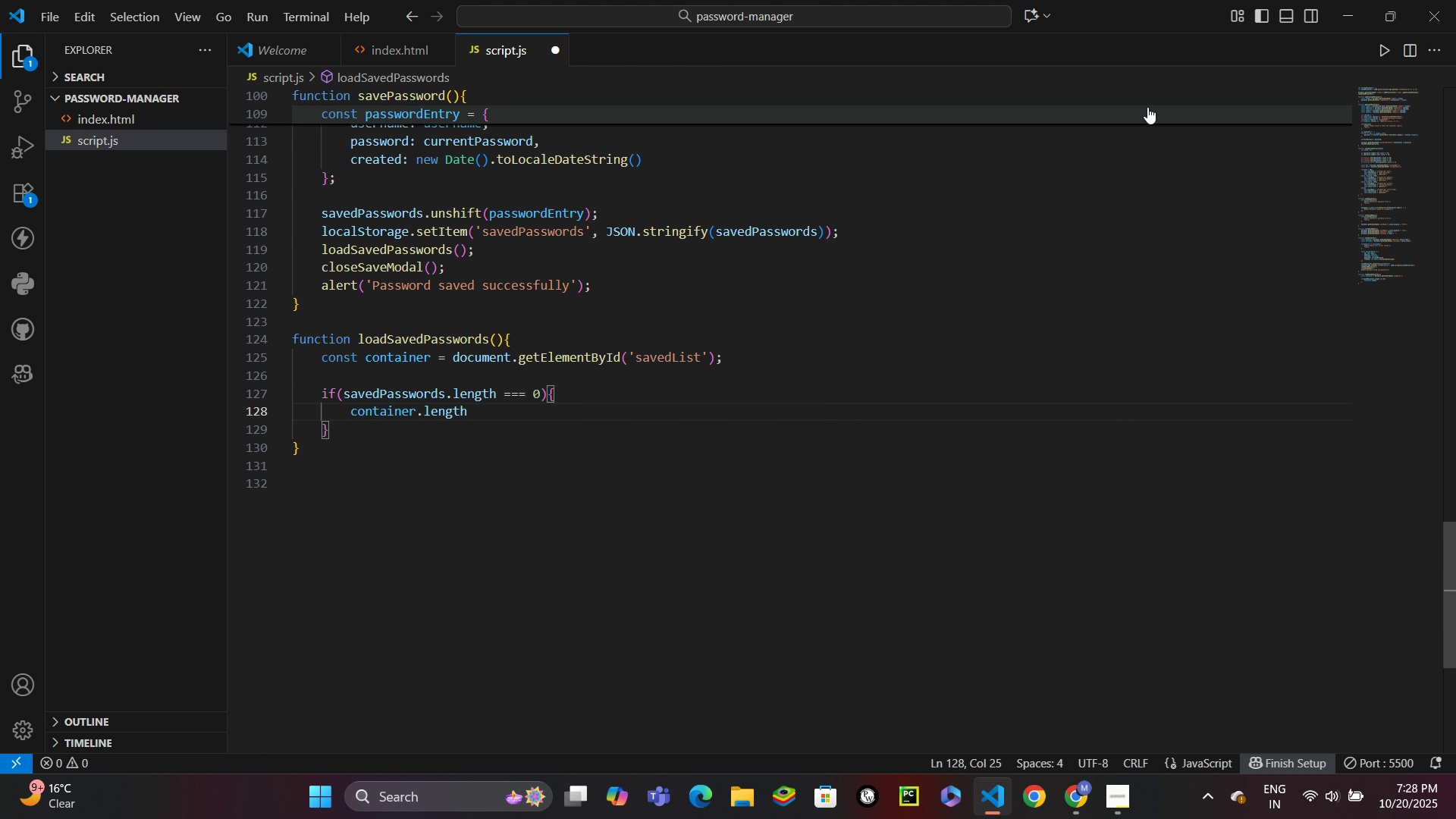 
key(Space)
 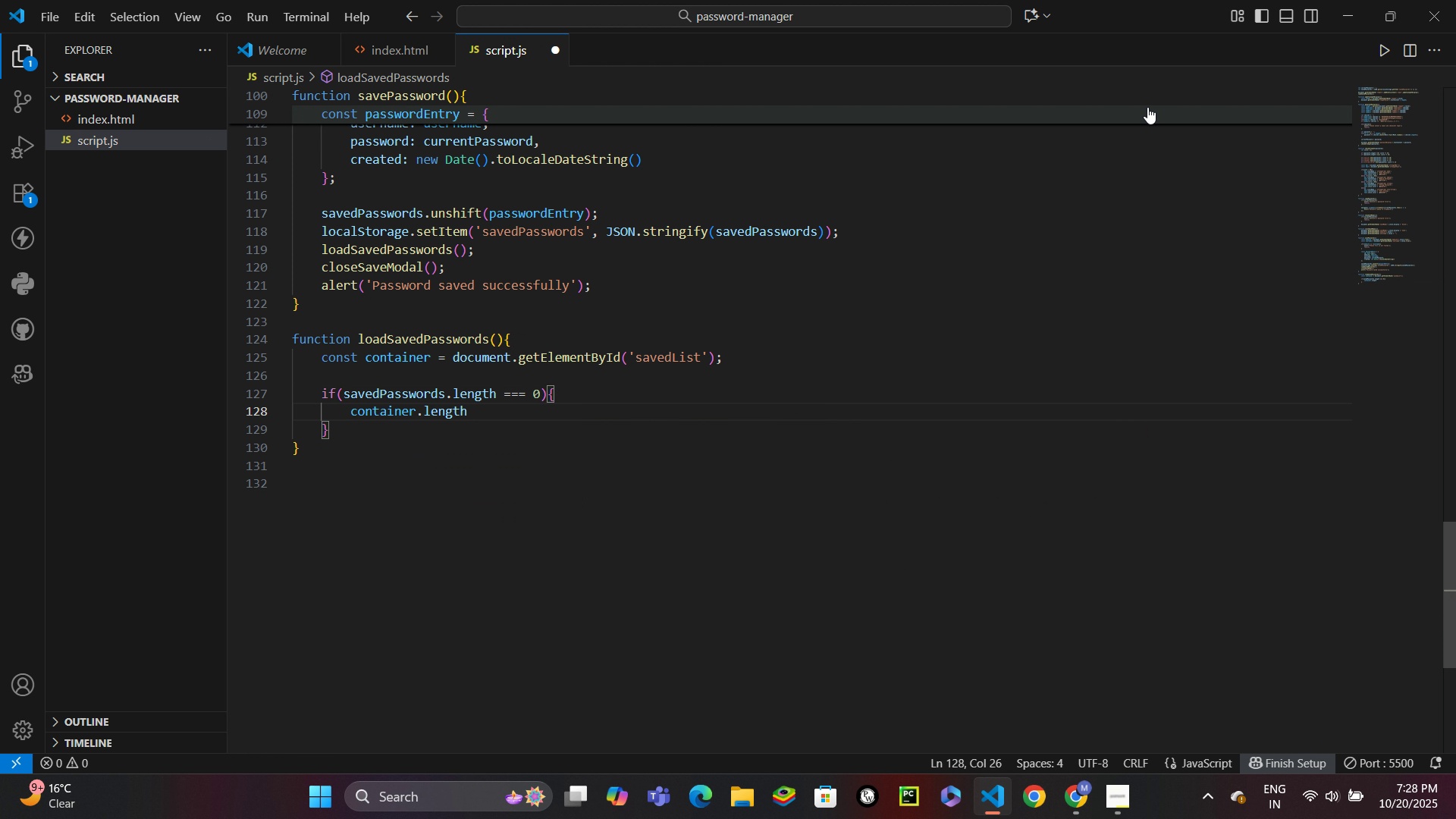 
key(Control+Z)
 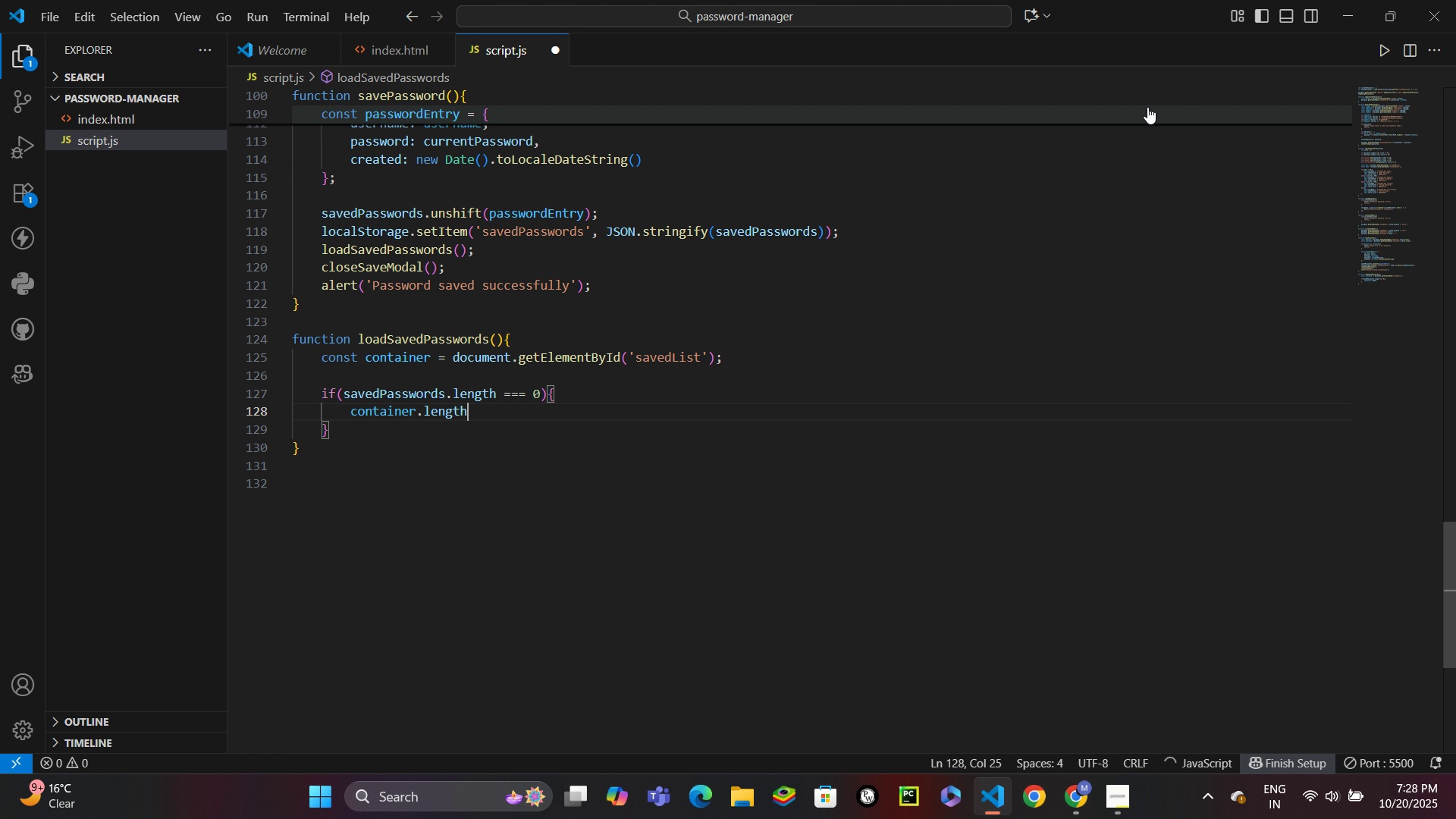 
key(Control+Z)
 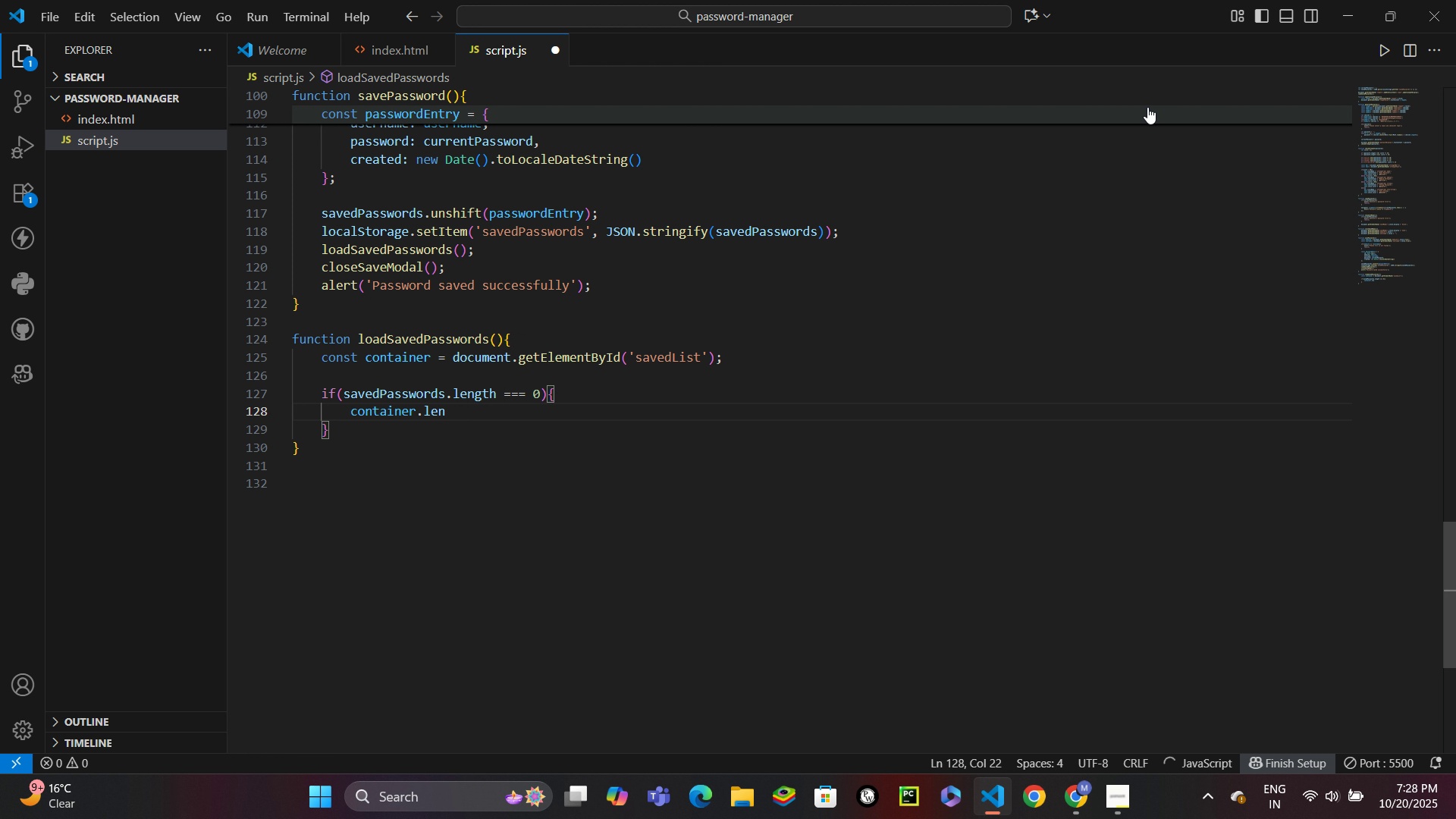 
key(Backspace)
key(Backspace)
key(Backspace)
type(inn)
 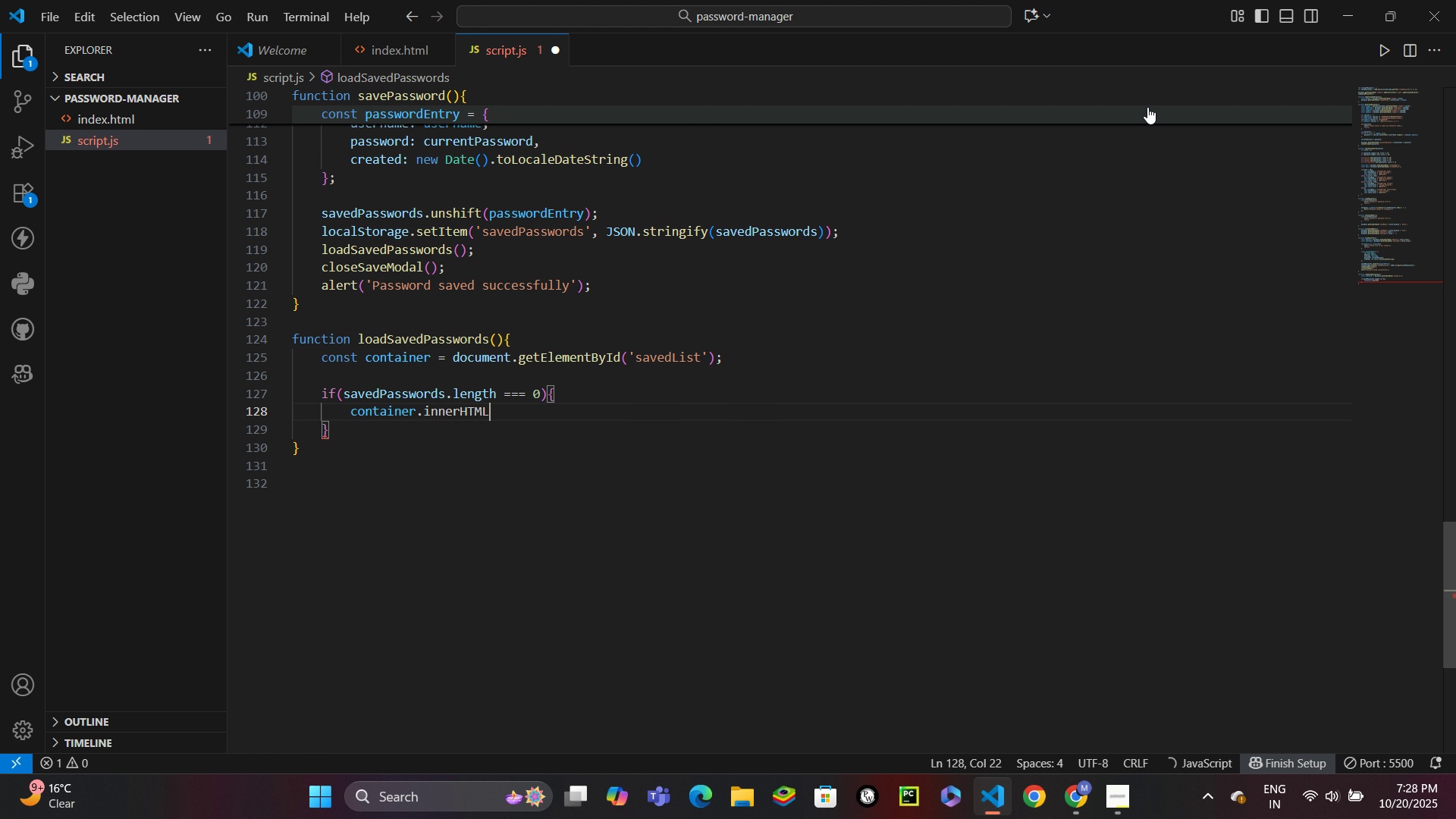 
key(Enter)
 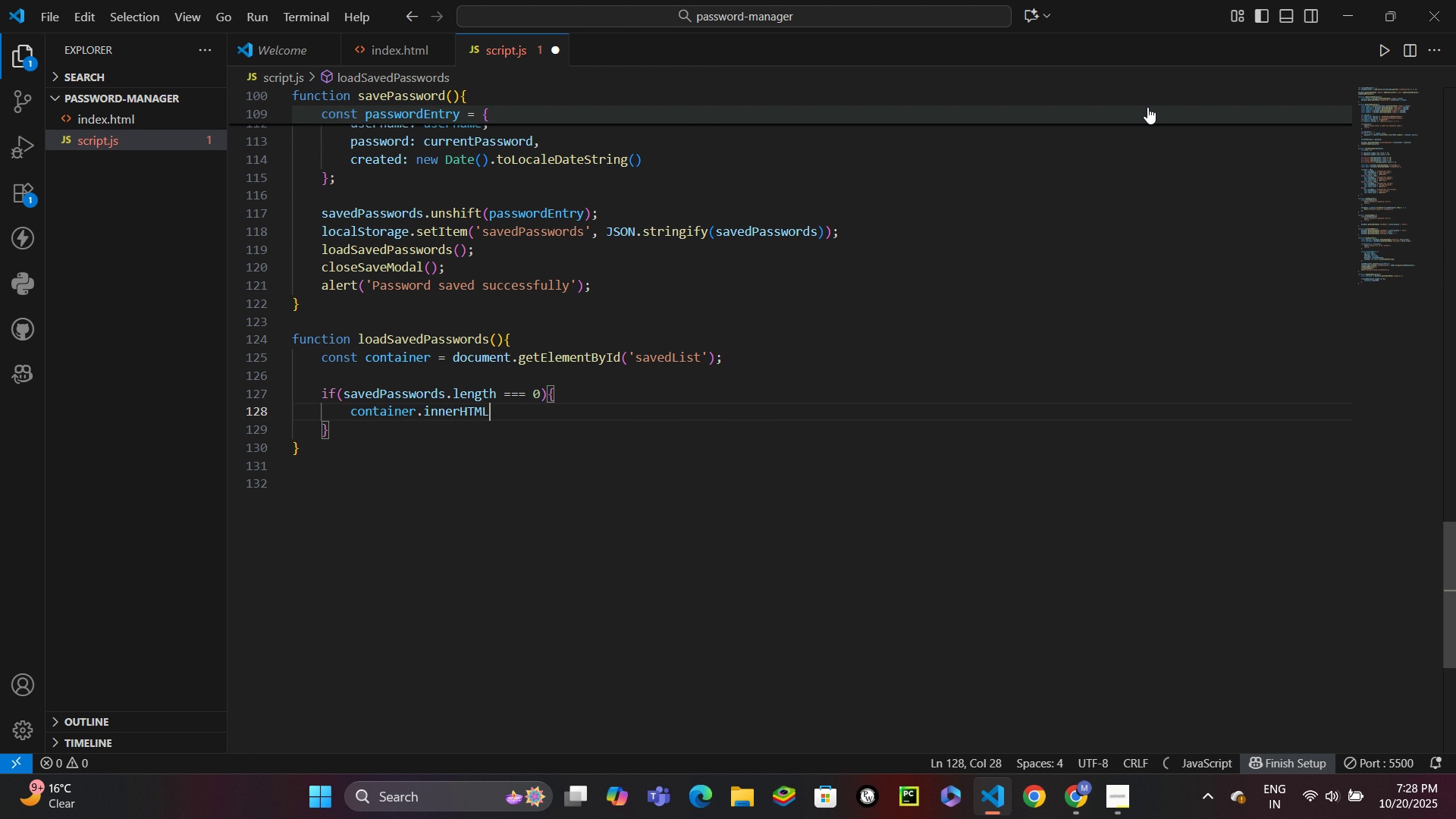 
key(Space)
 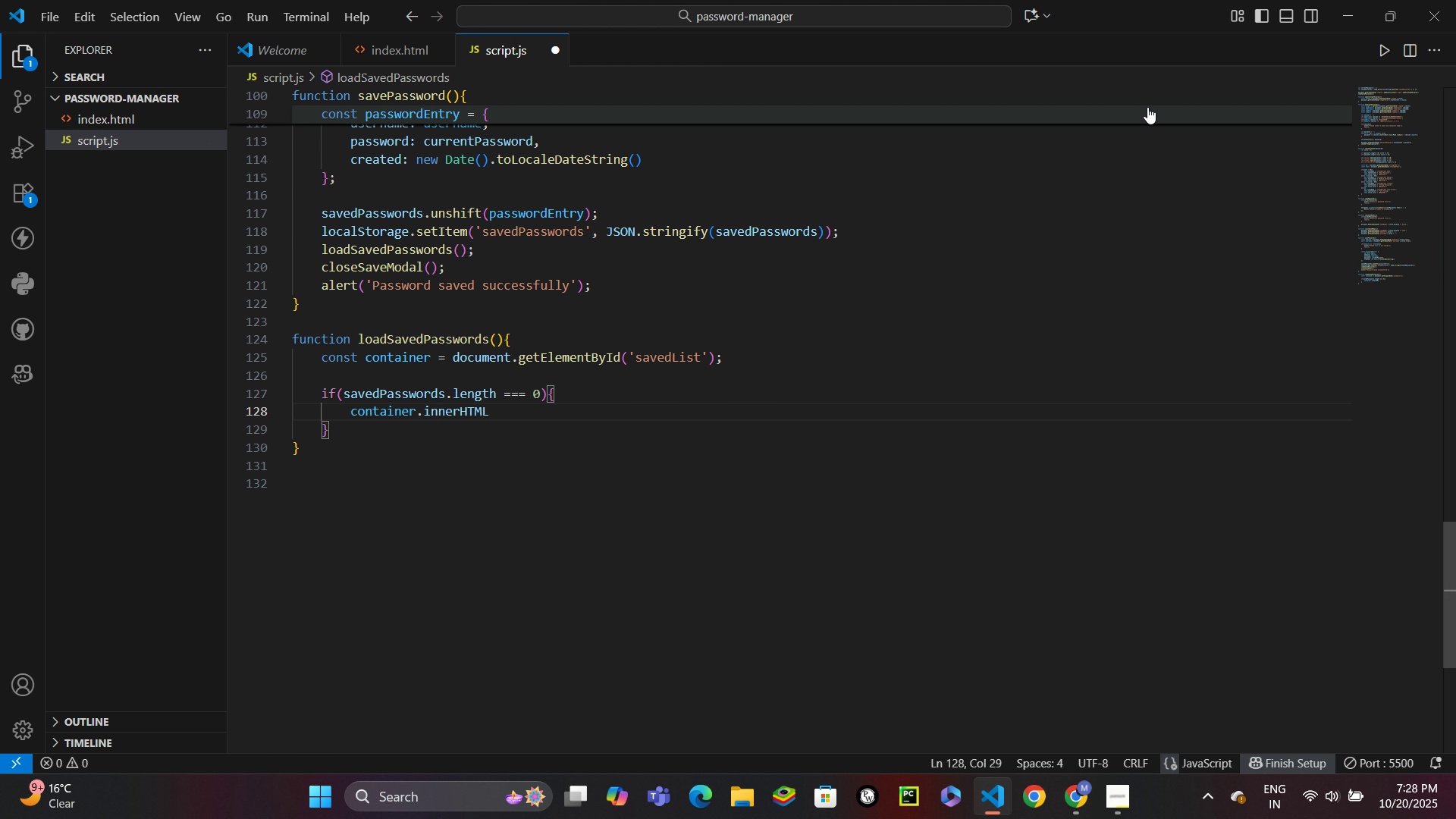 
key(Equal)
 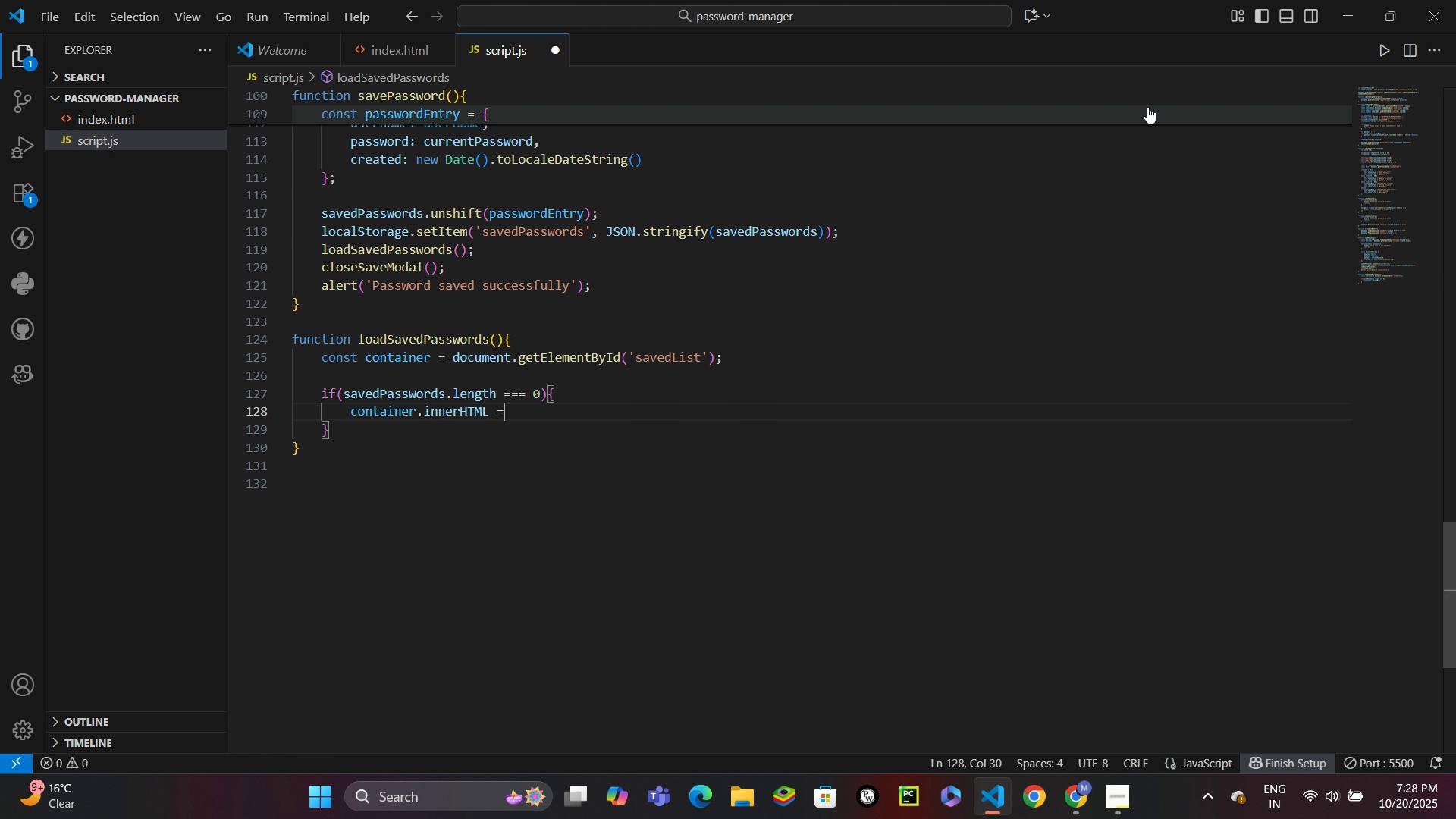 
key(Space)
 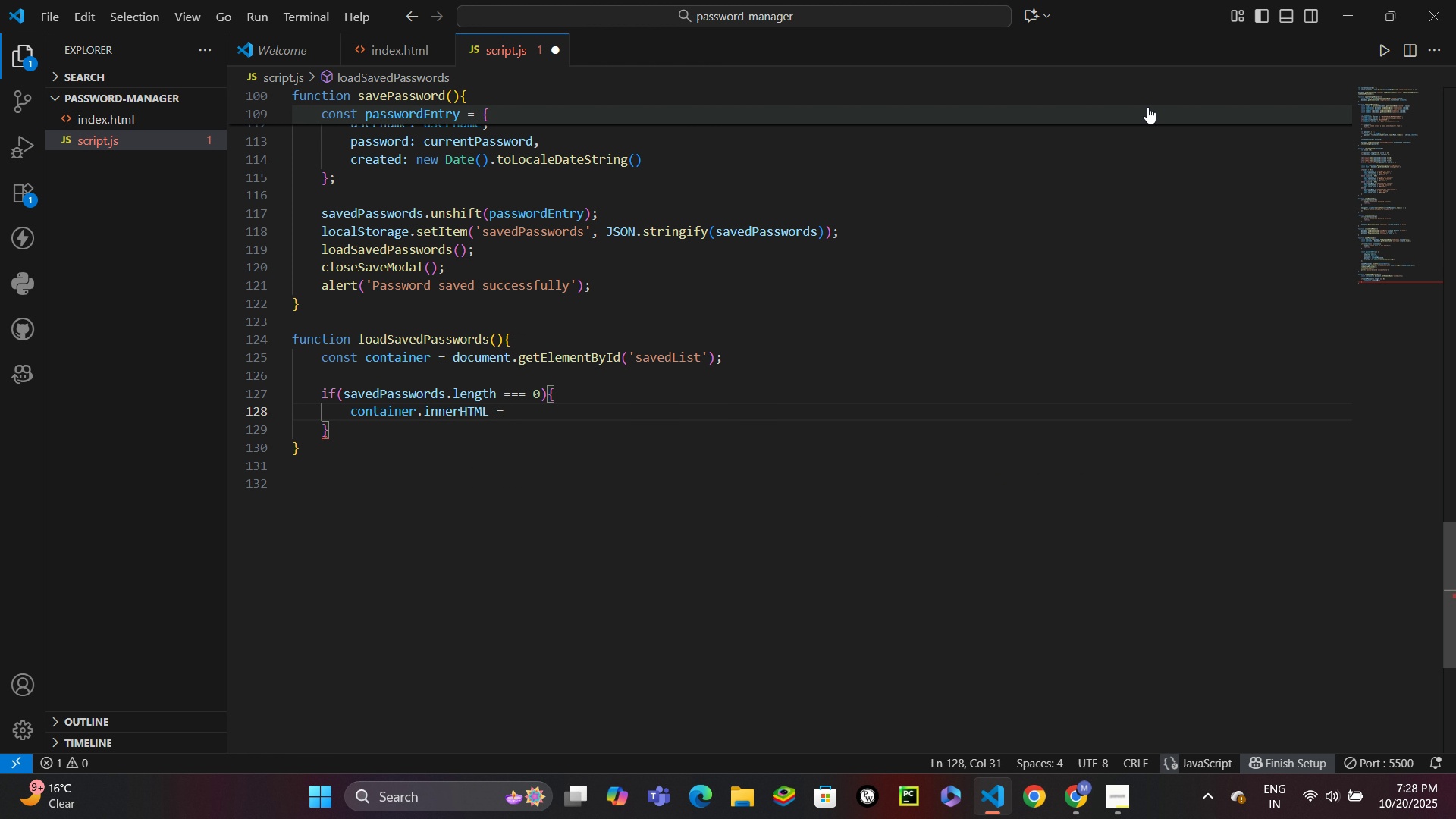 
key(Backquote)
 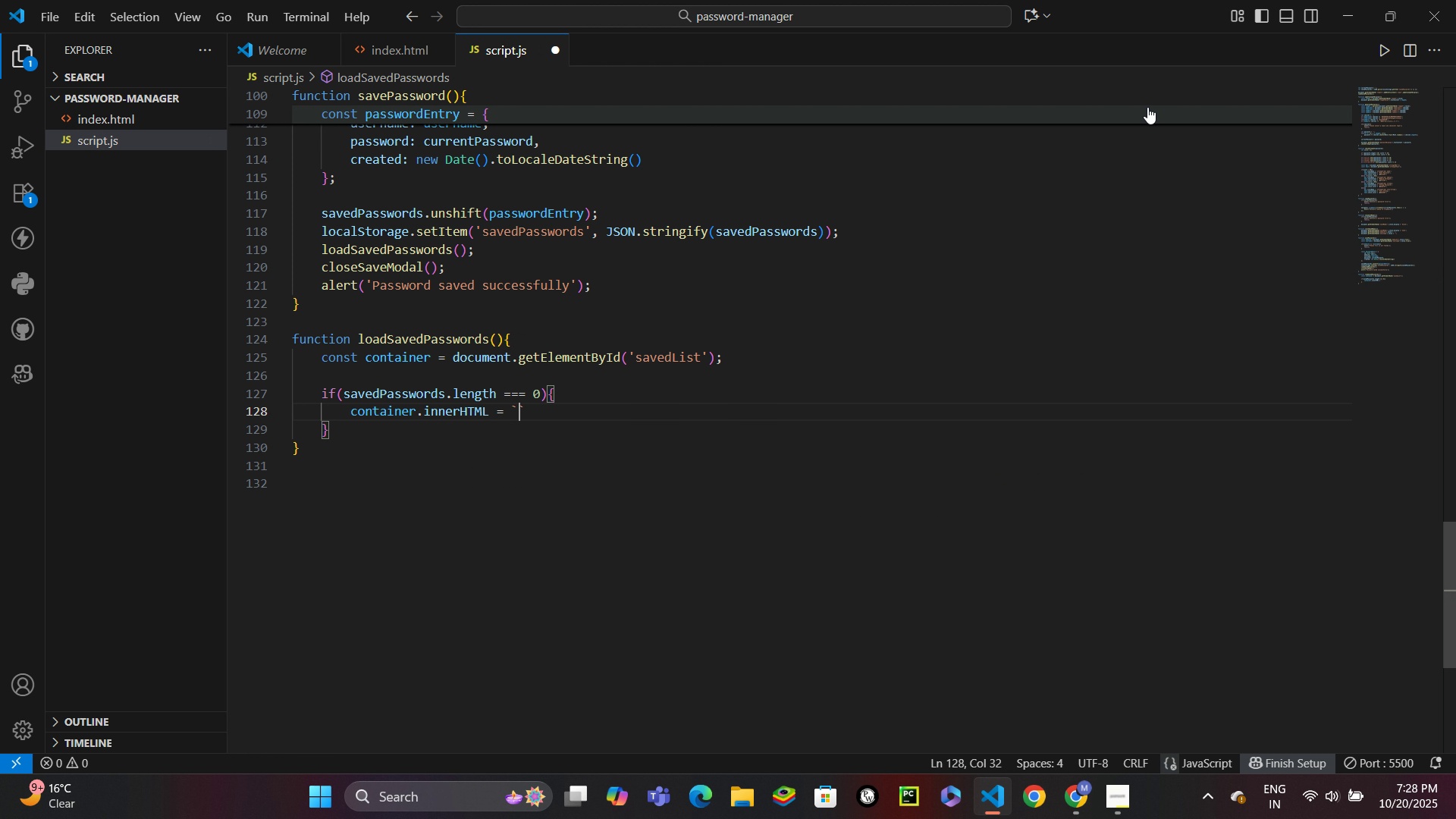 
key(Enter)
 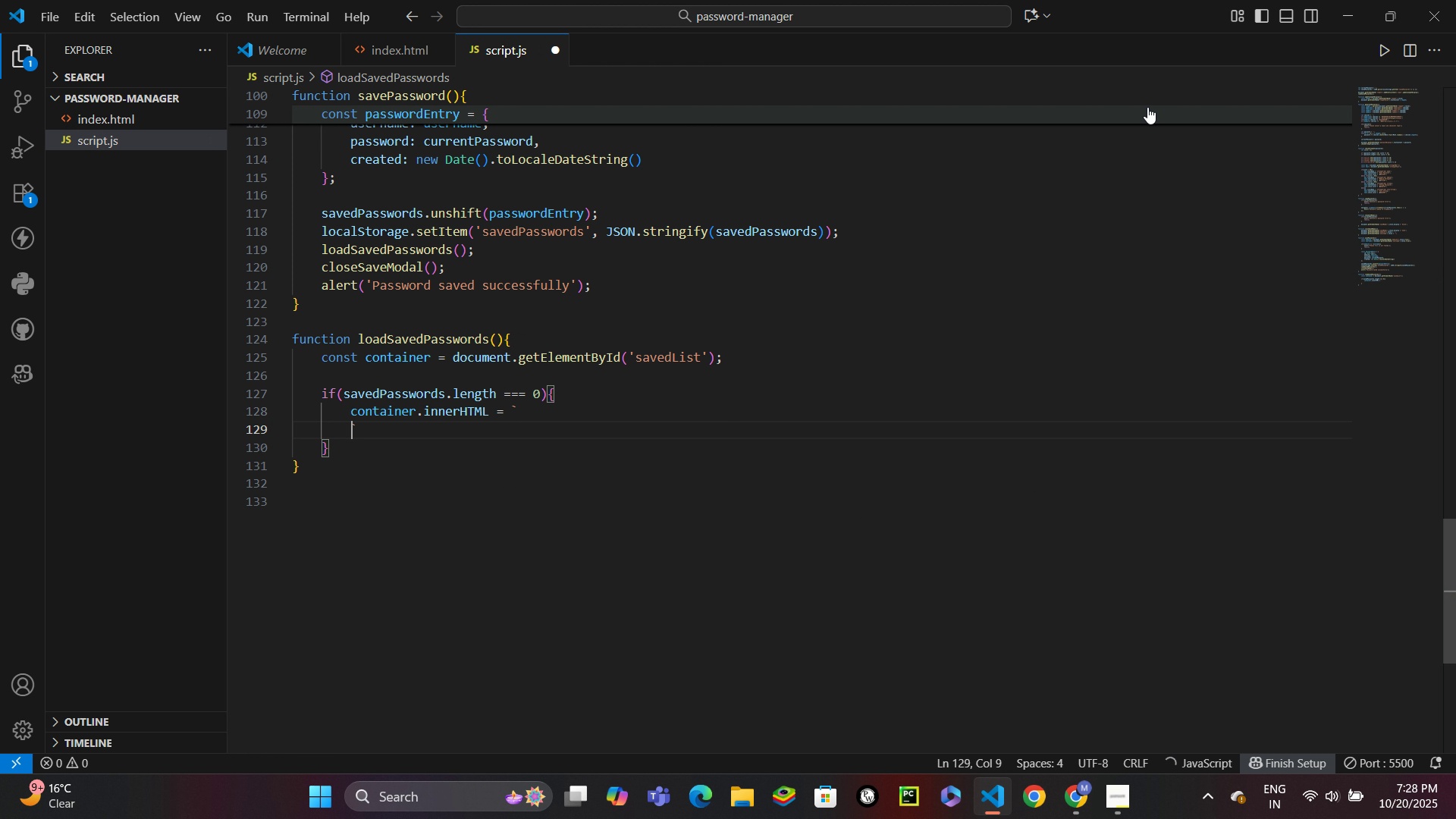 
key(Enter)
 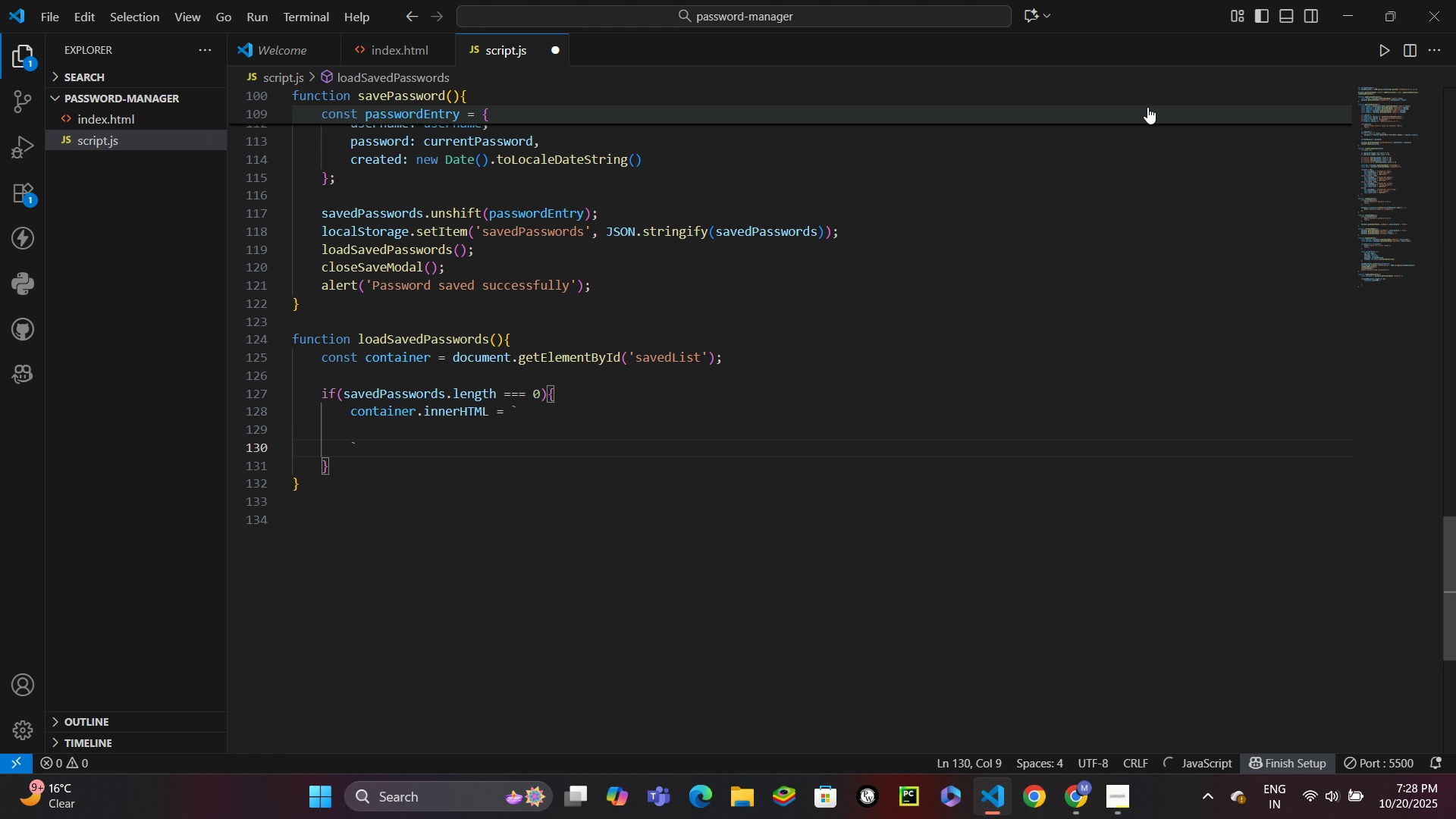 
key(ArrowUp)
 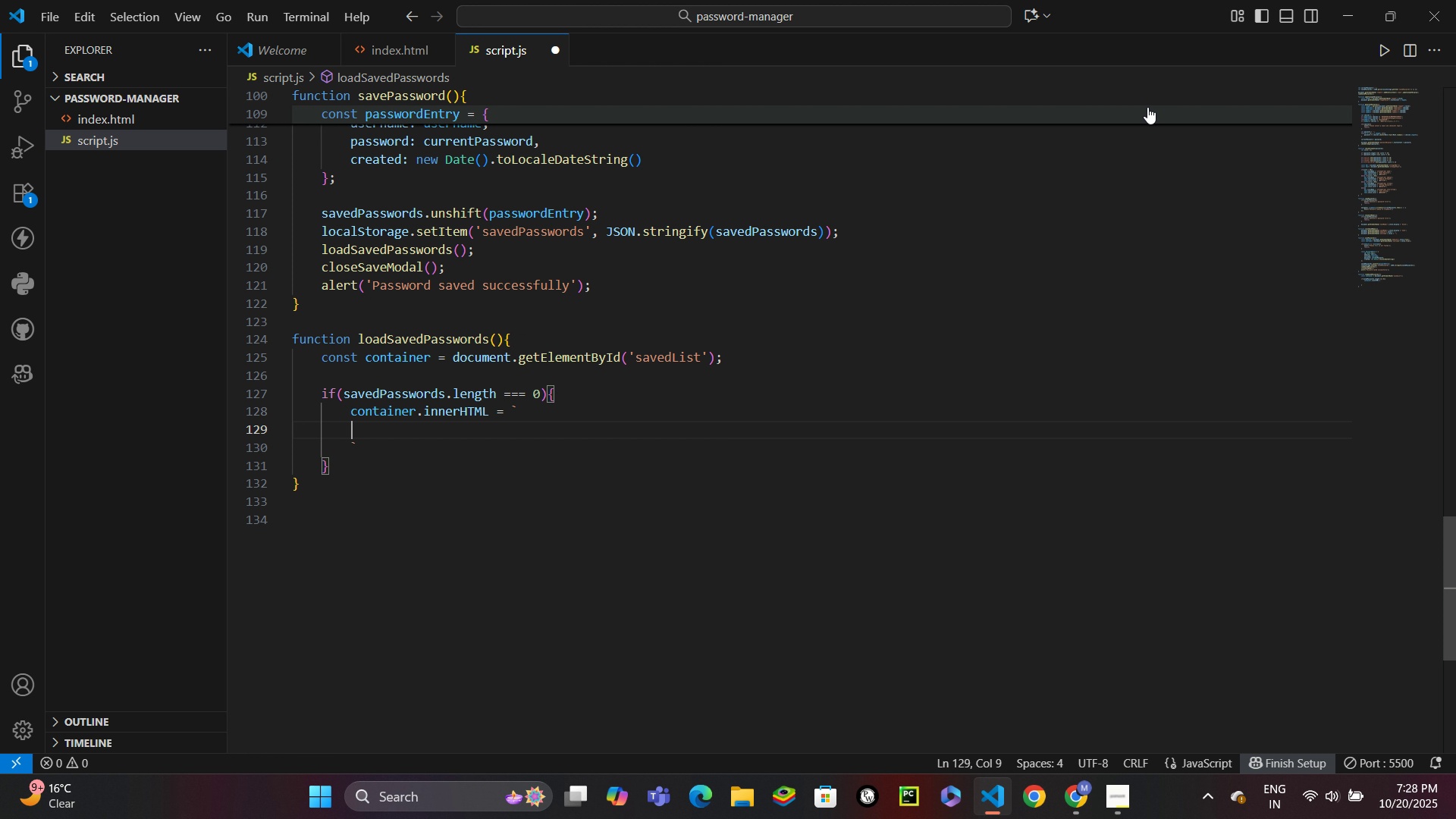 
type(<div class="empty-state">No passwords saved yet</div>)
 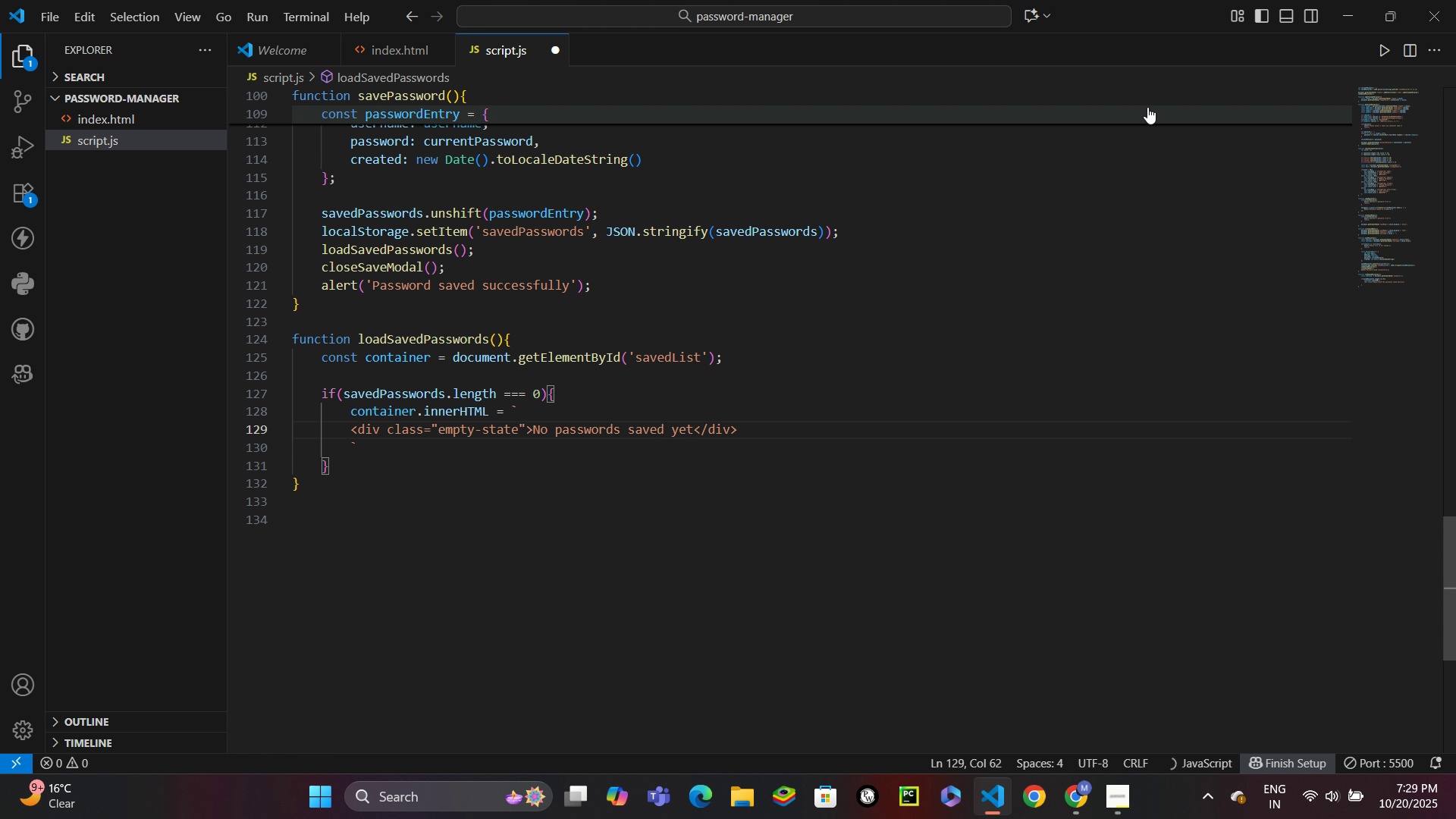 
key(ArrowDown)
 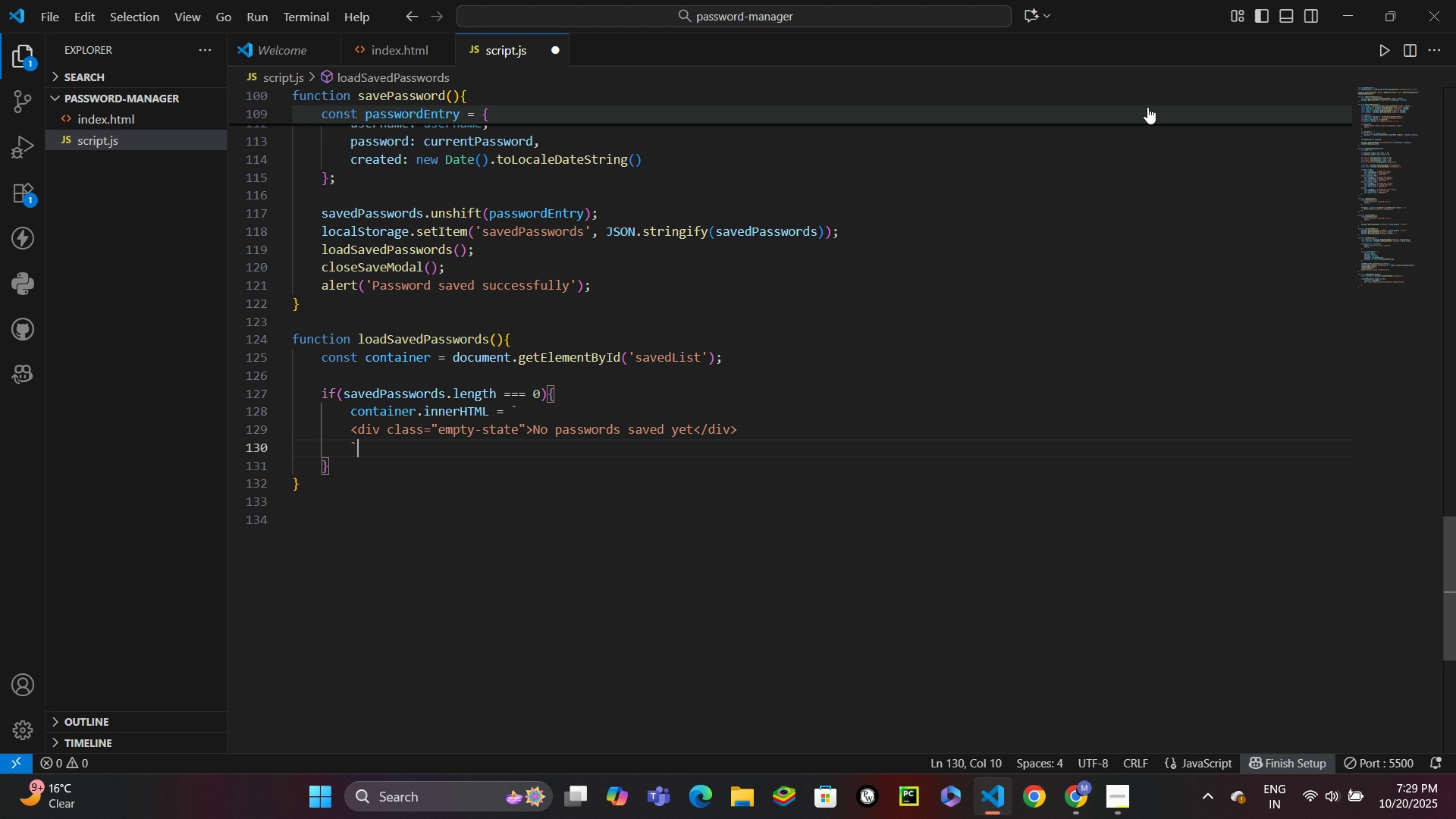 
key(Semicolon)
 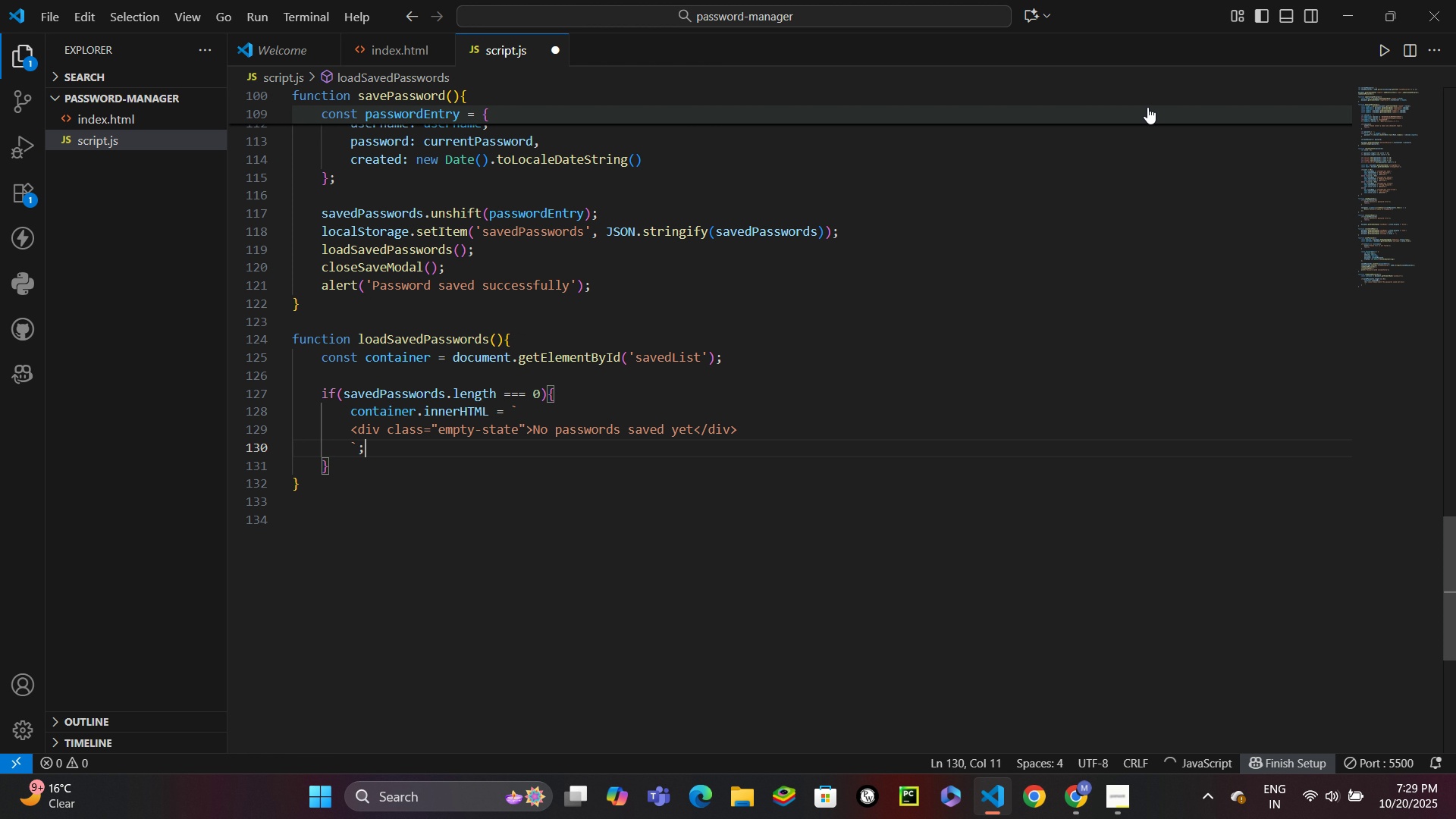 
key(Enter)
 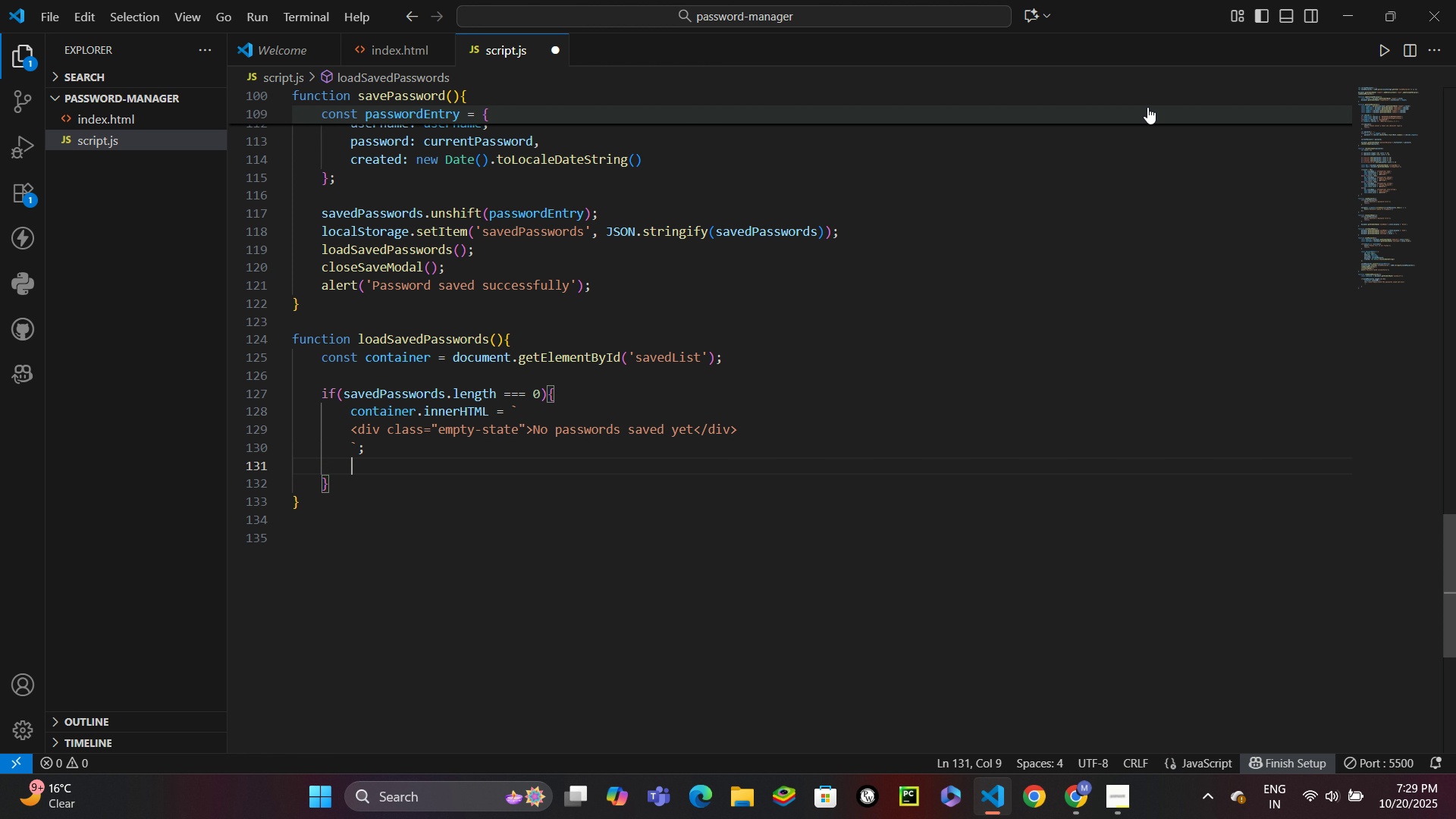 
type(return)
 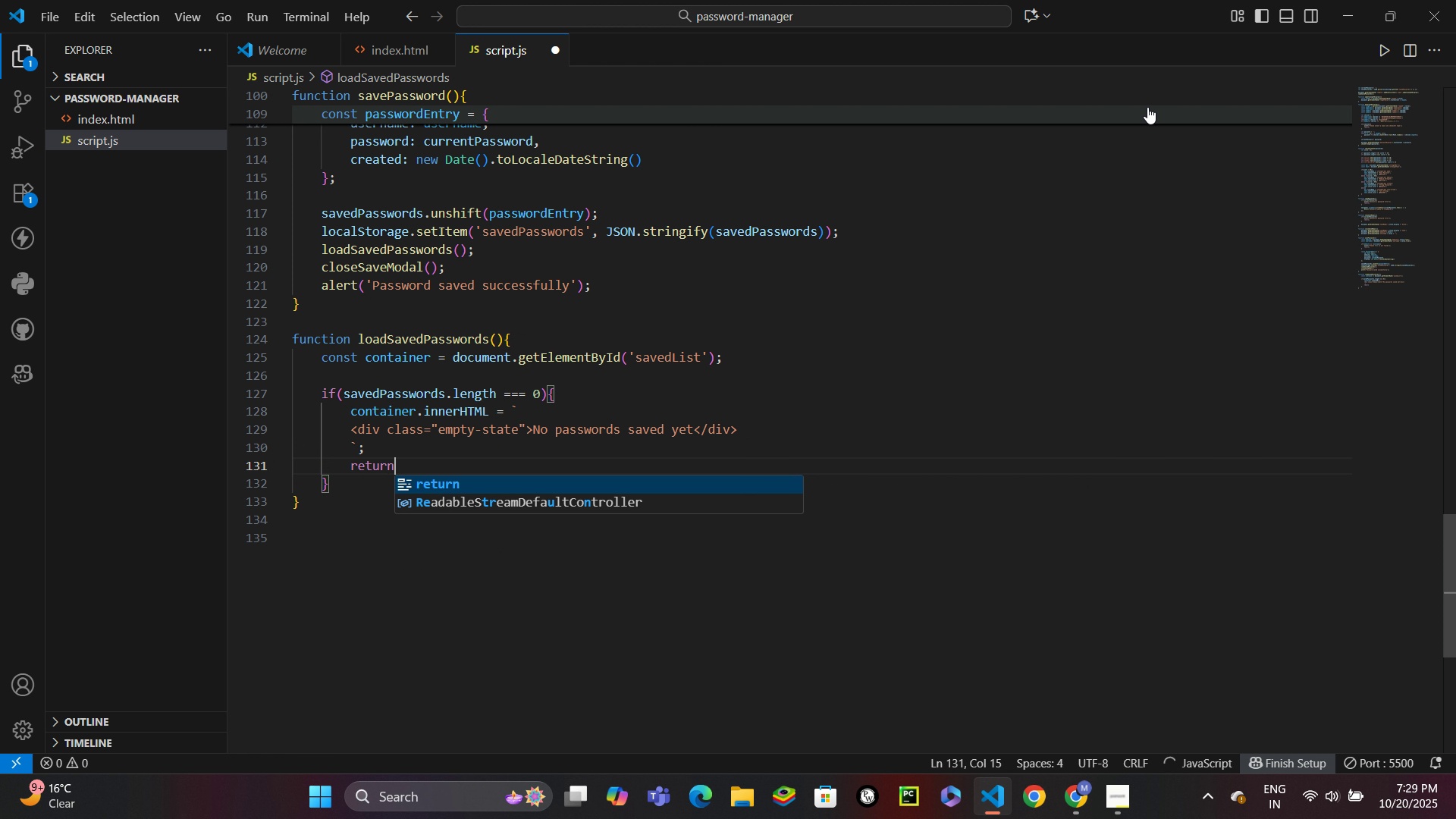 
key(Enter)
 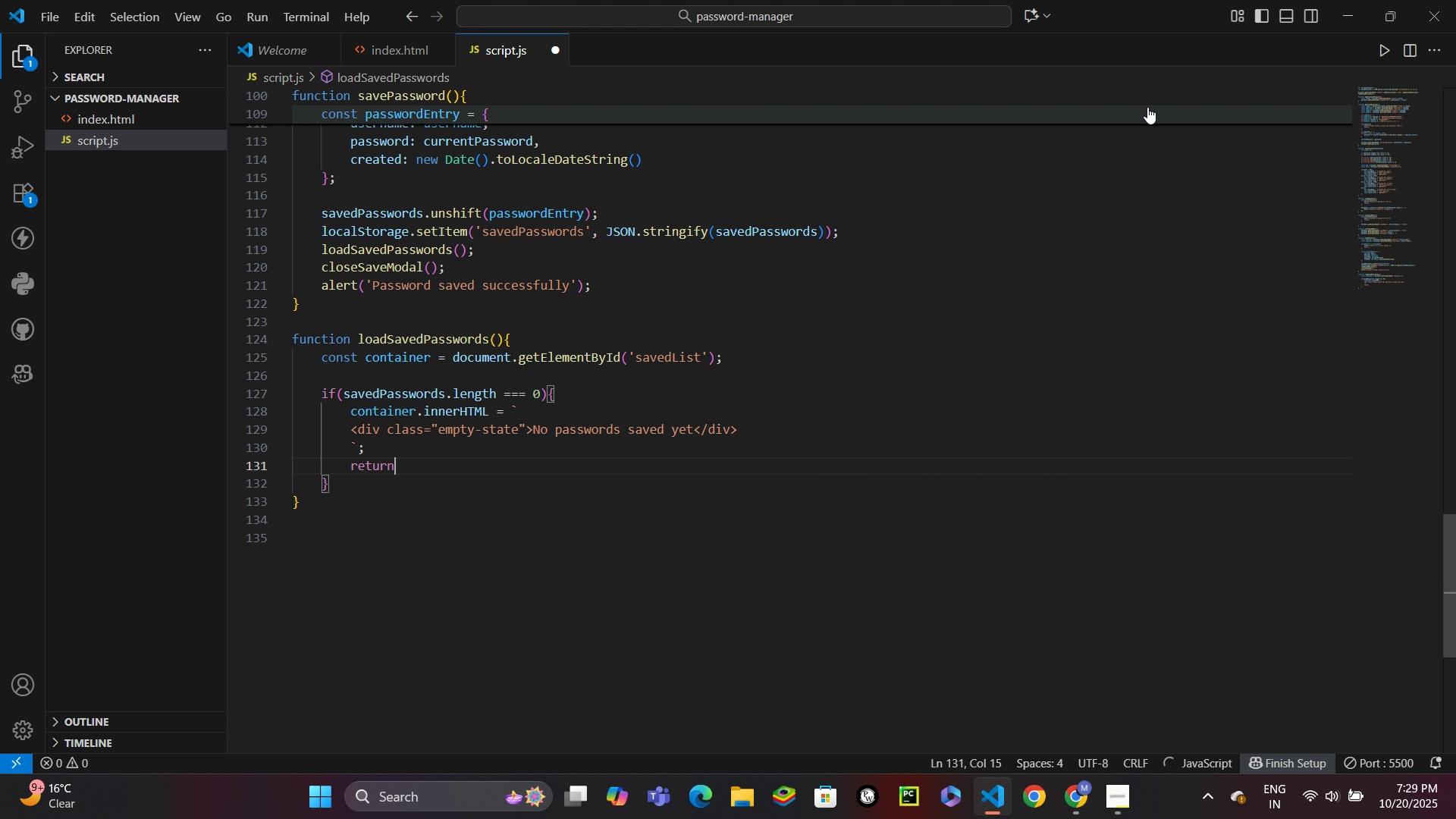 
key(Semicolon)
 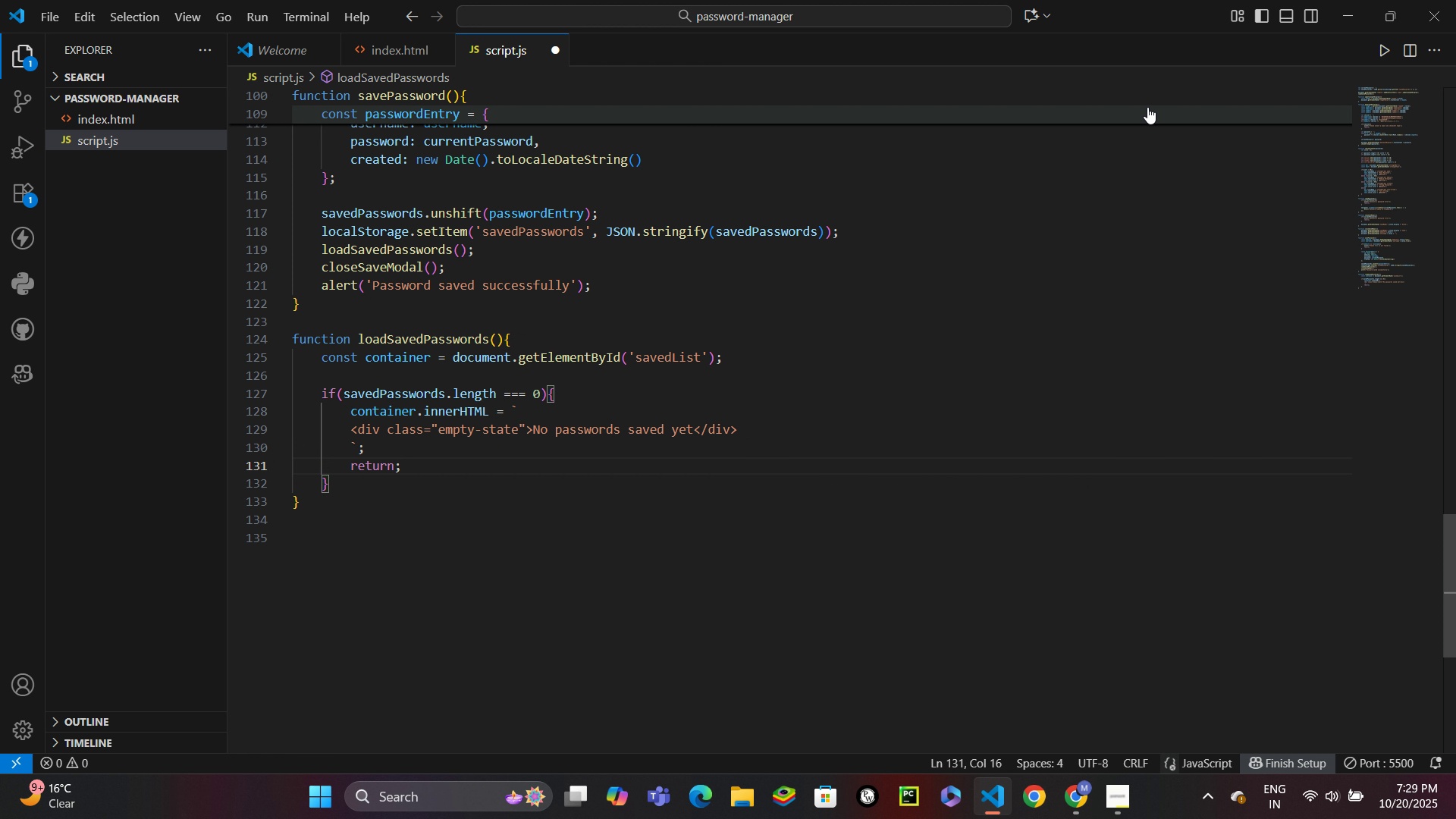 
key(ArrowDown)
 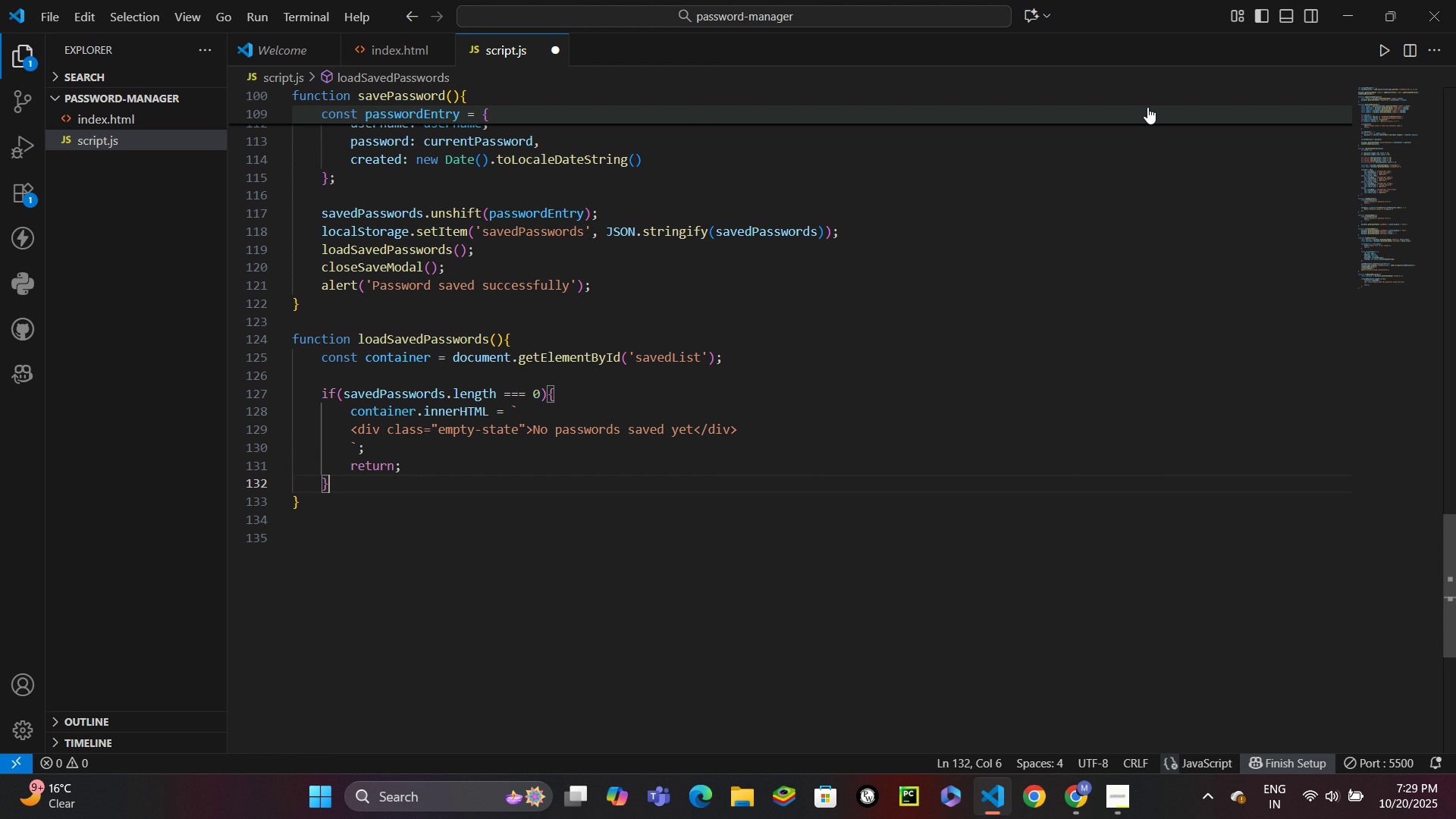 
key(Enter)
 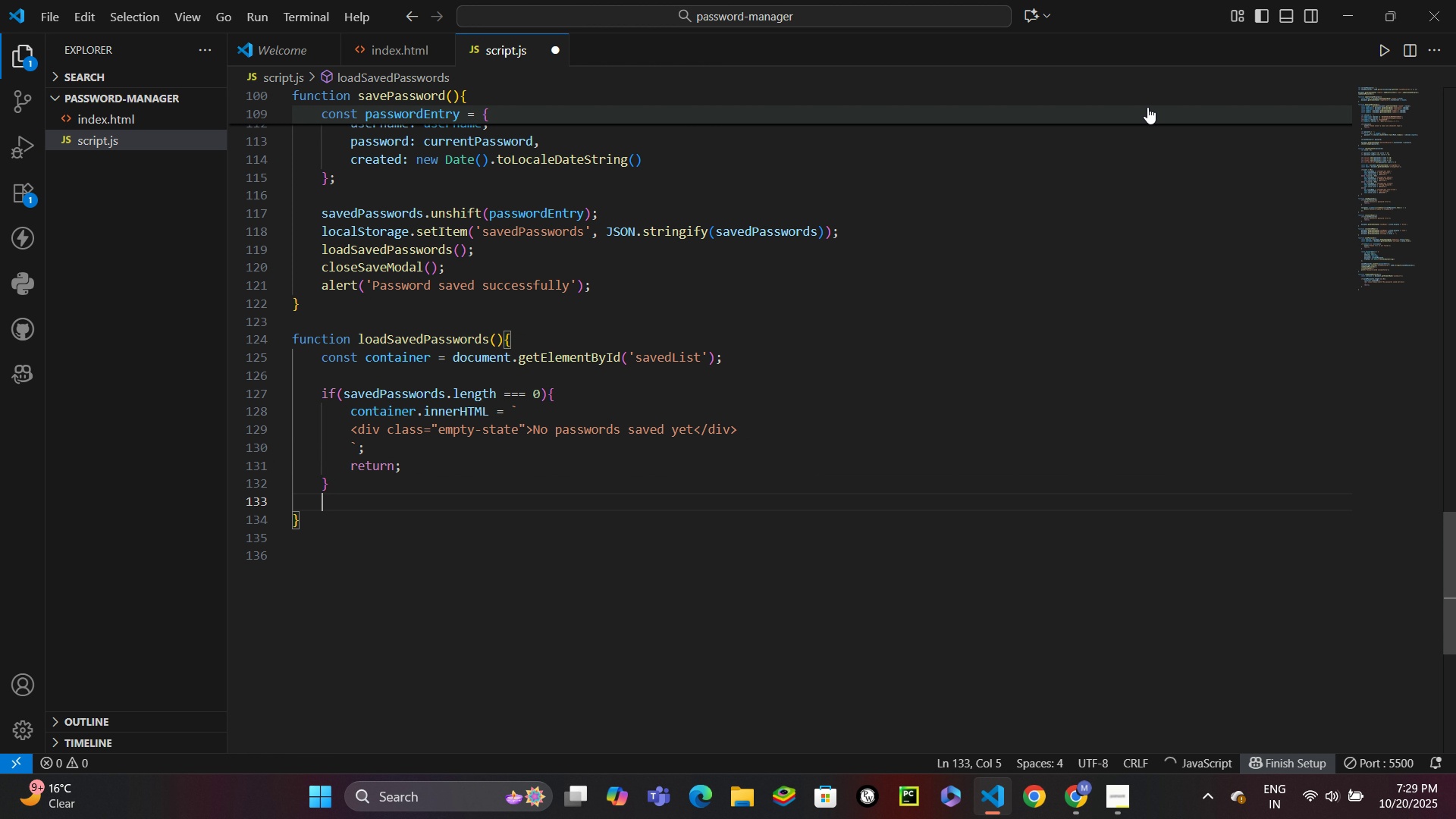 
key(Enter)
 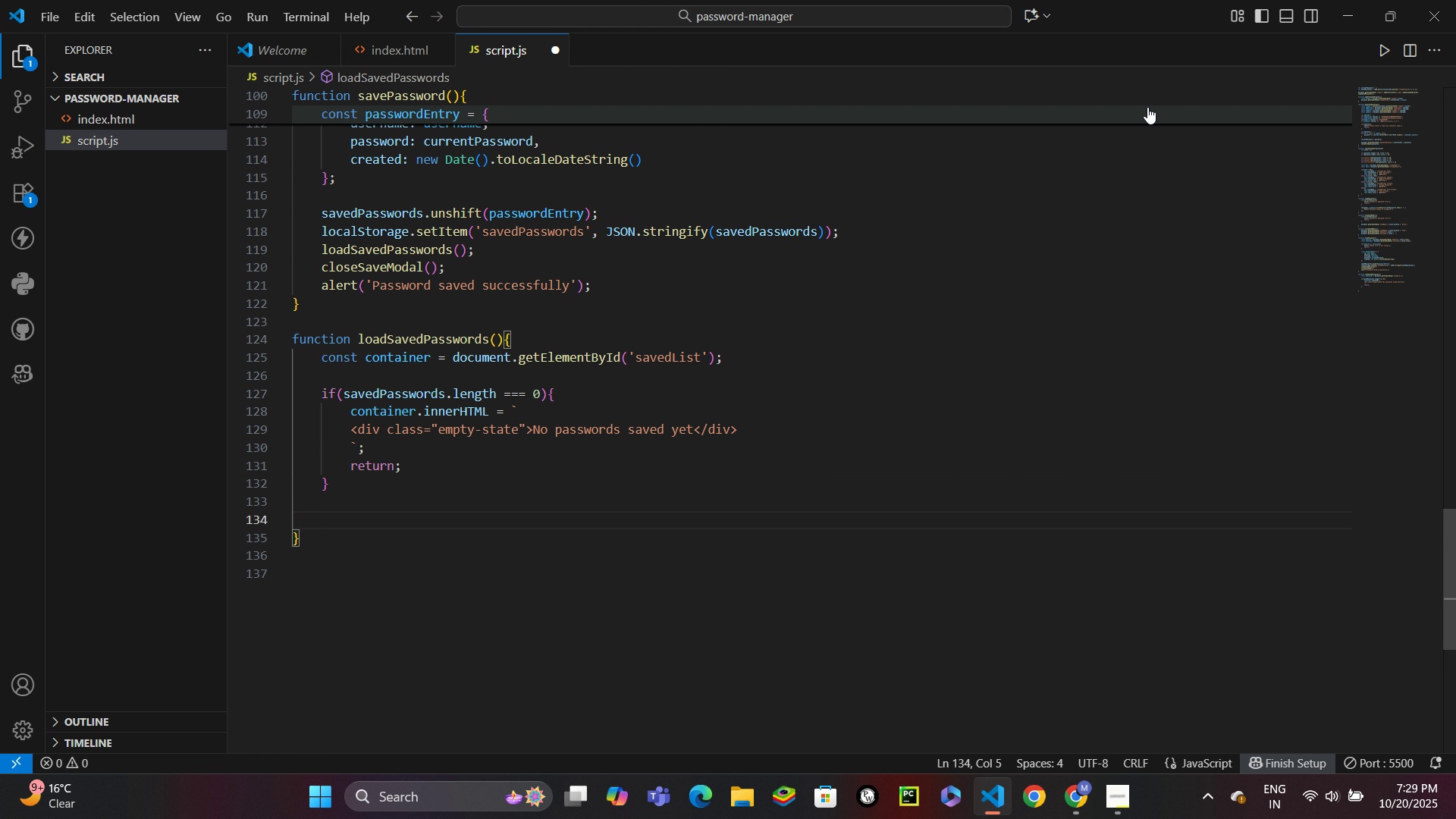 
type(cpm)
key(Backspace)
key(Backspace)
type(ont)
 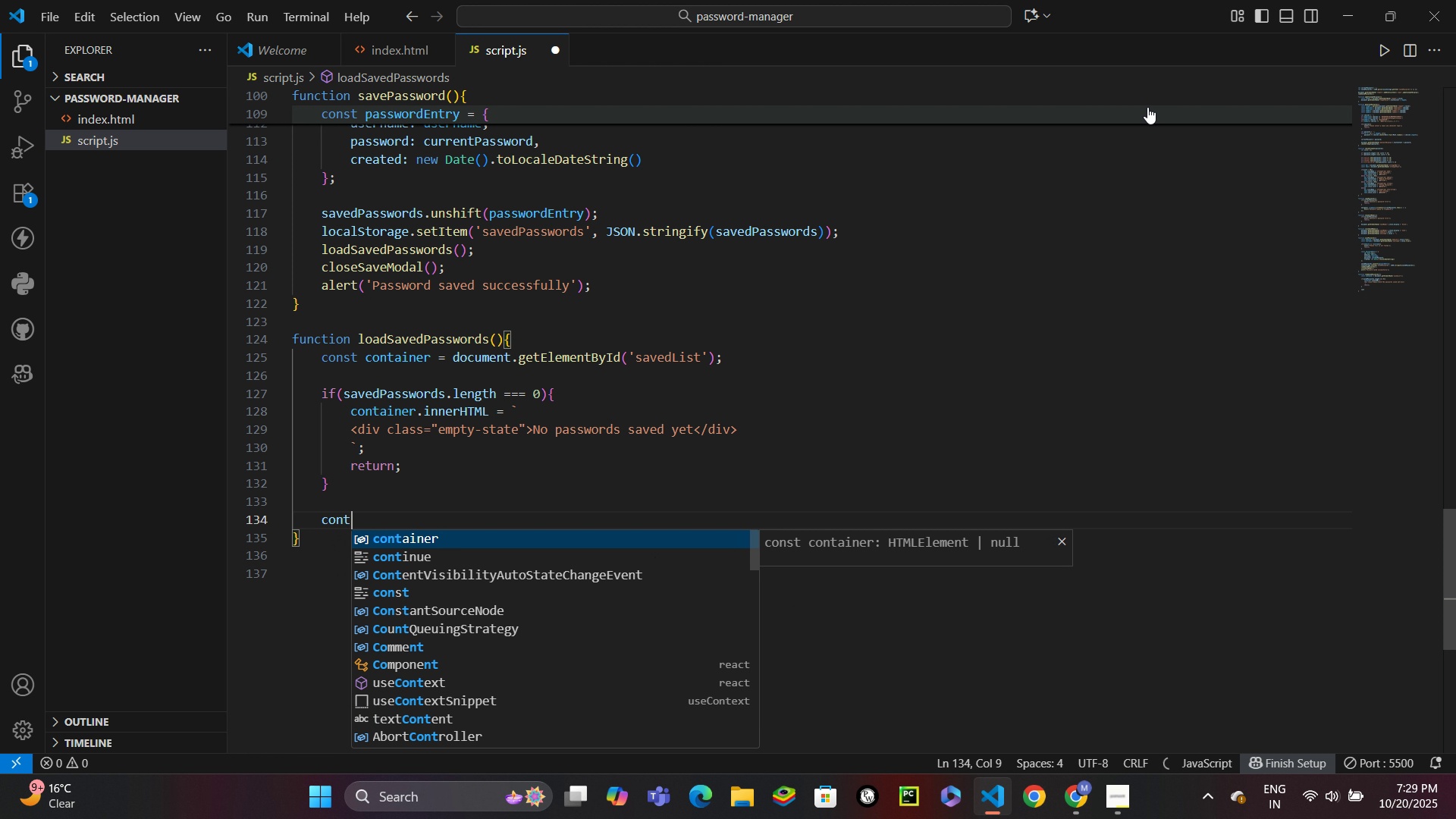 
key(Enter)
 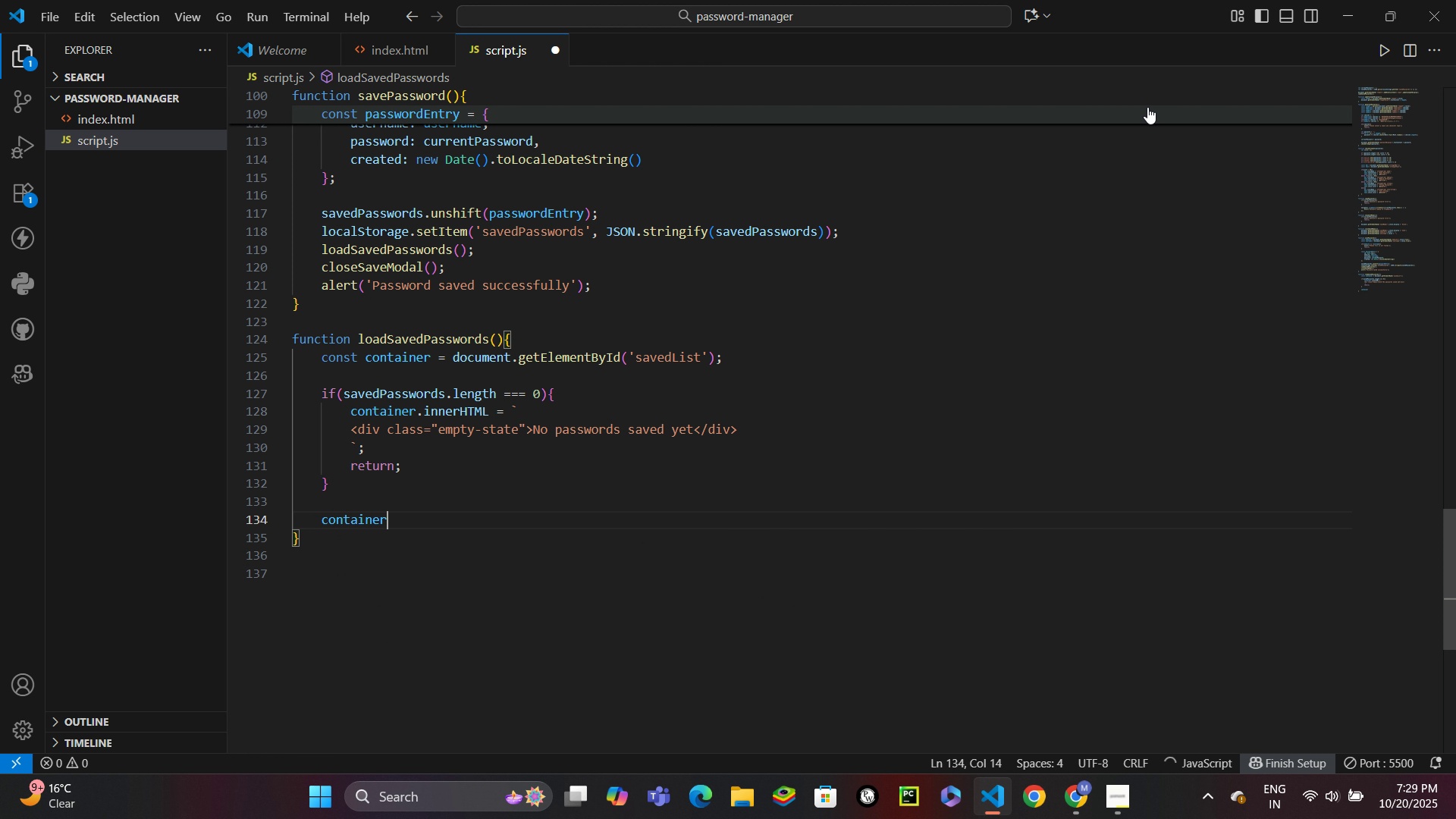 
type(.inn)
 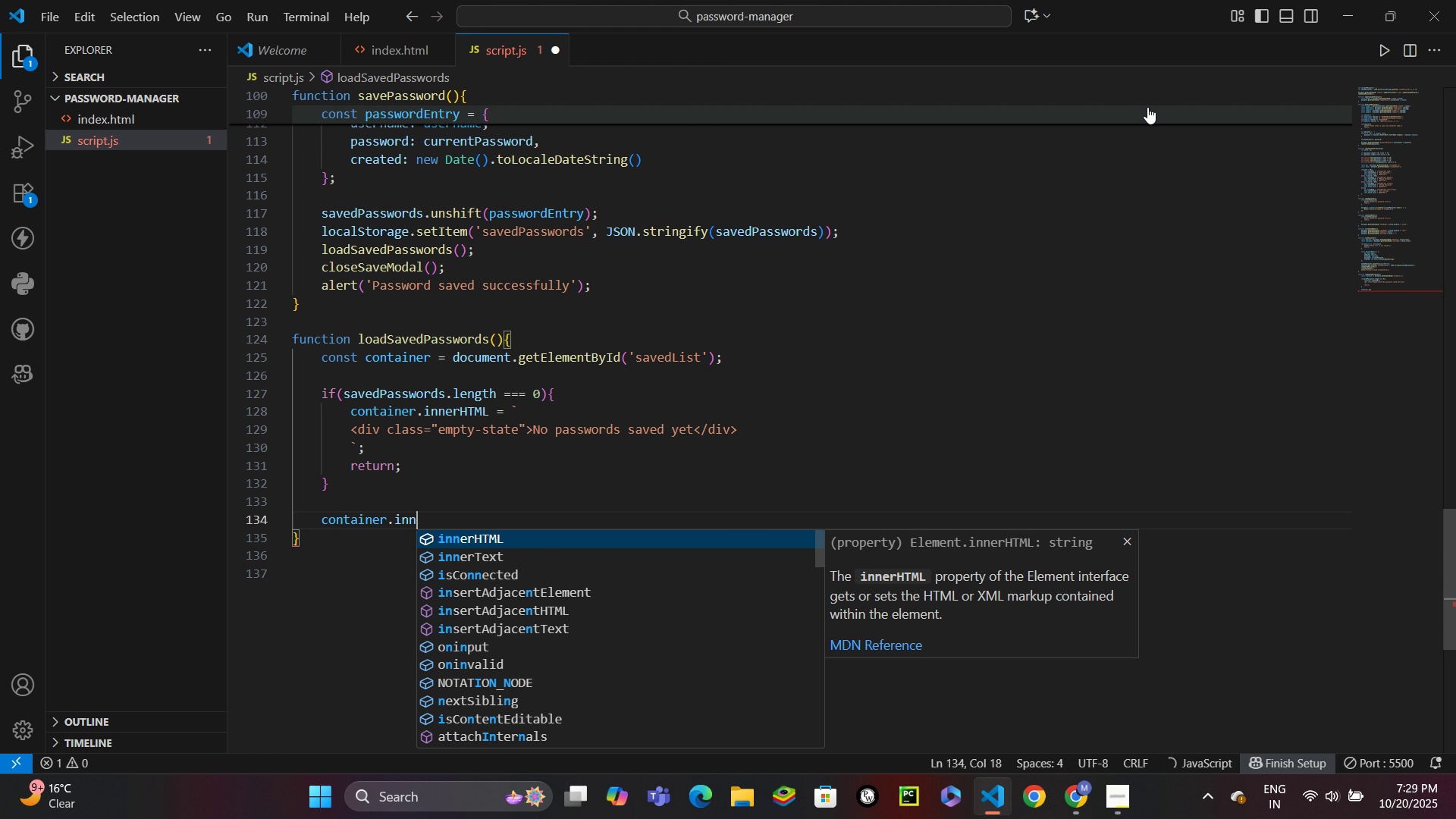 
key(Enter)
 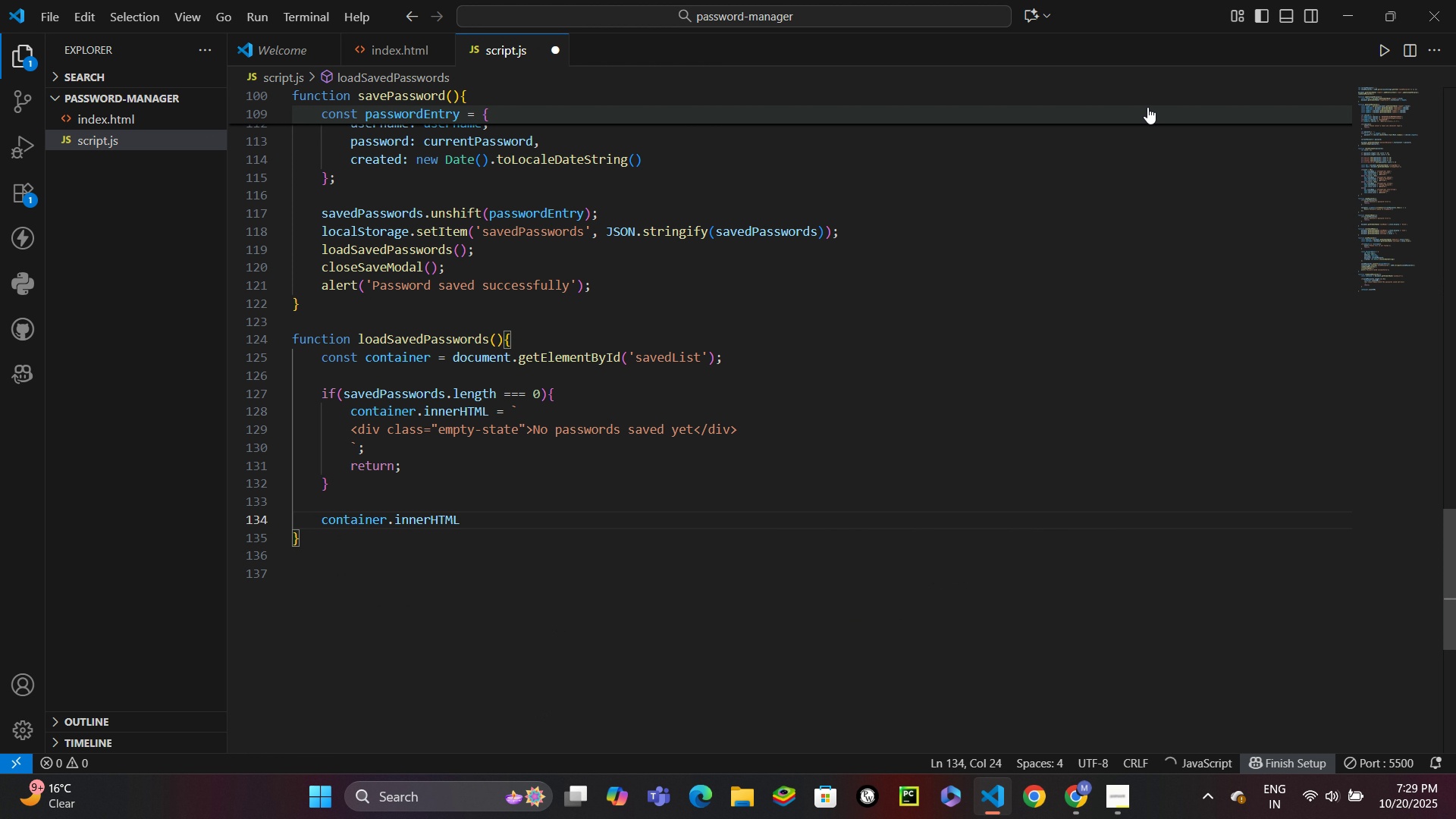 
type( = saved)
 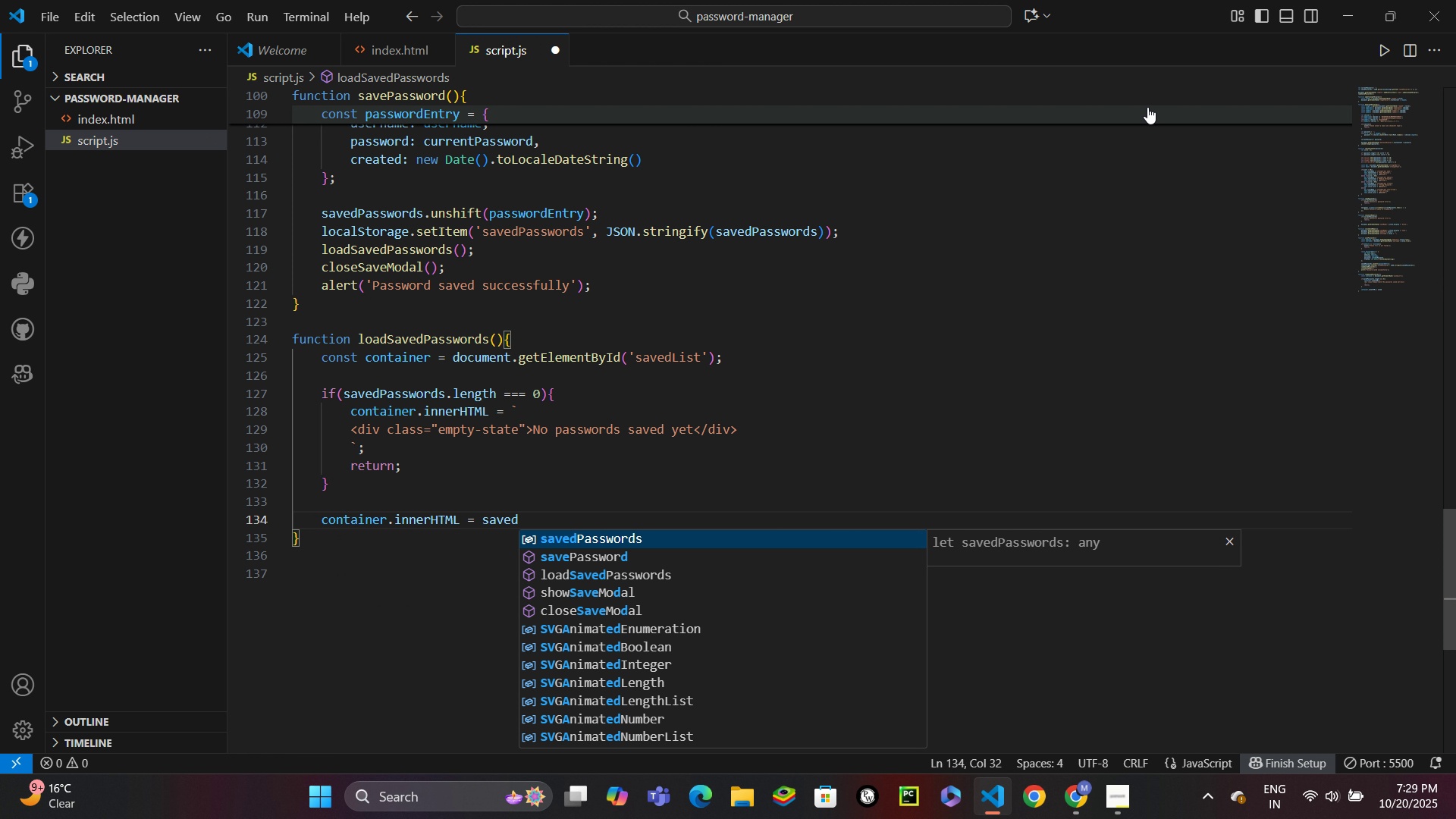 
key(Enter)
 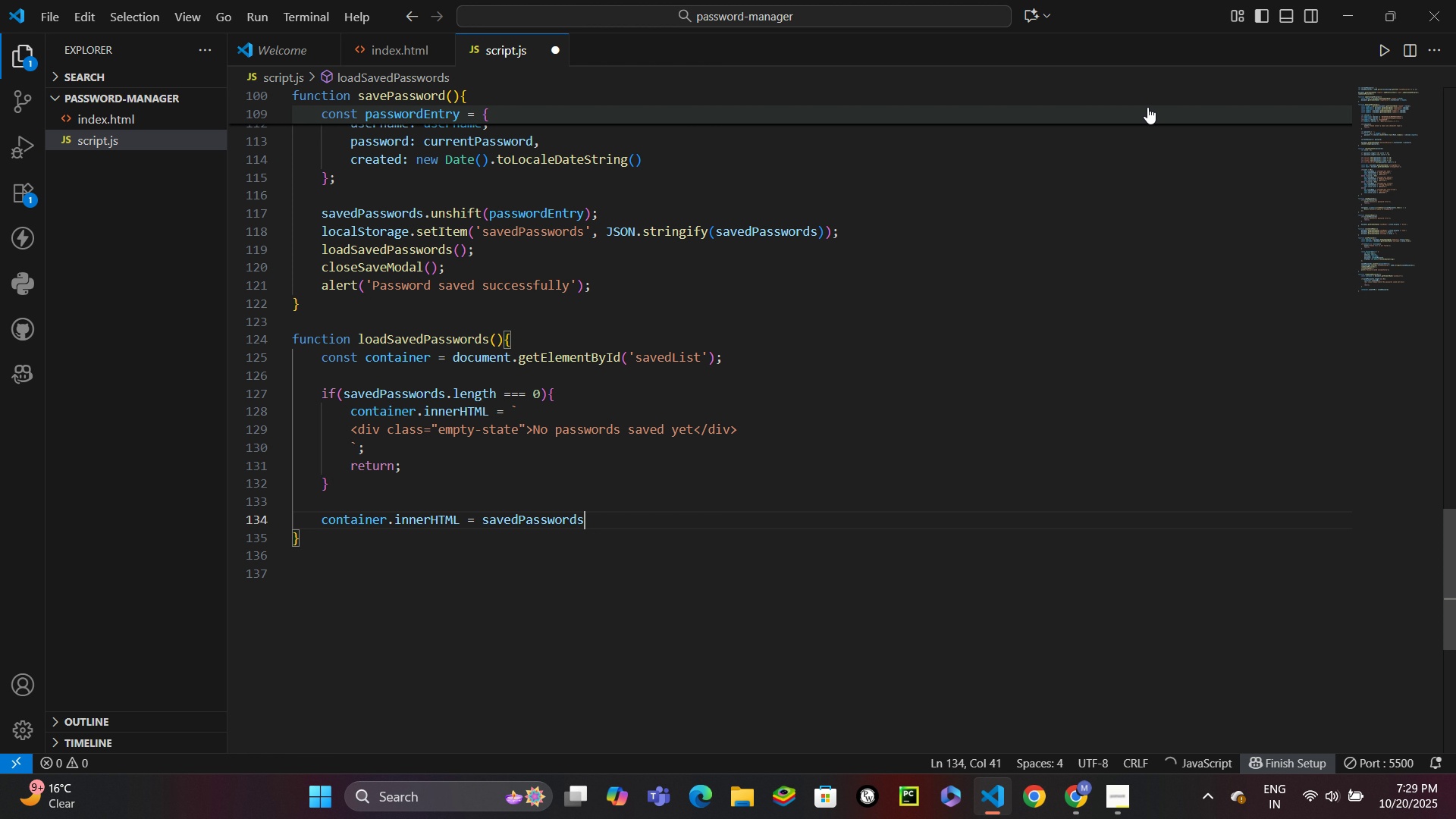 
type(.map(entry = )
key(Backspace)
type(> `)
 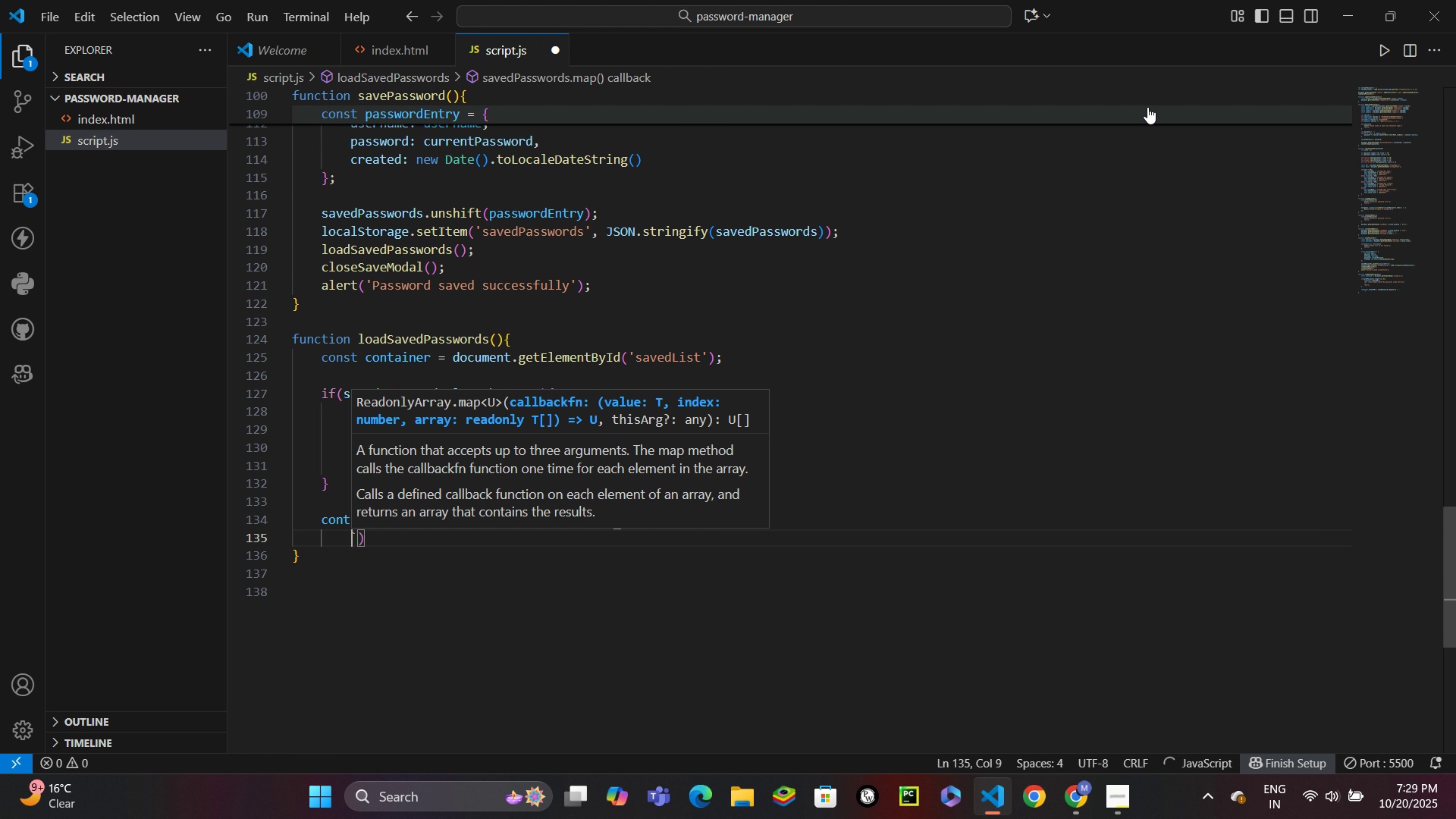 
 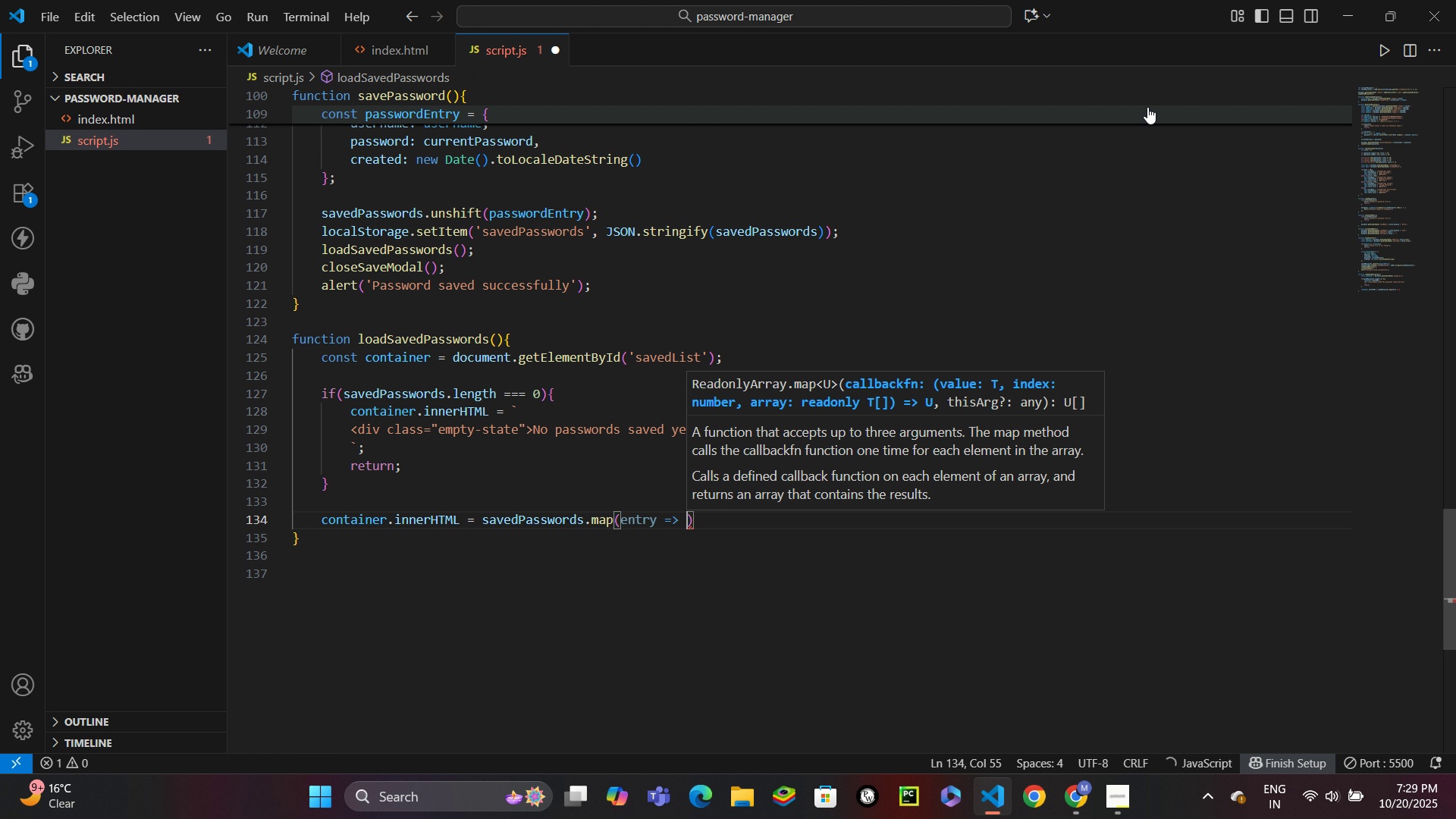 
key(Enter)
 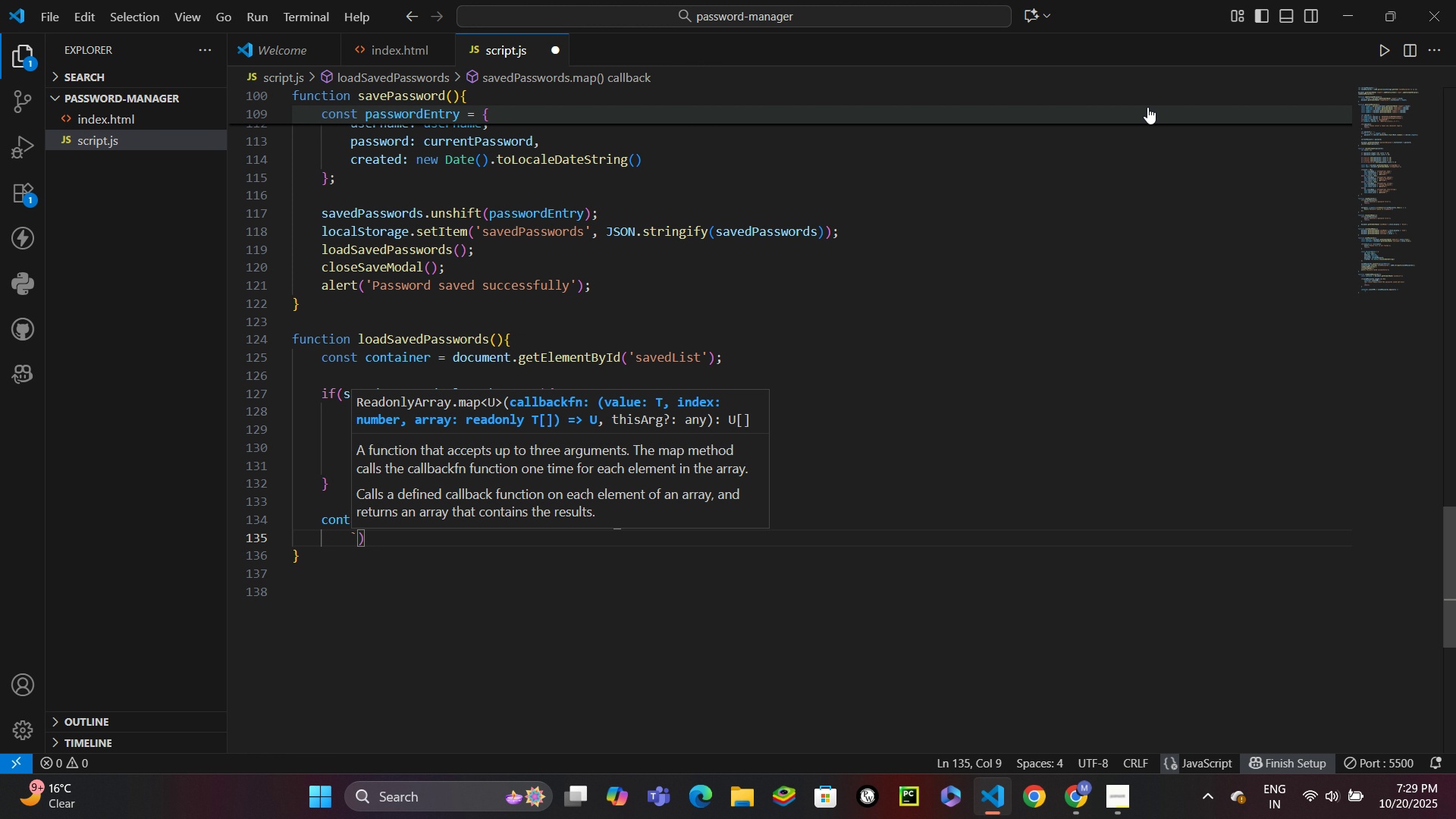 
key(Enter)
 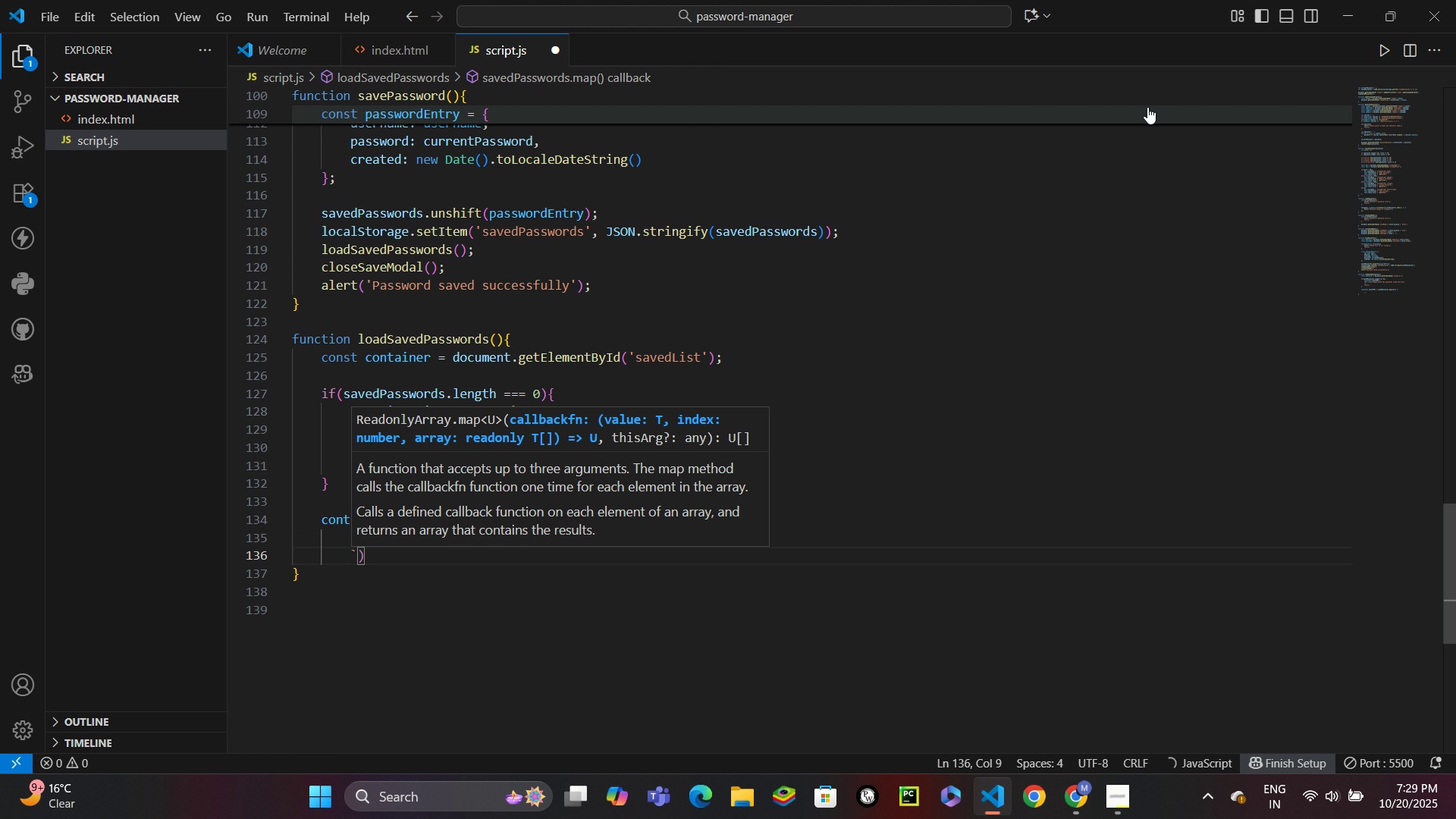 
key(ArrowUp)
 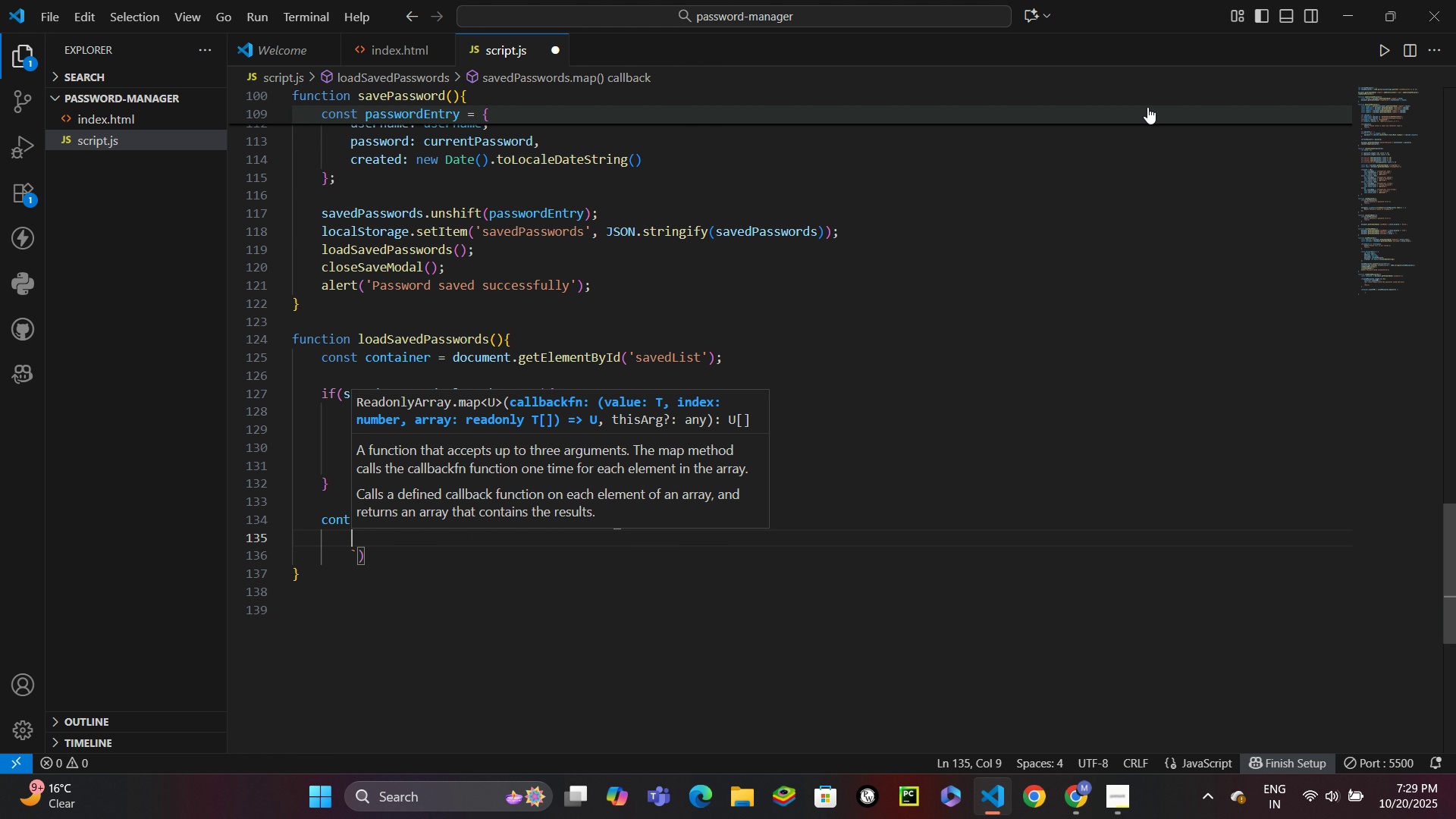 
type(<div class="saved-item">)
 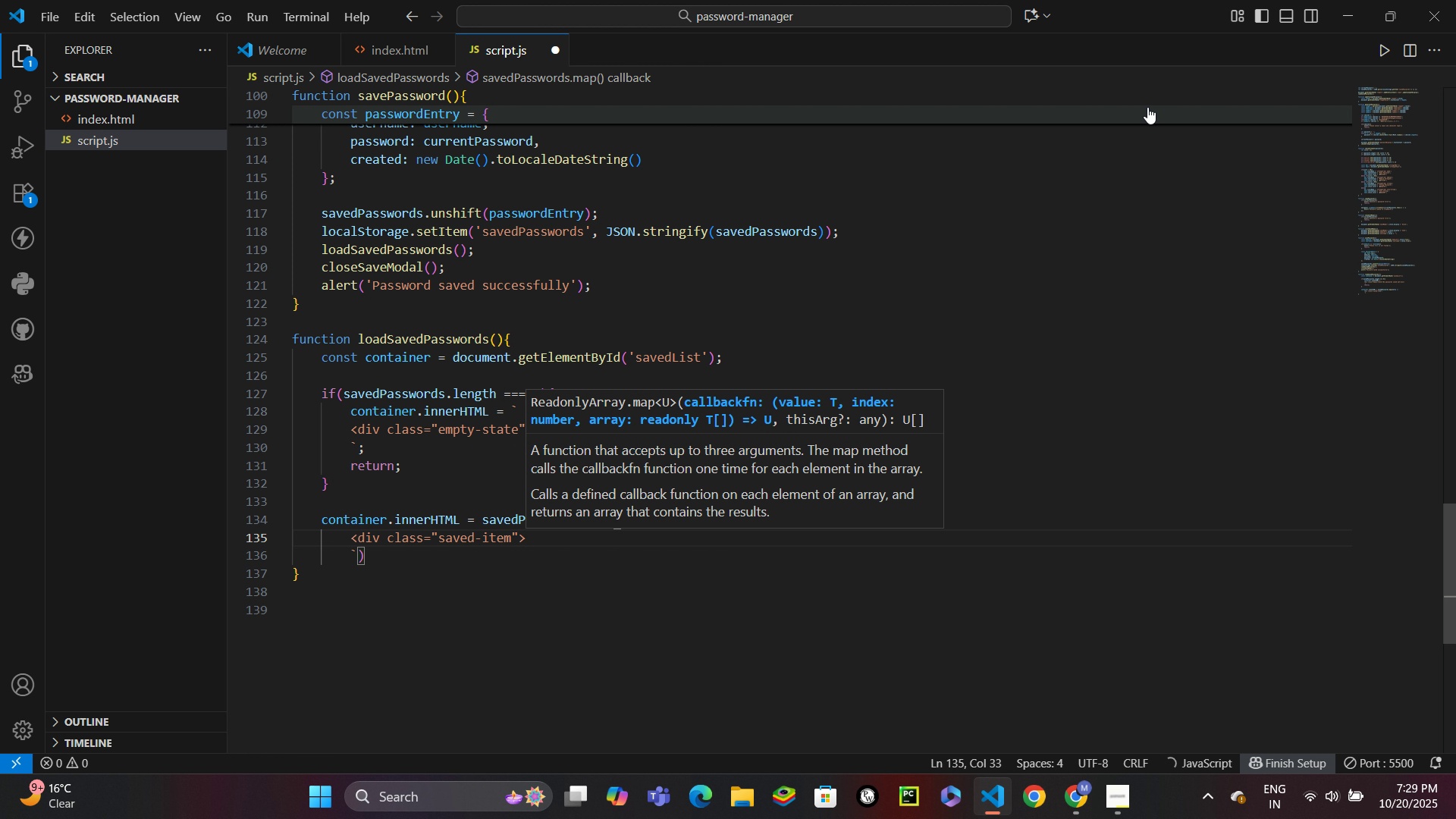 
key(Enter)
 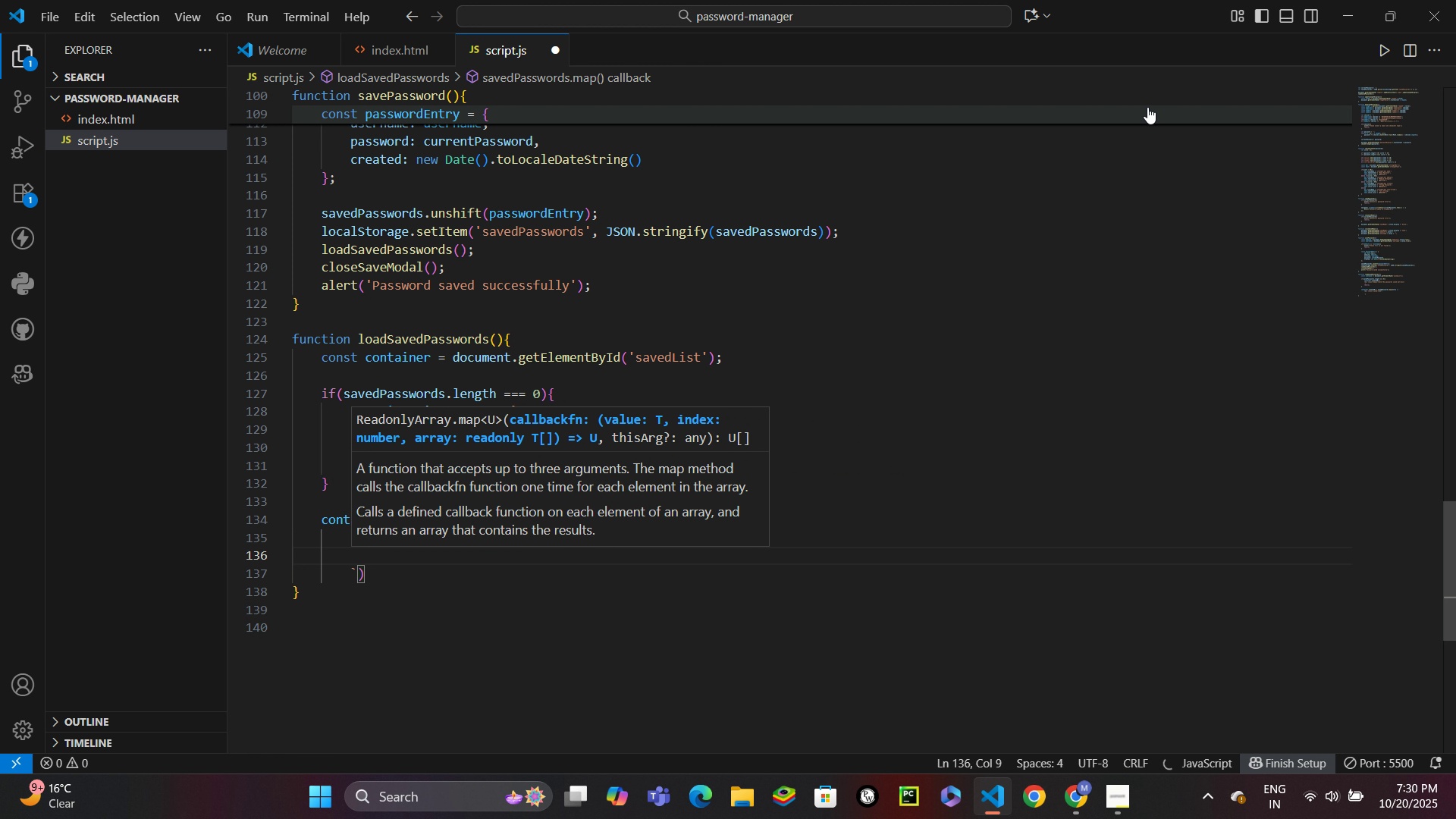 
type(M)
key(Backspace)
type(<h4>${entry.web)
 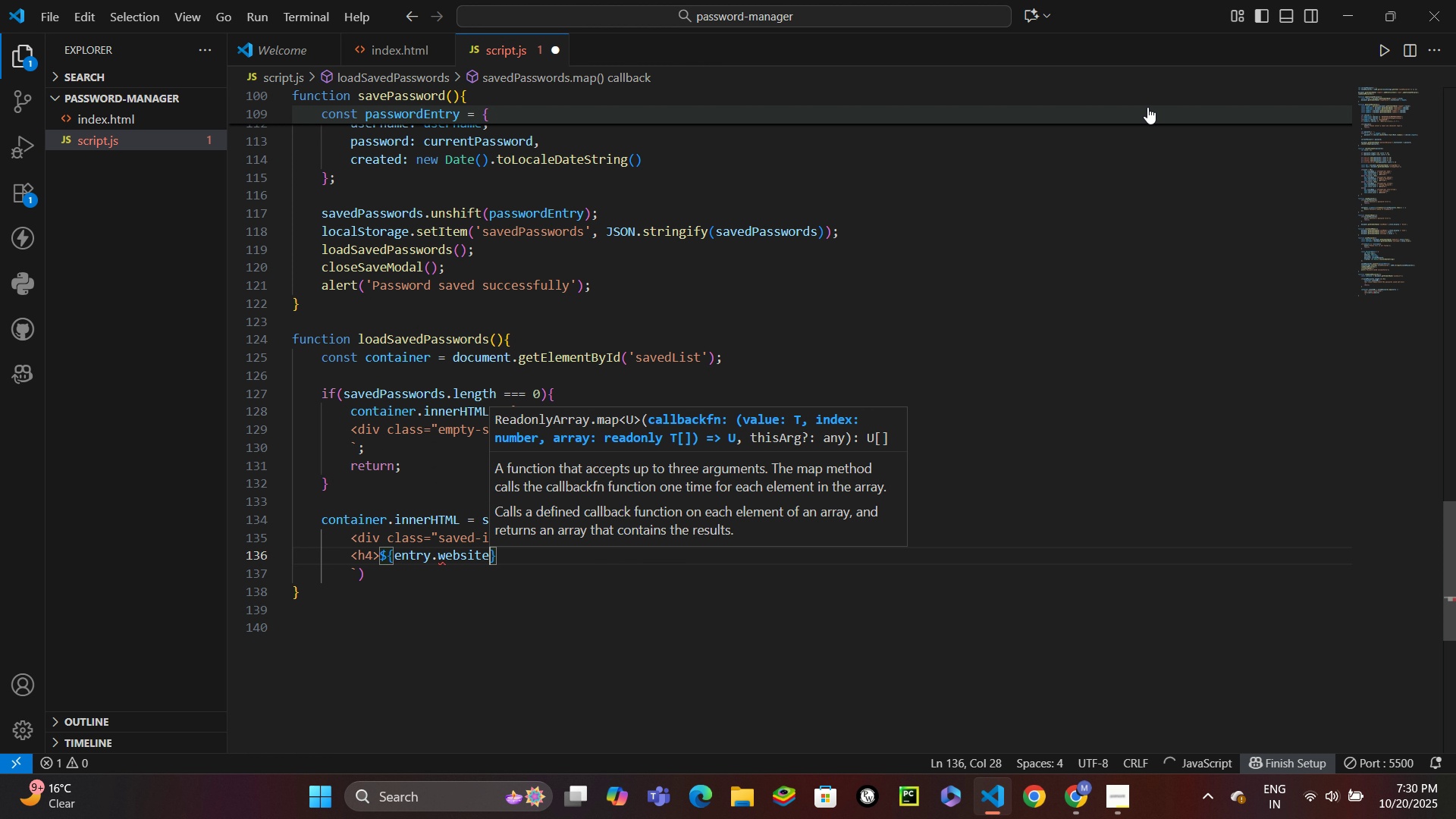 
 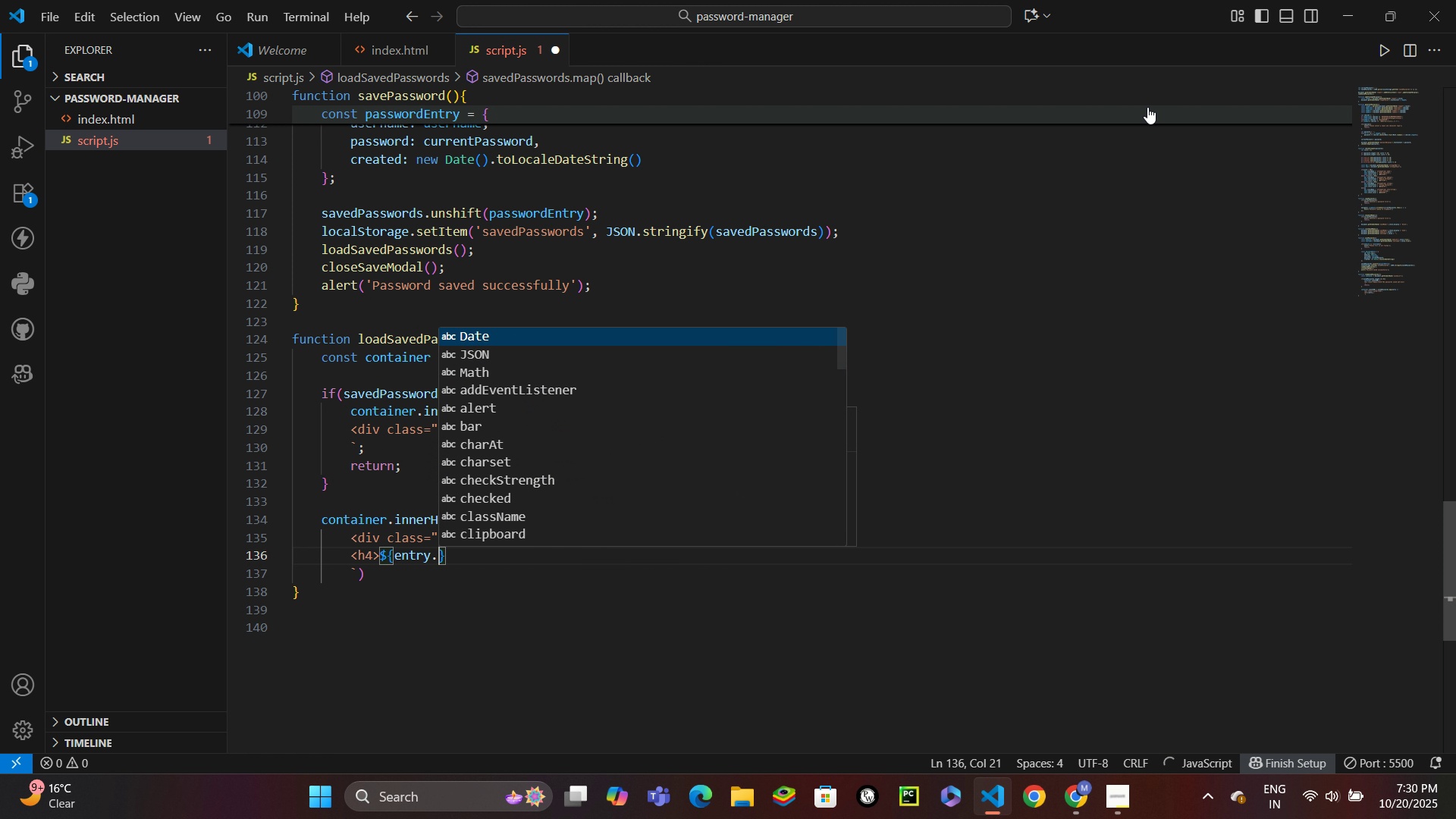 
key(Enter)
 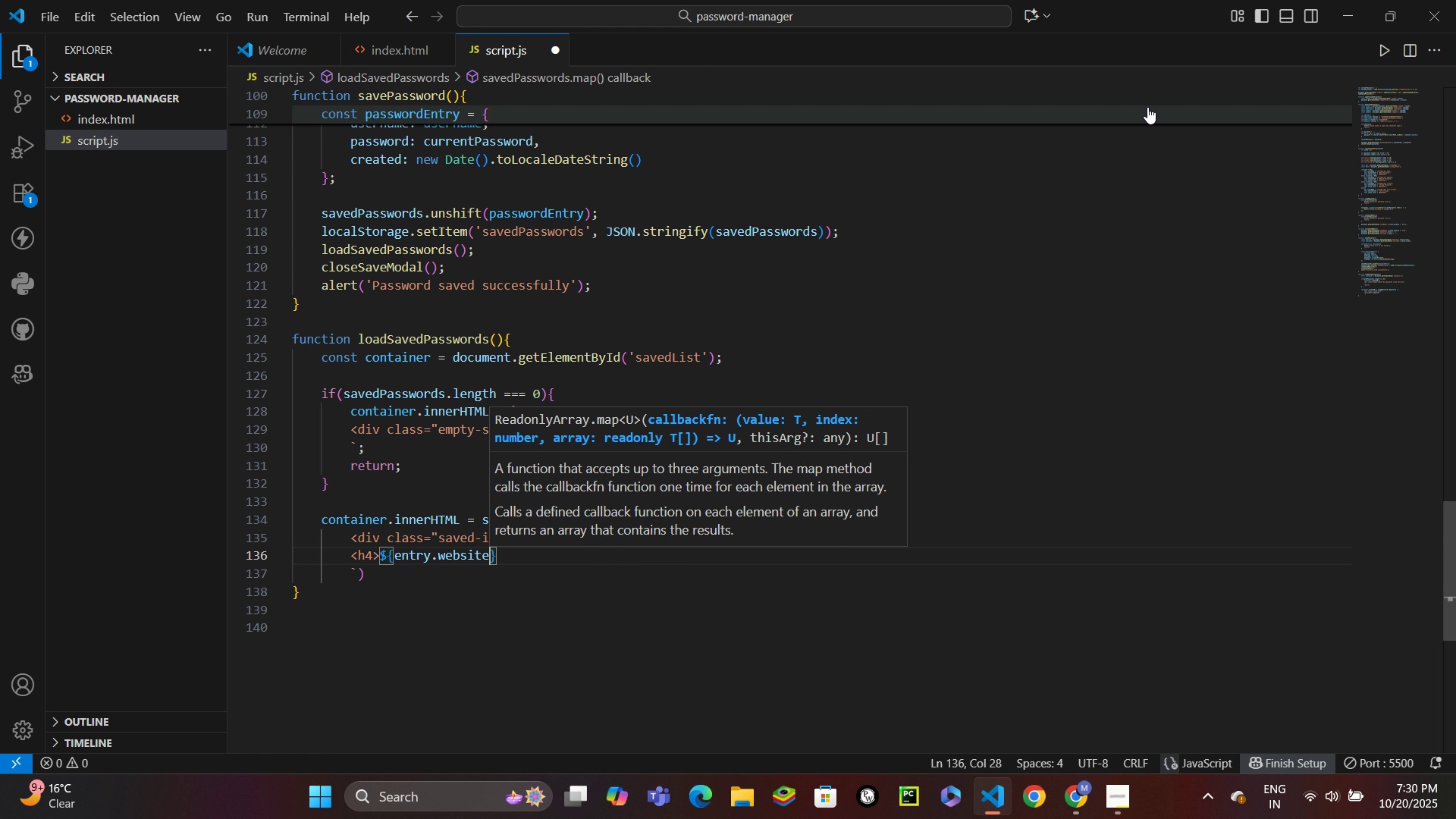 
key(ArrowRight)
 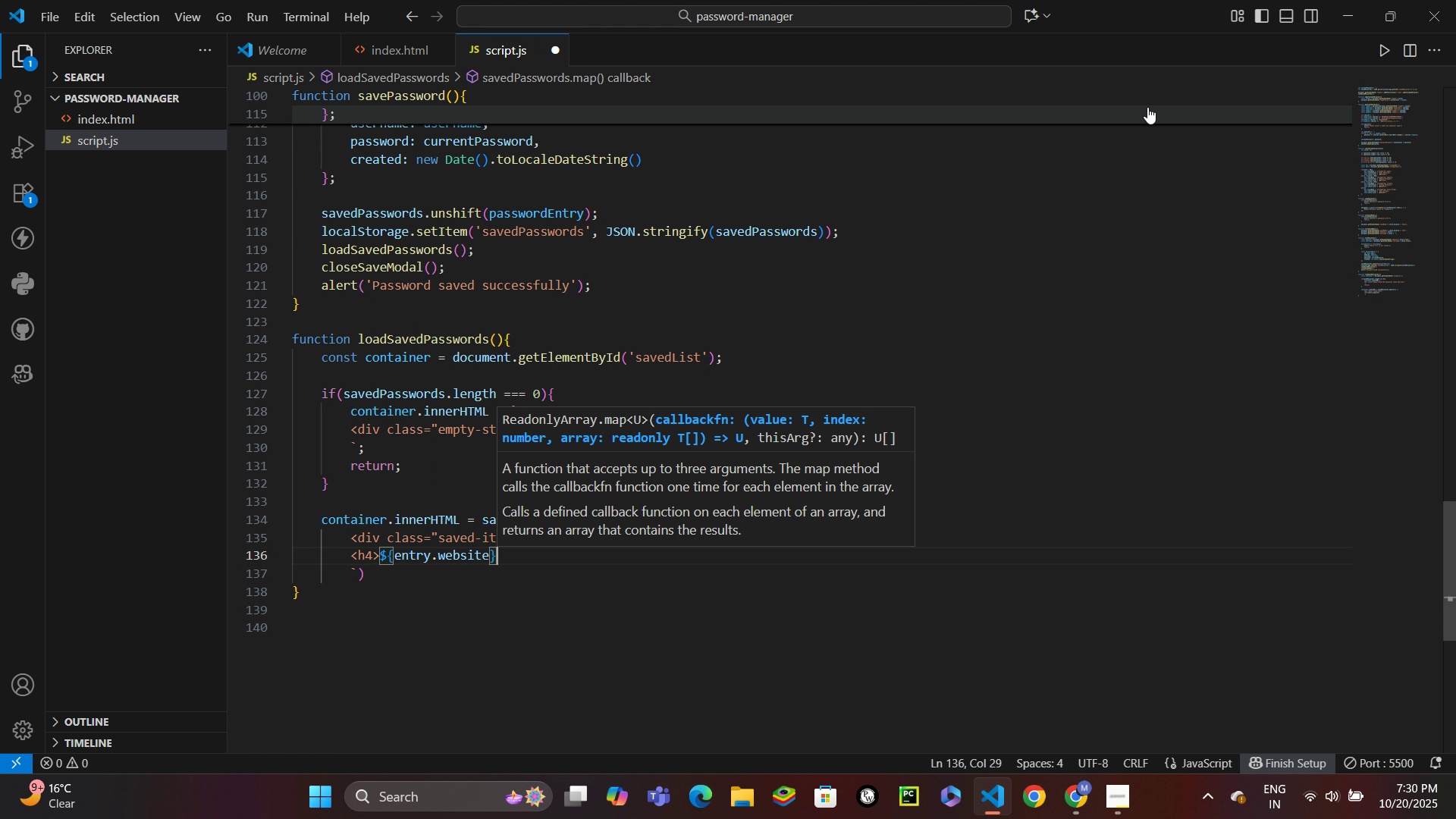 
type(</h4>)
 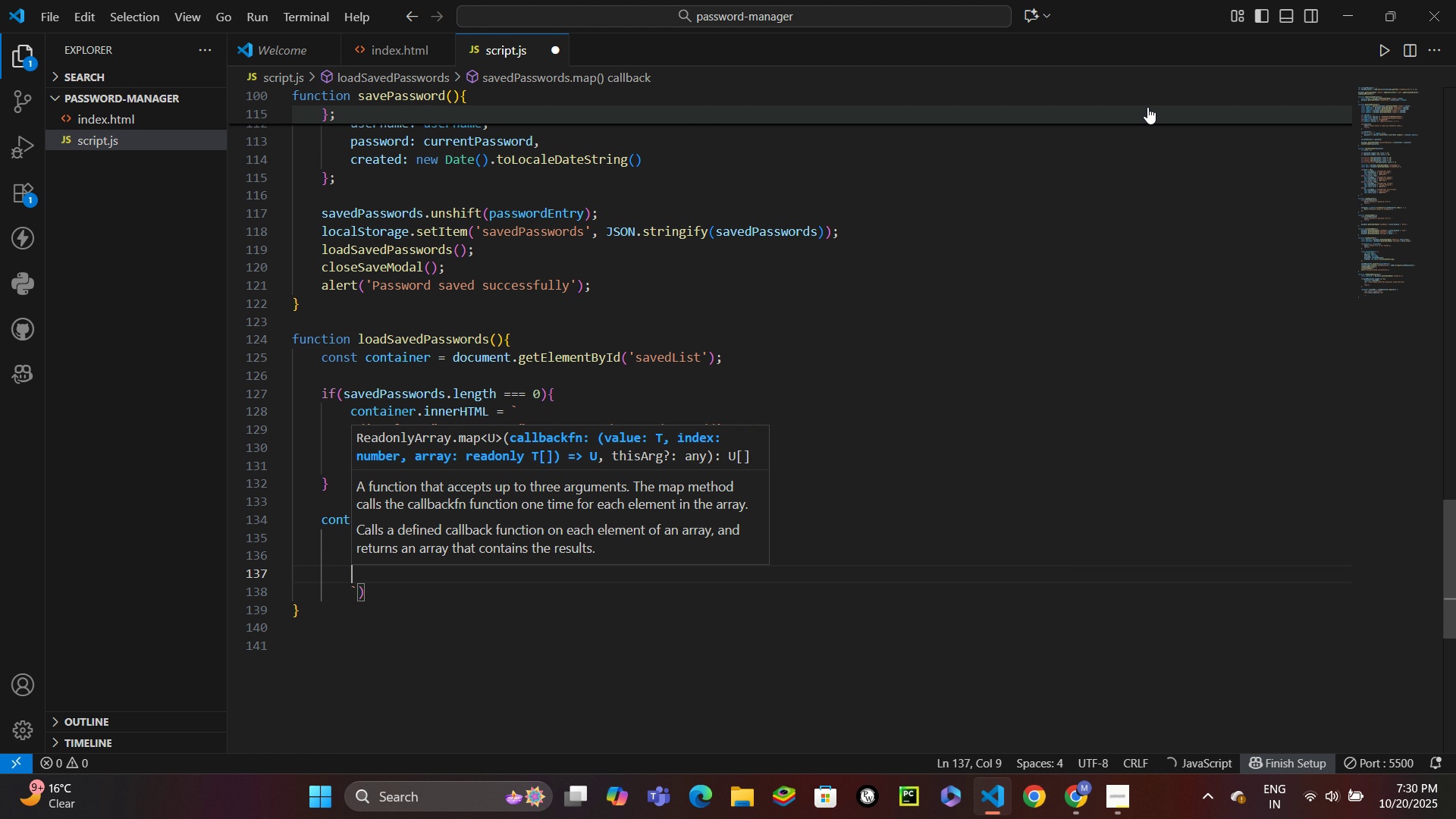 
 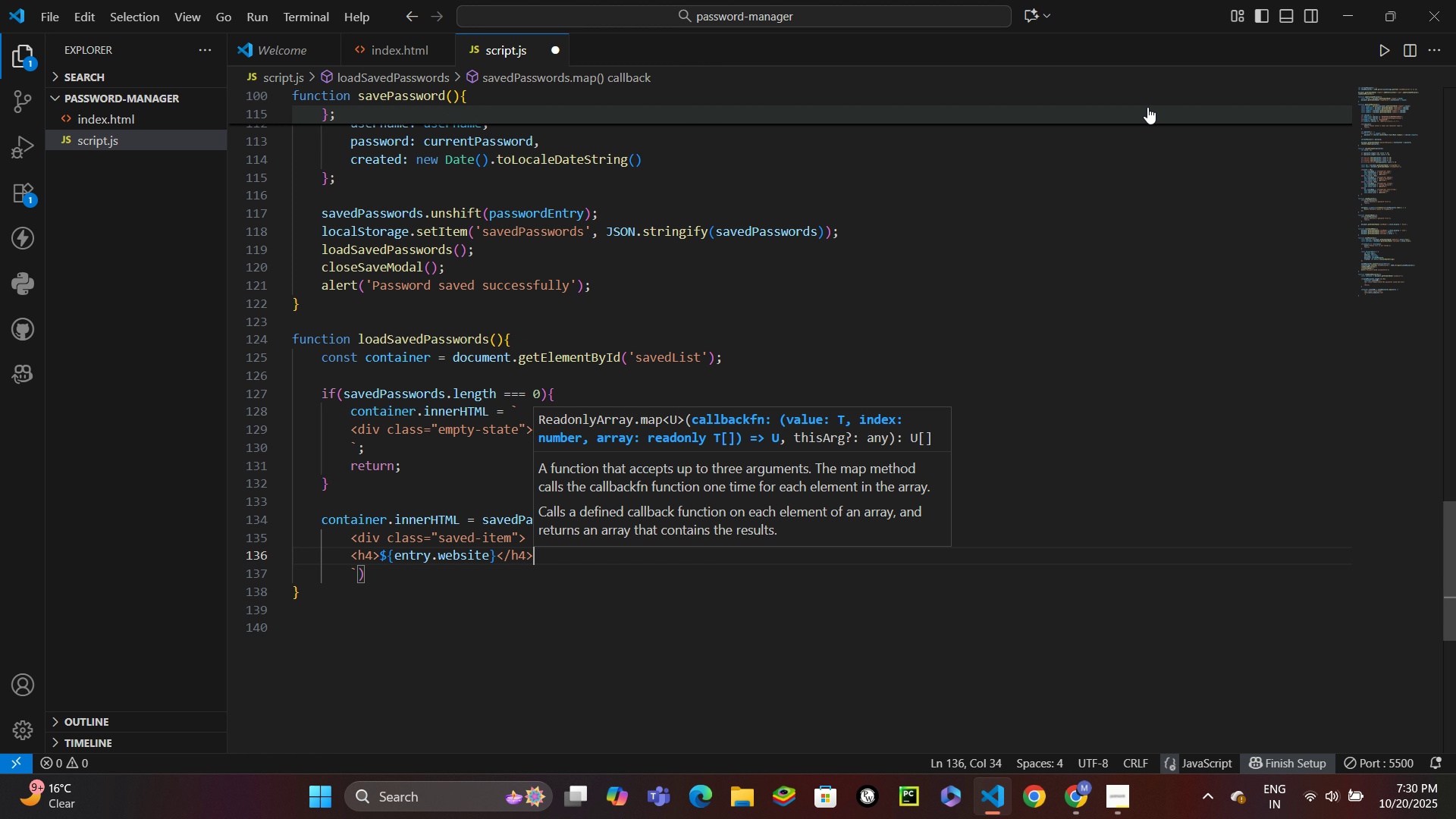 
key(Enter)
 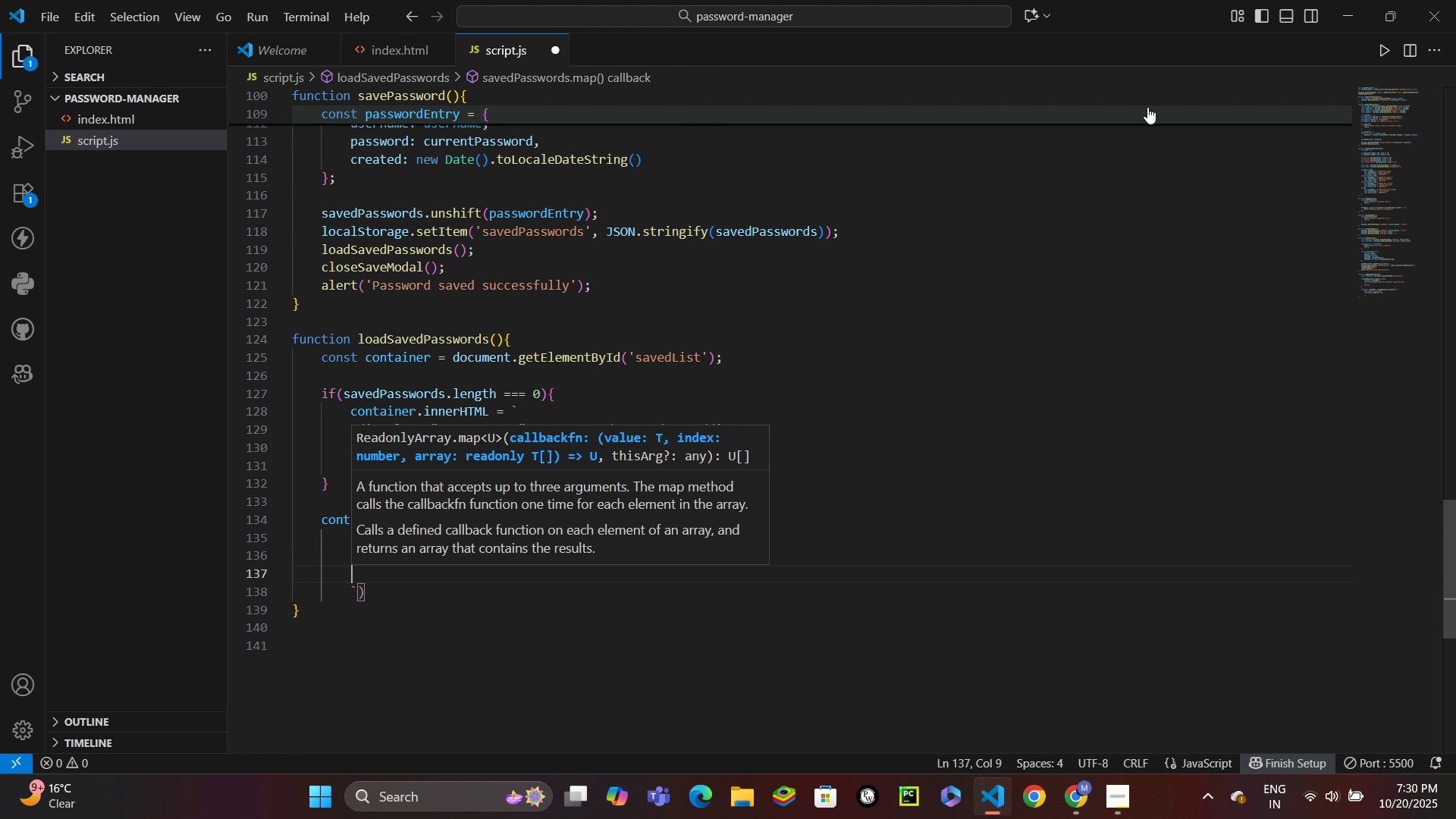 
type(<p><strong>Username:</strong> ${entr)
 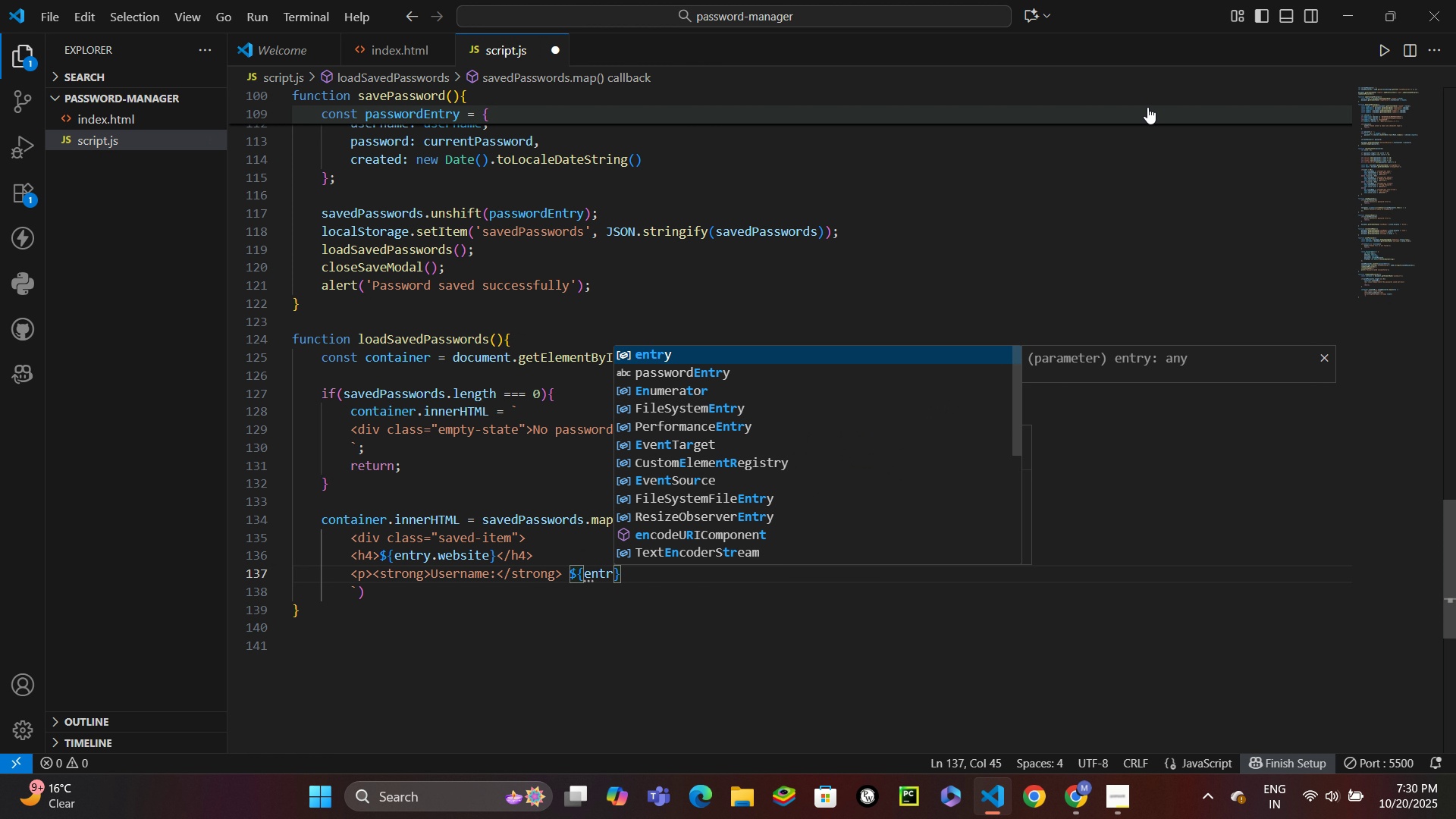 
key(Enter)
 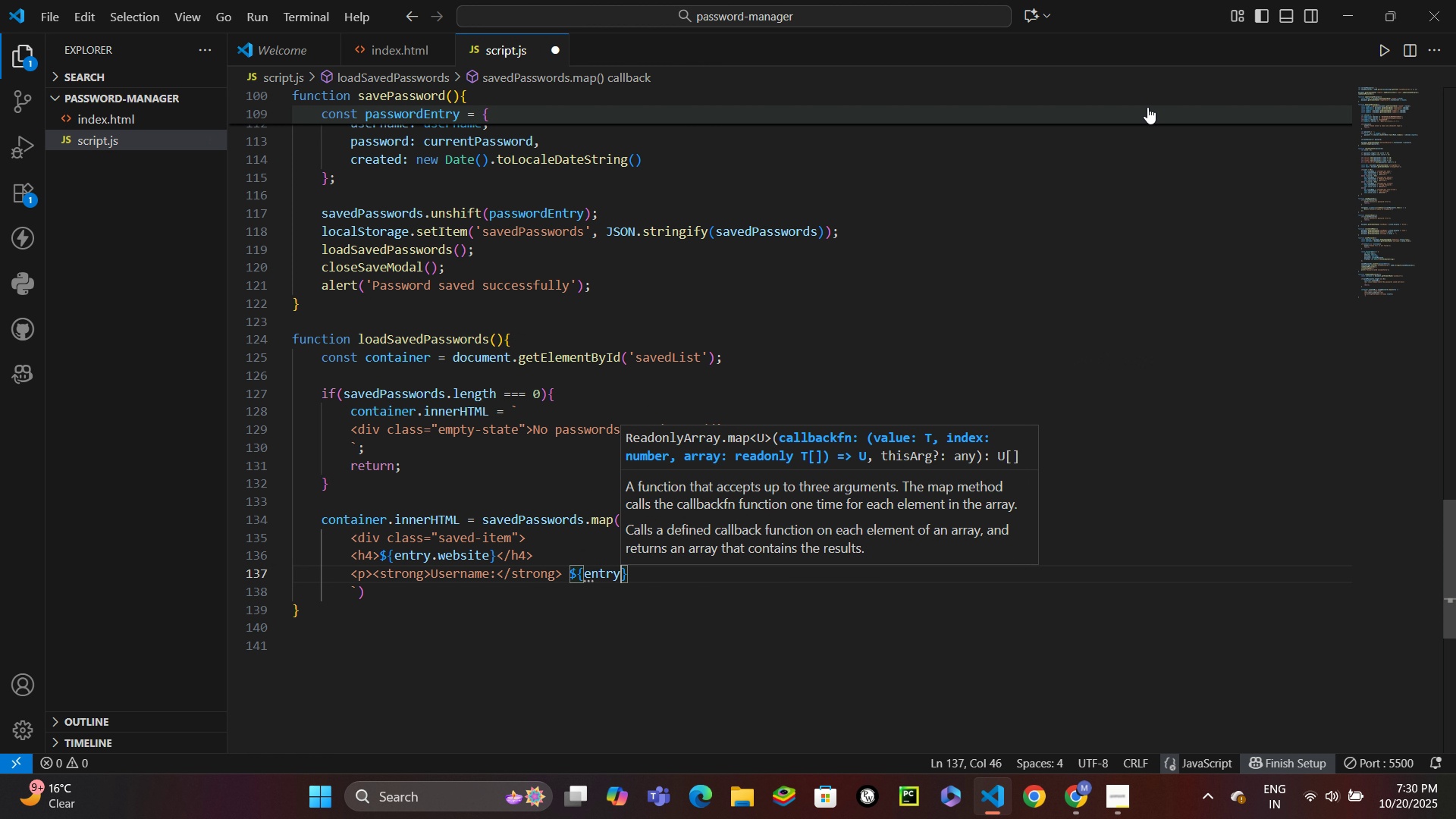 
type(.user)
 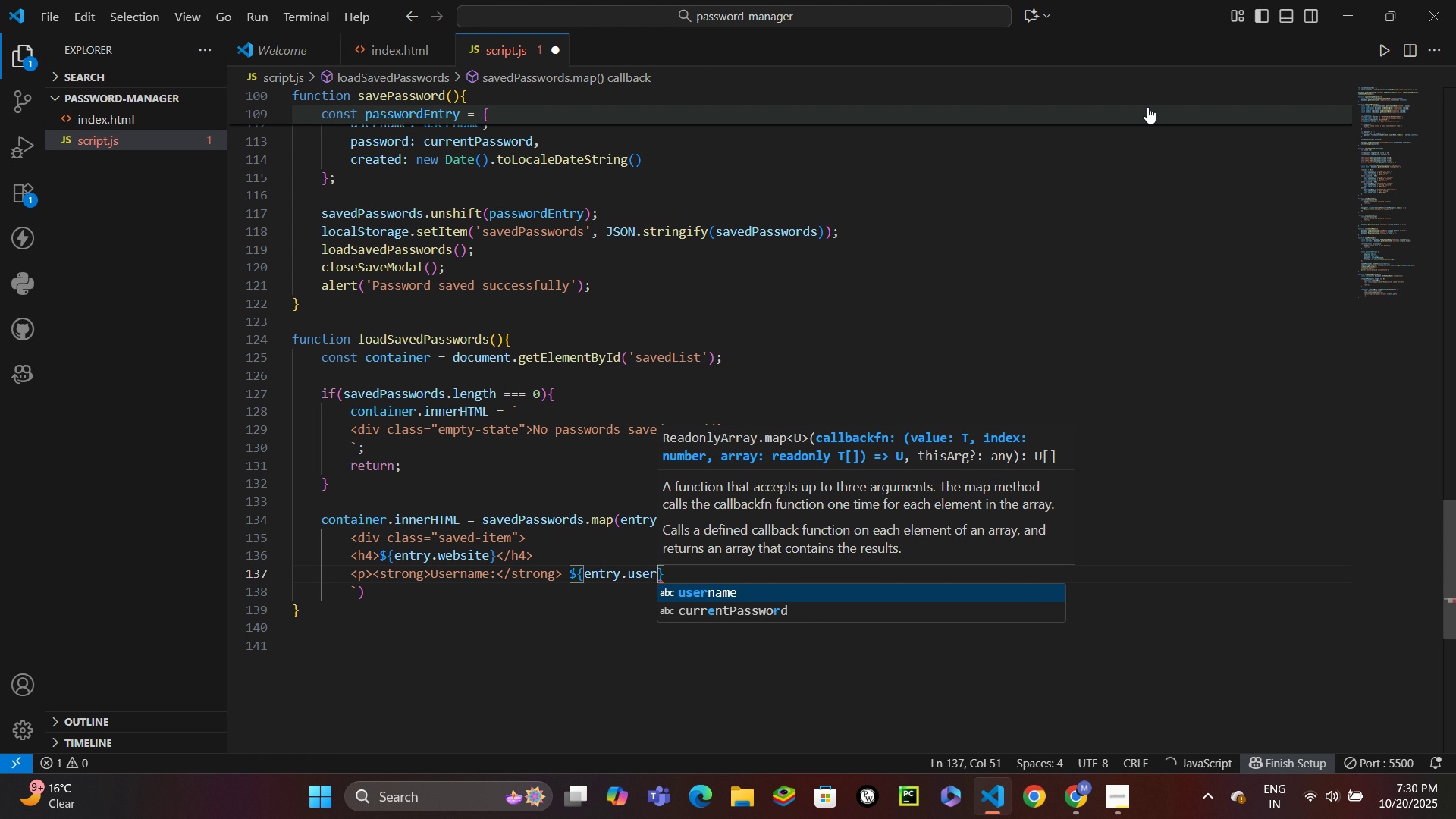 
key(Enter)
 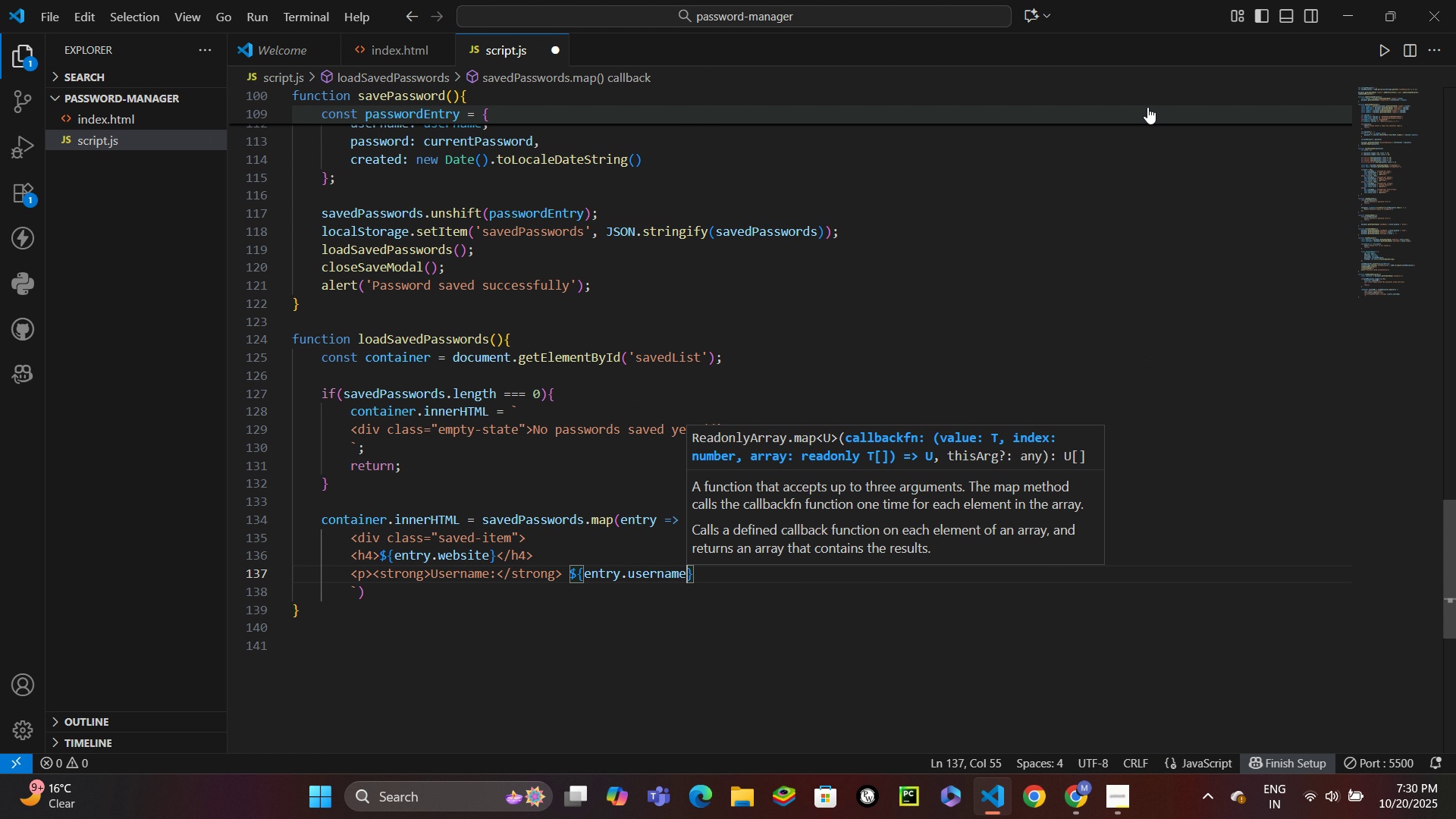 
key(ArrowRight)
 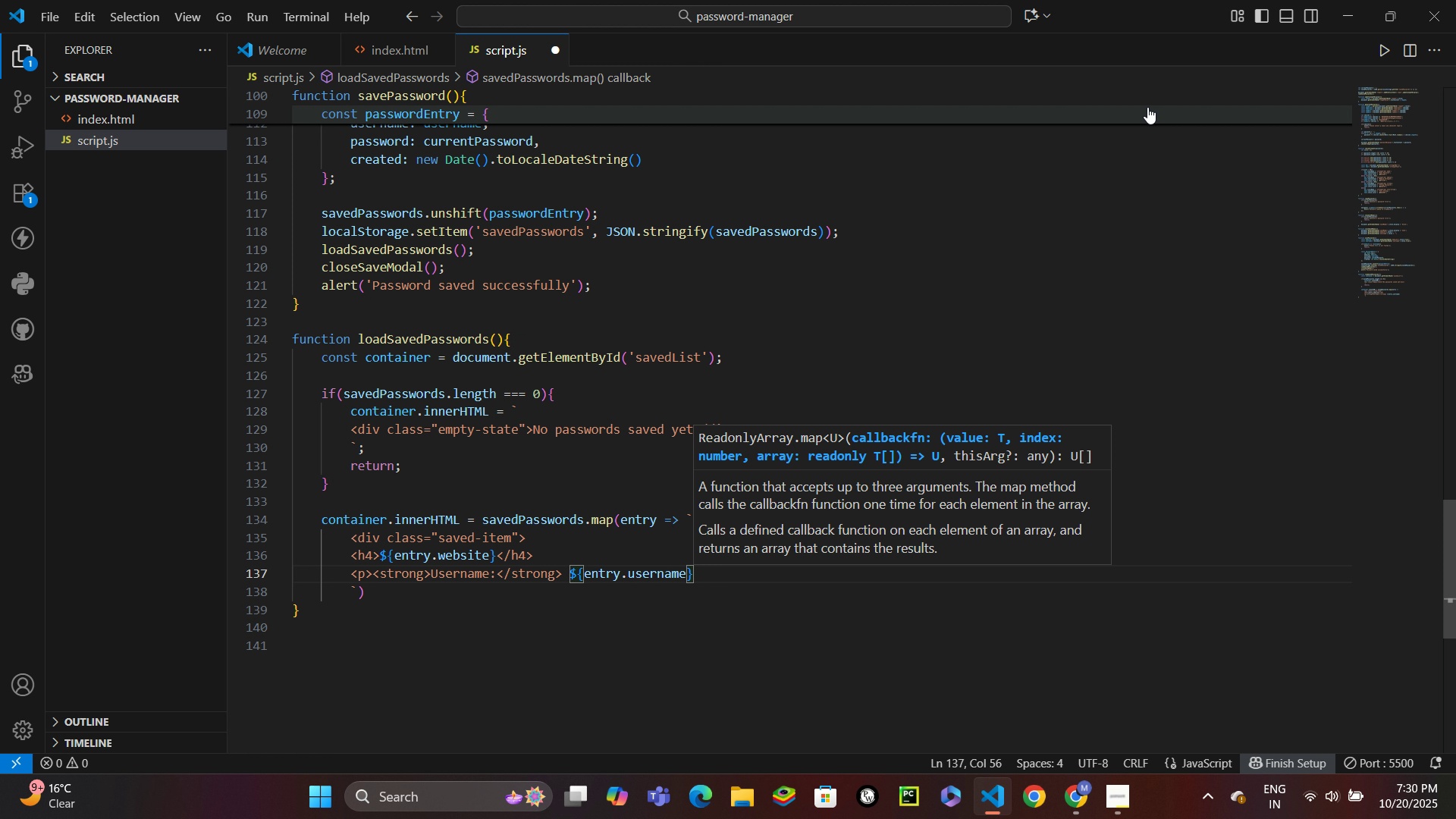 
key(Space)
 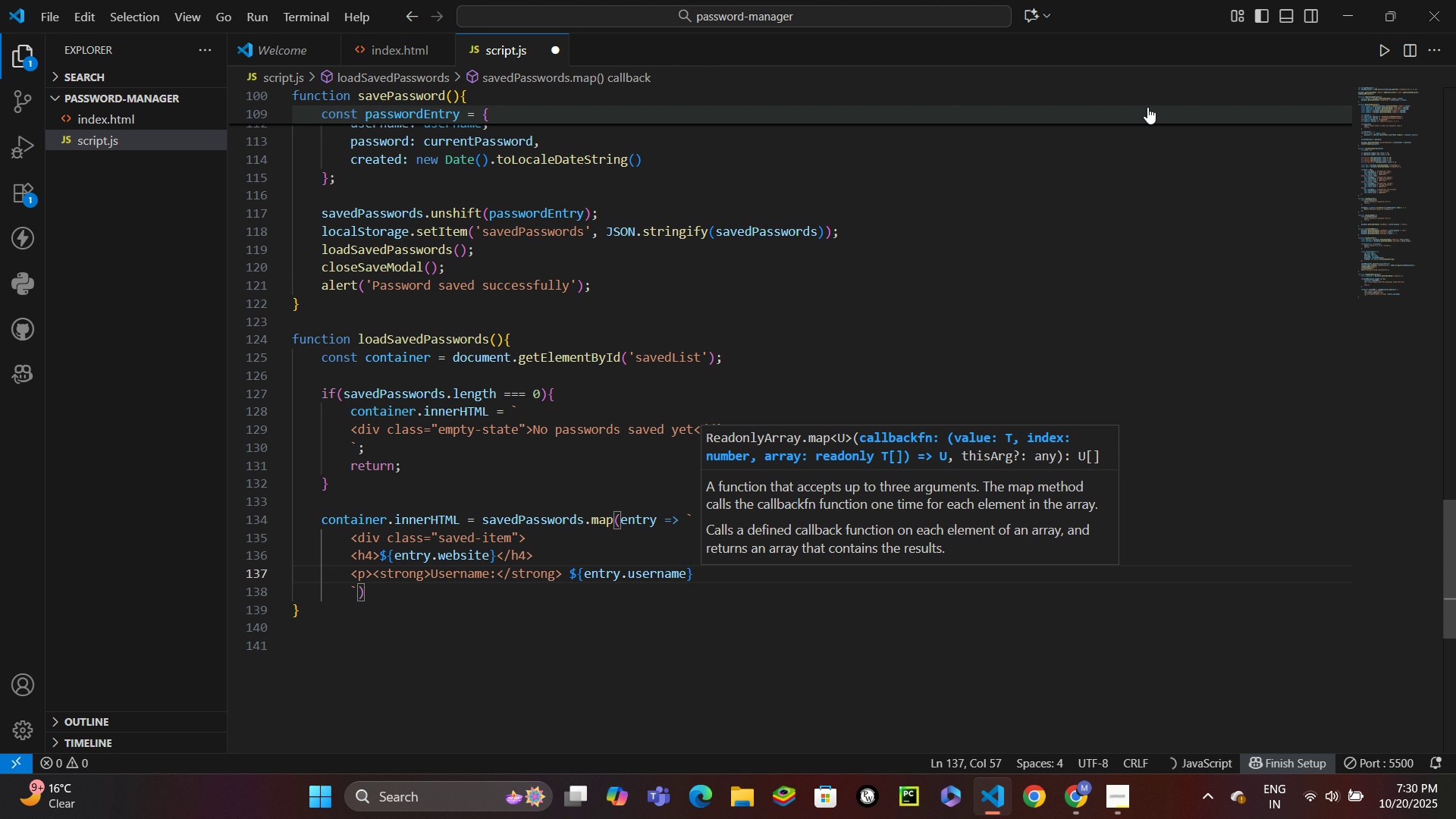 
key(Backspace)
 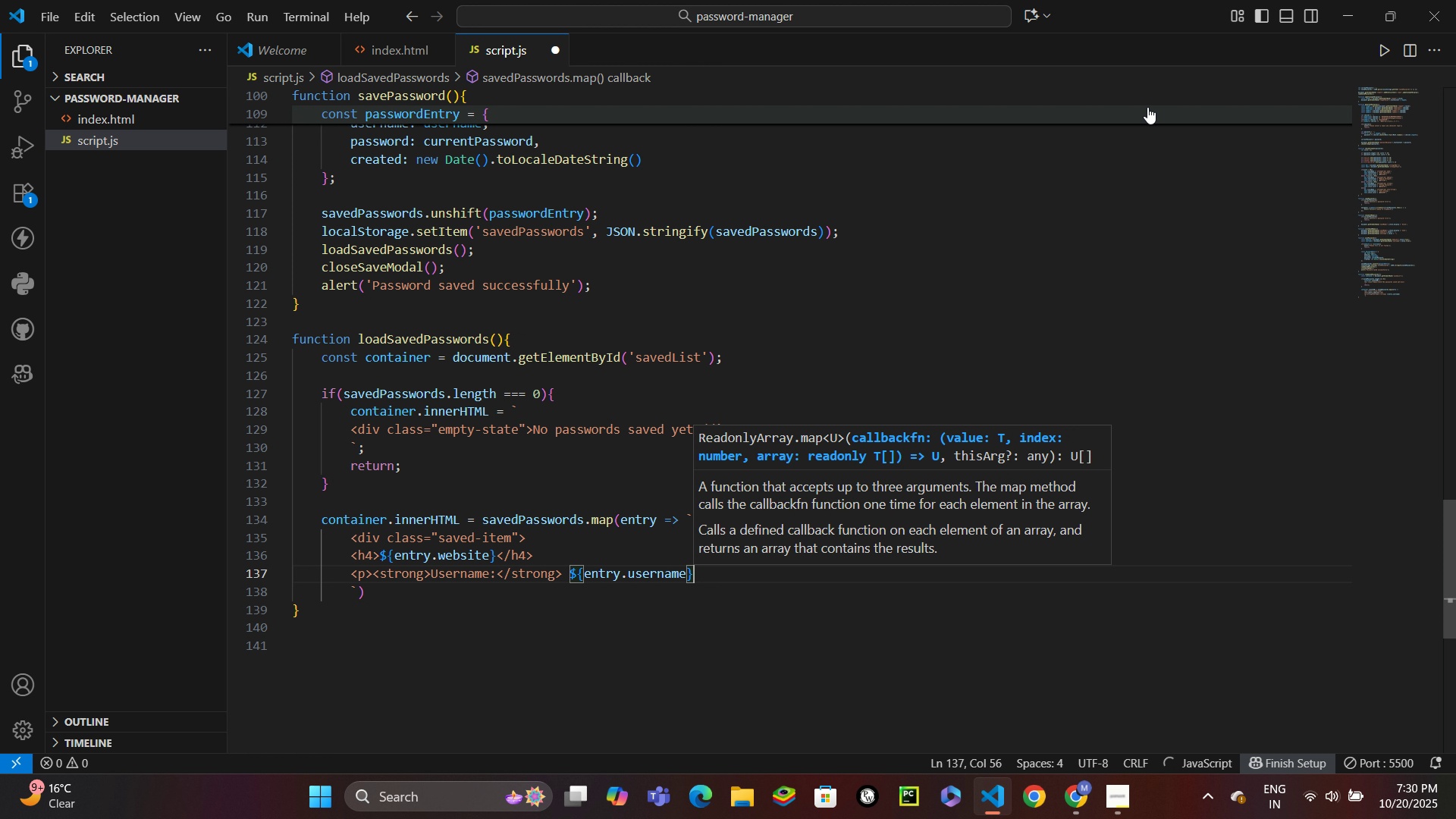 
key(Shift+Comma)
 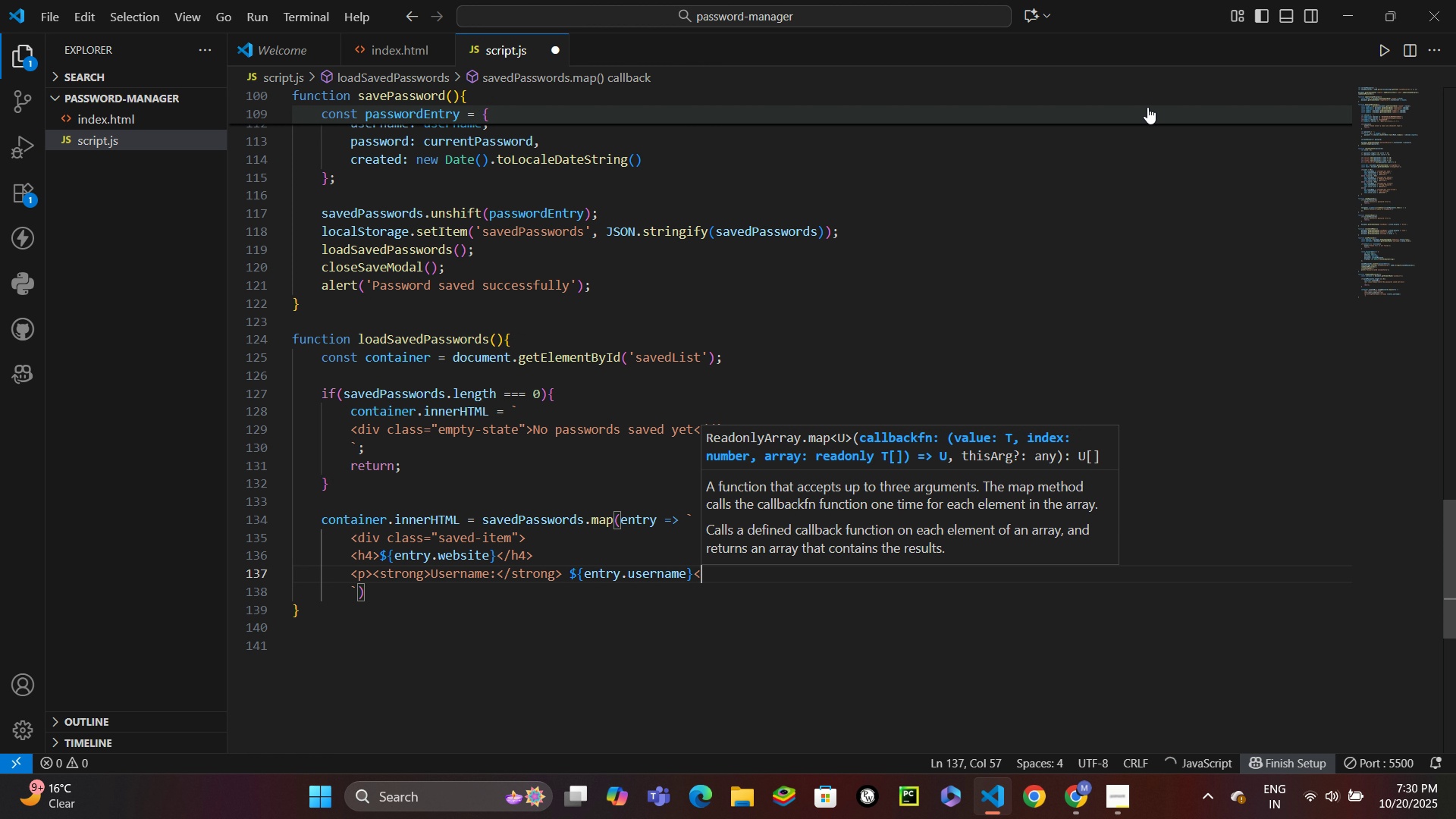 
key(Slash)
 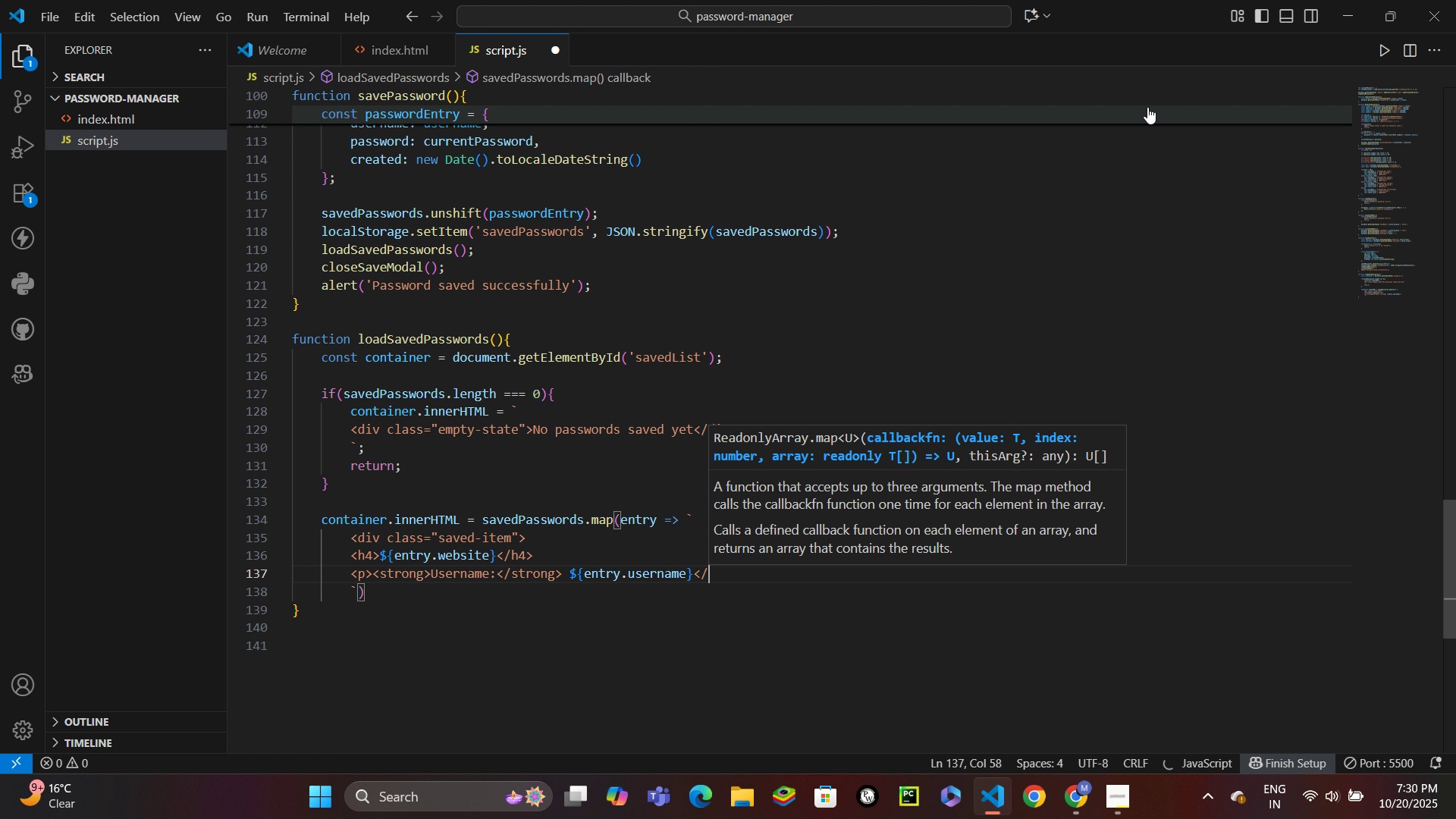 
key(P)
 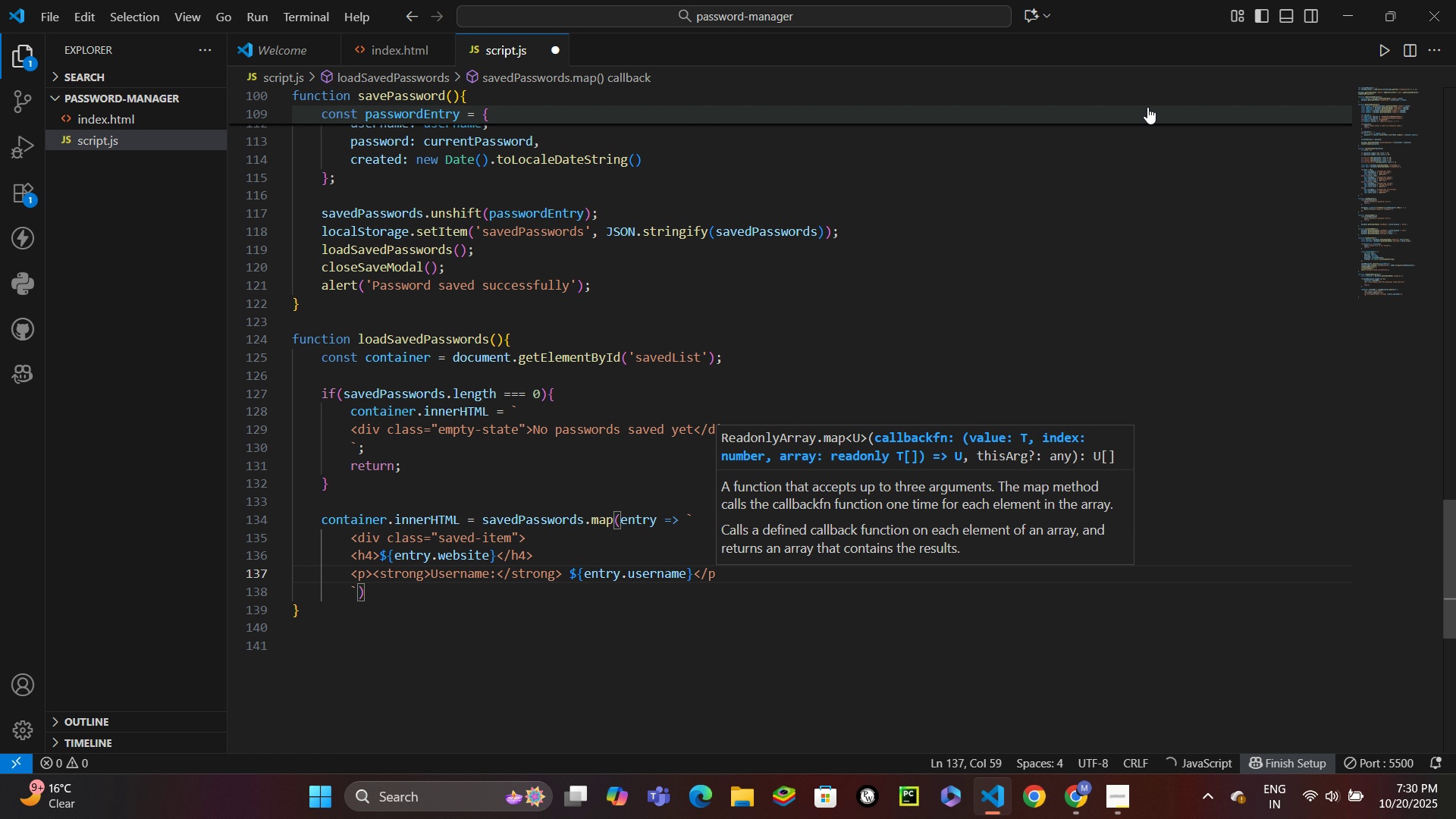 
key(Shift+Period)
 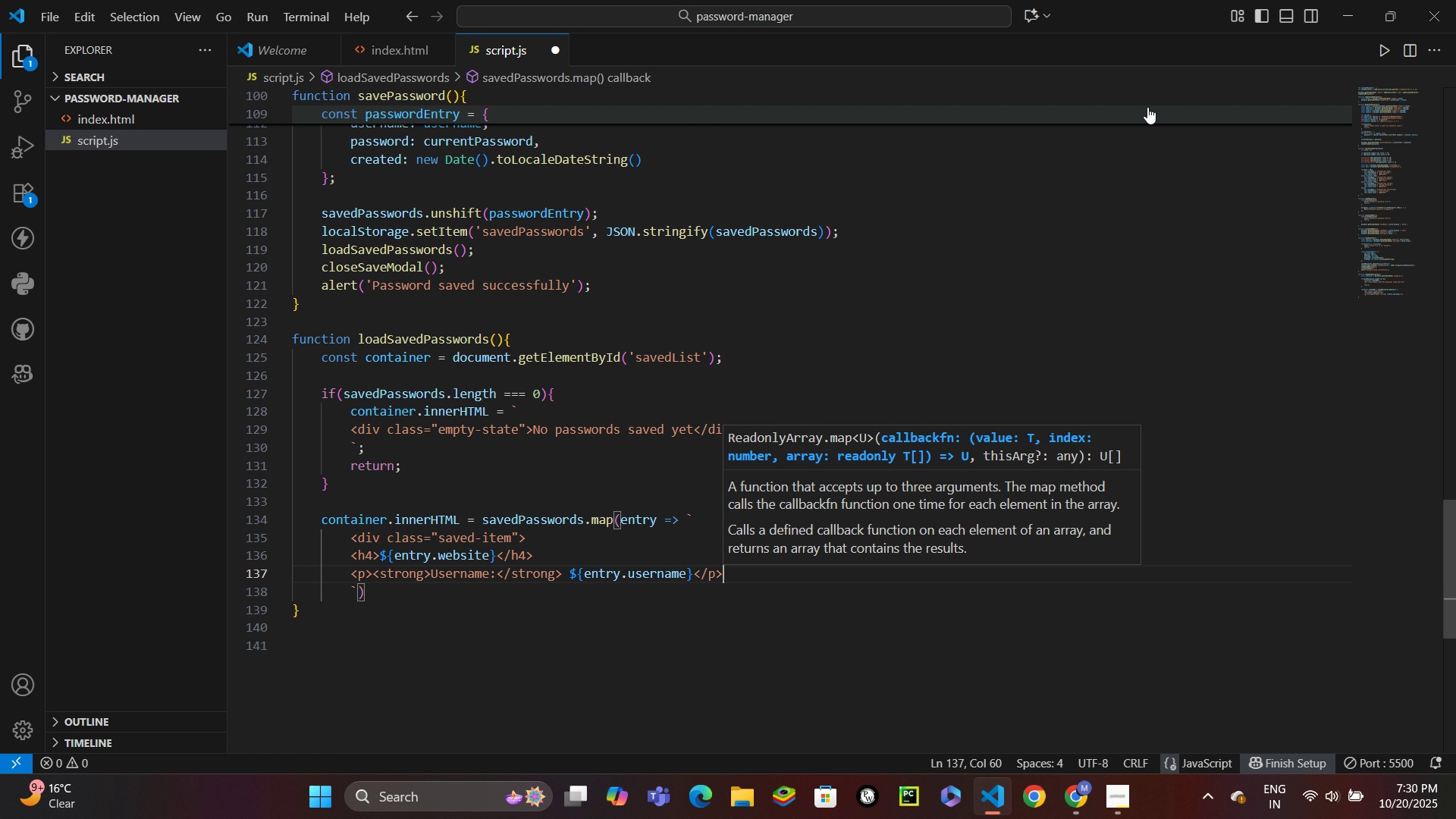 
key(Enter)
 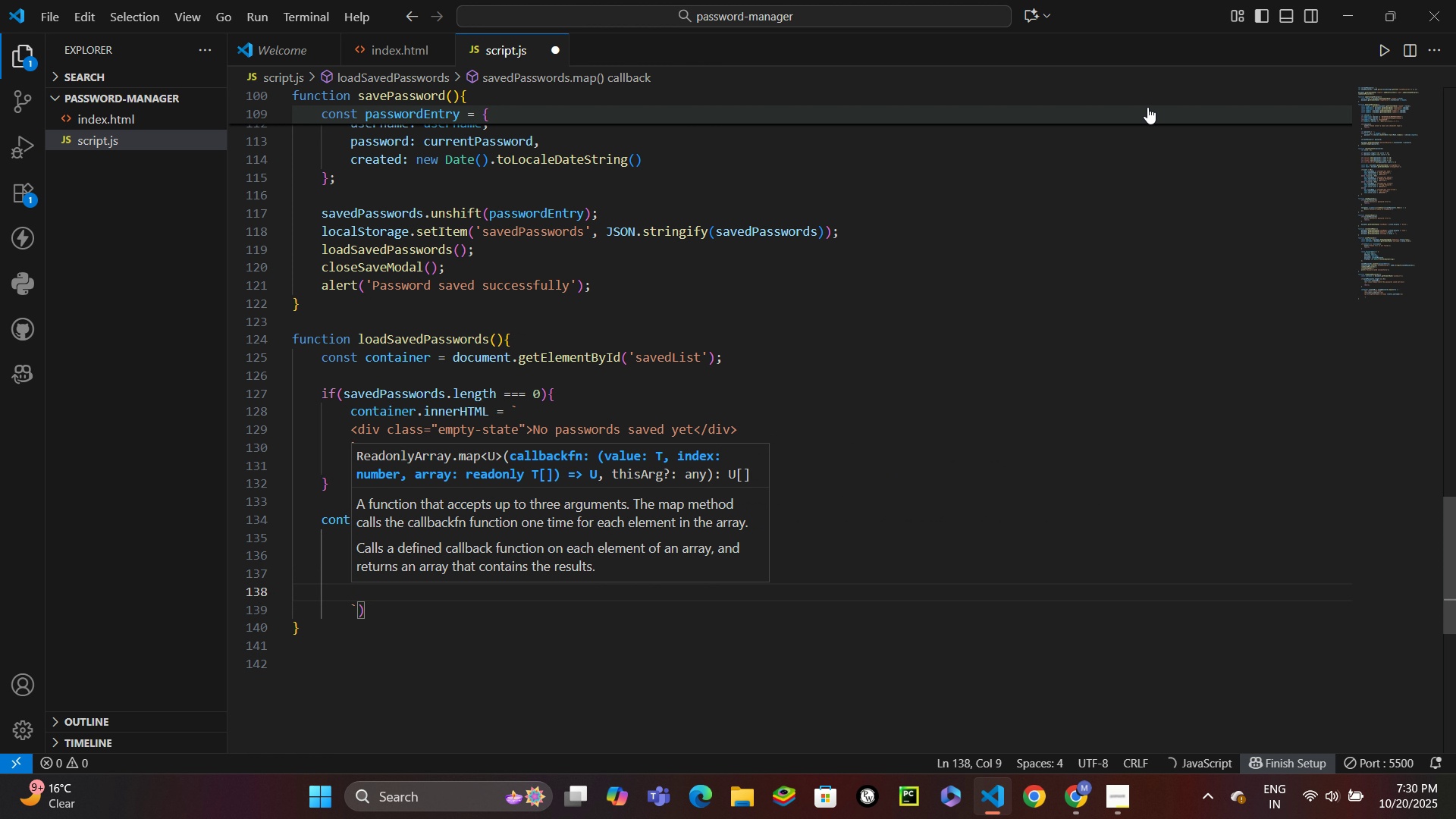 
type(<p><strong>)
 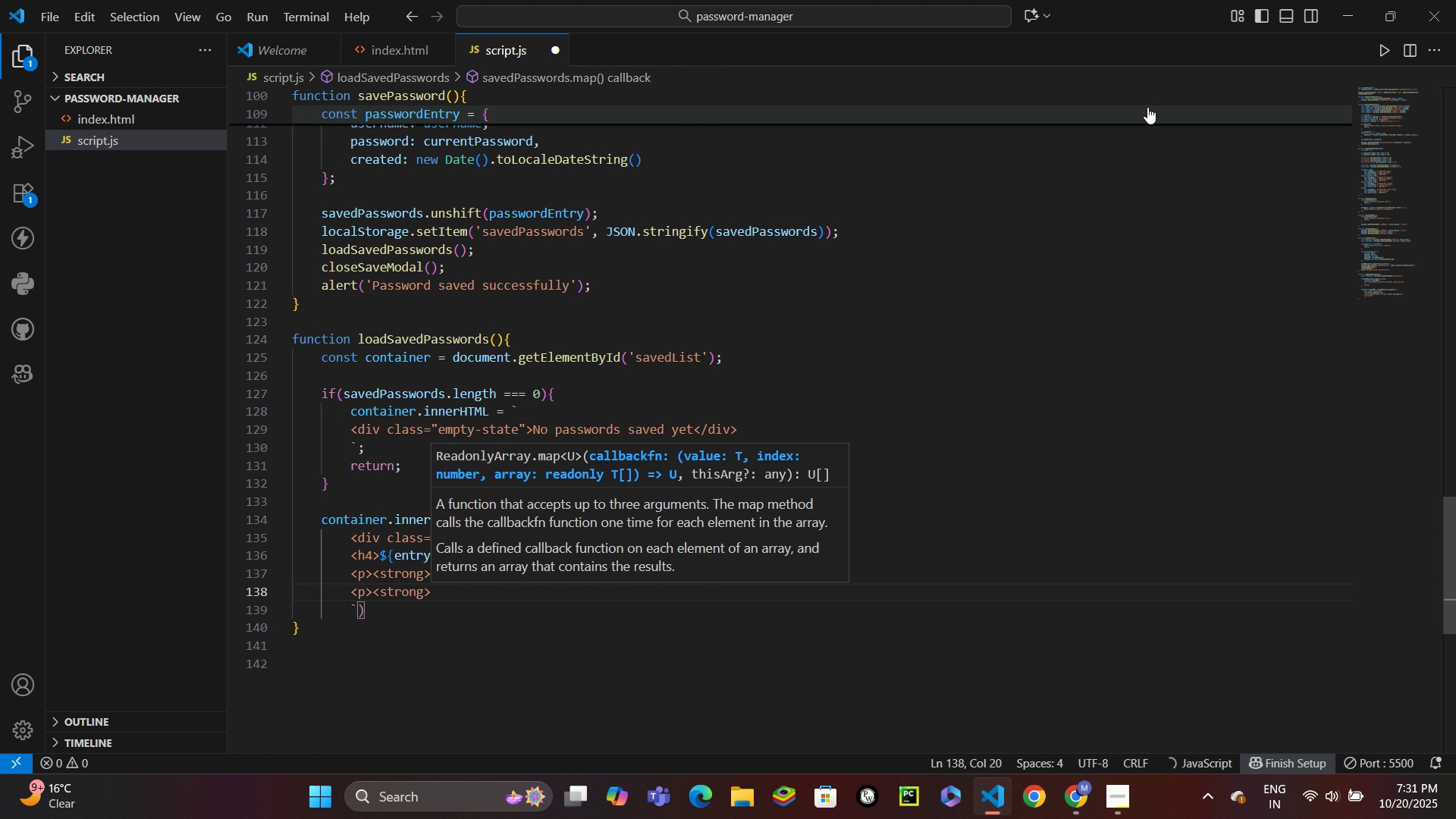 
type(Password:)
 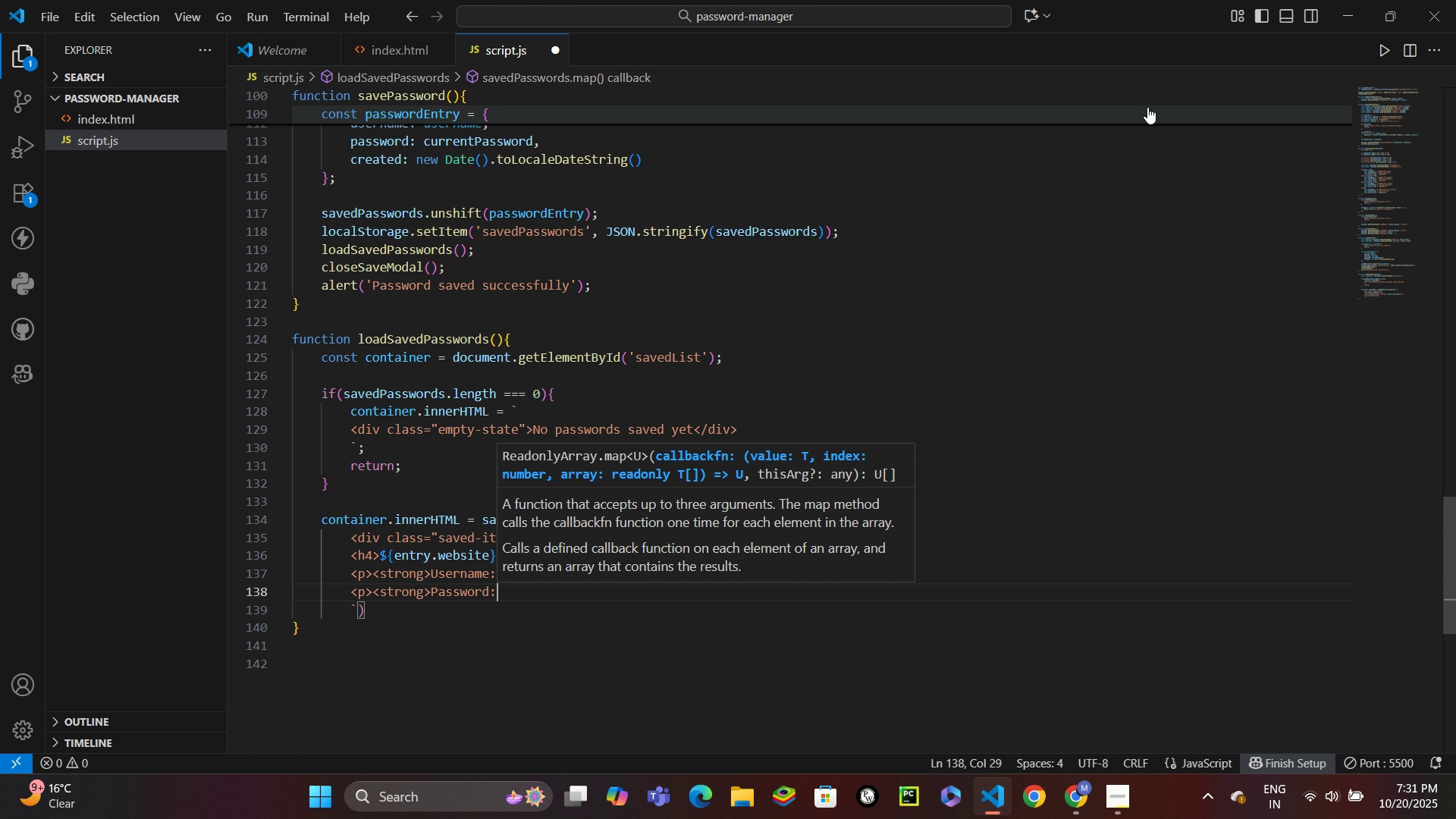 
type(</d)
key(Backspace)
type(strong>${)
 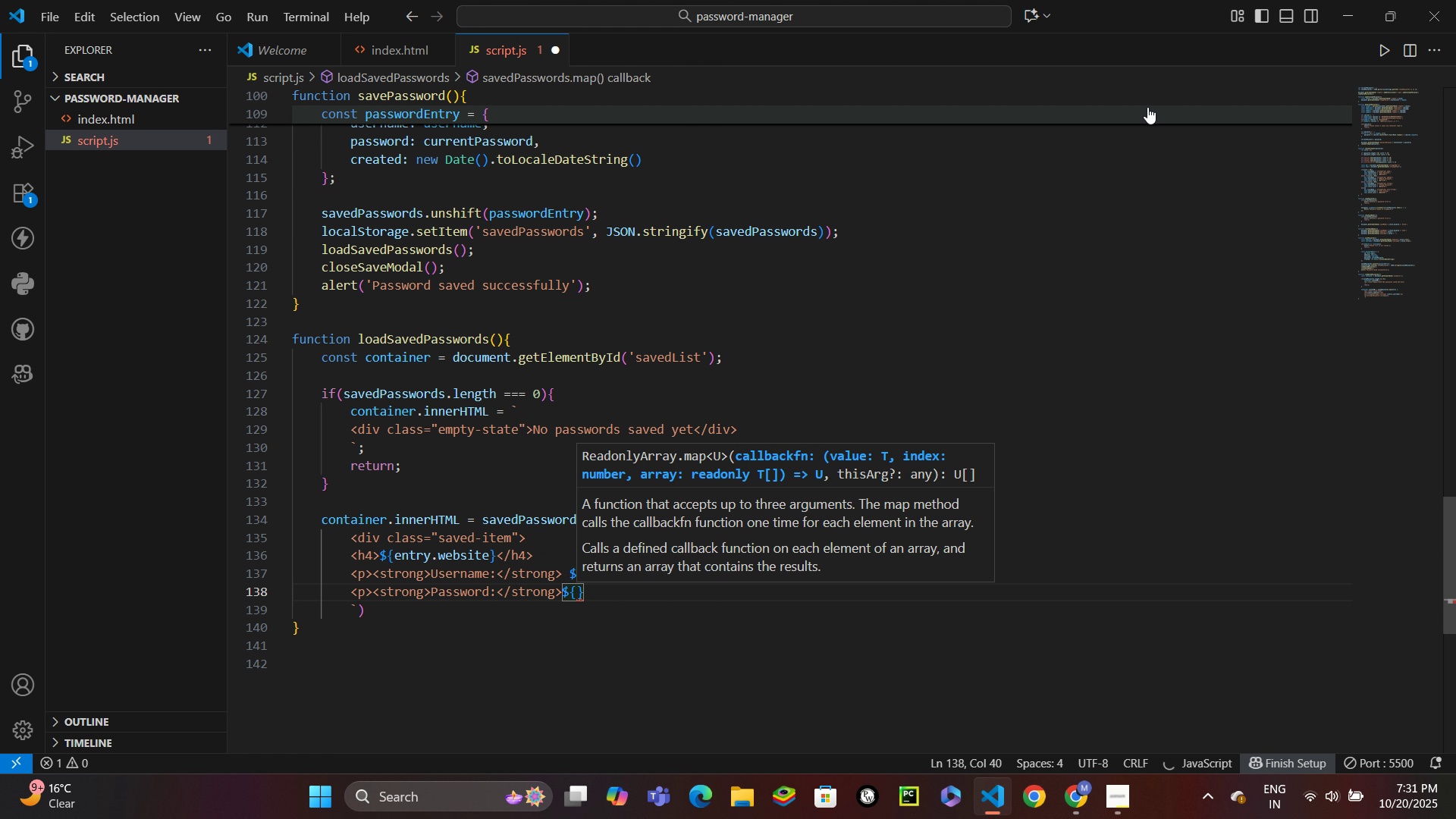 
key(Quote)
 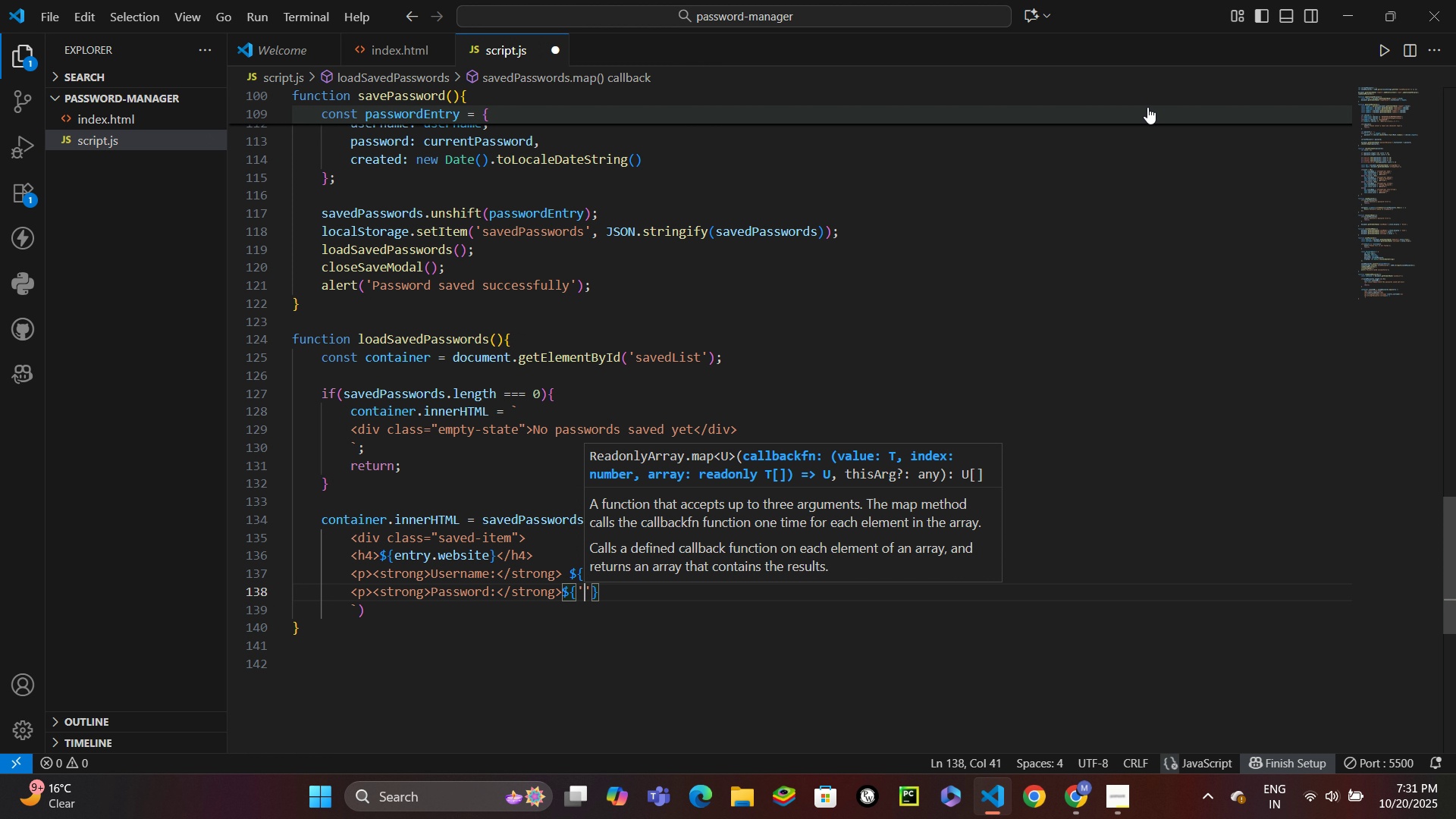 
key(Shift+8)
 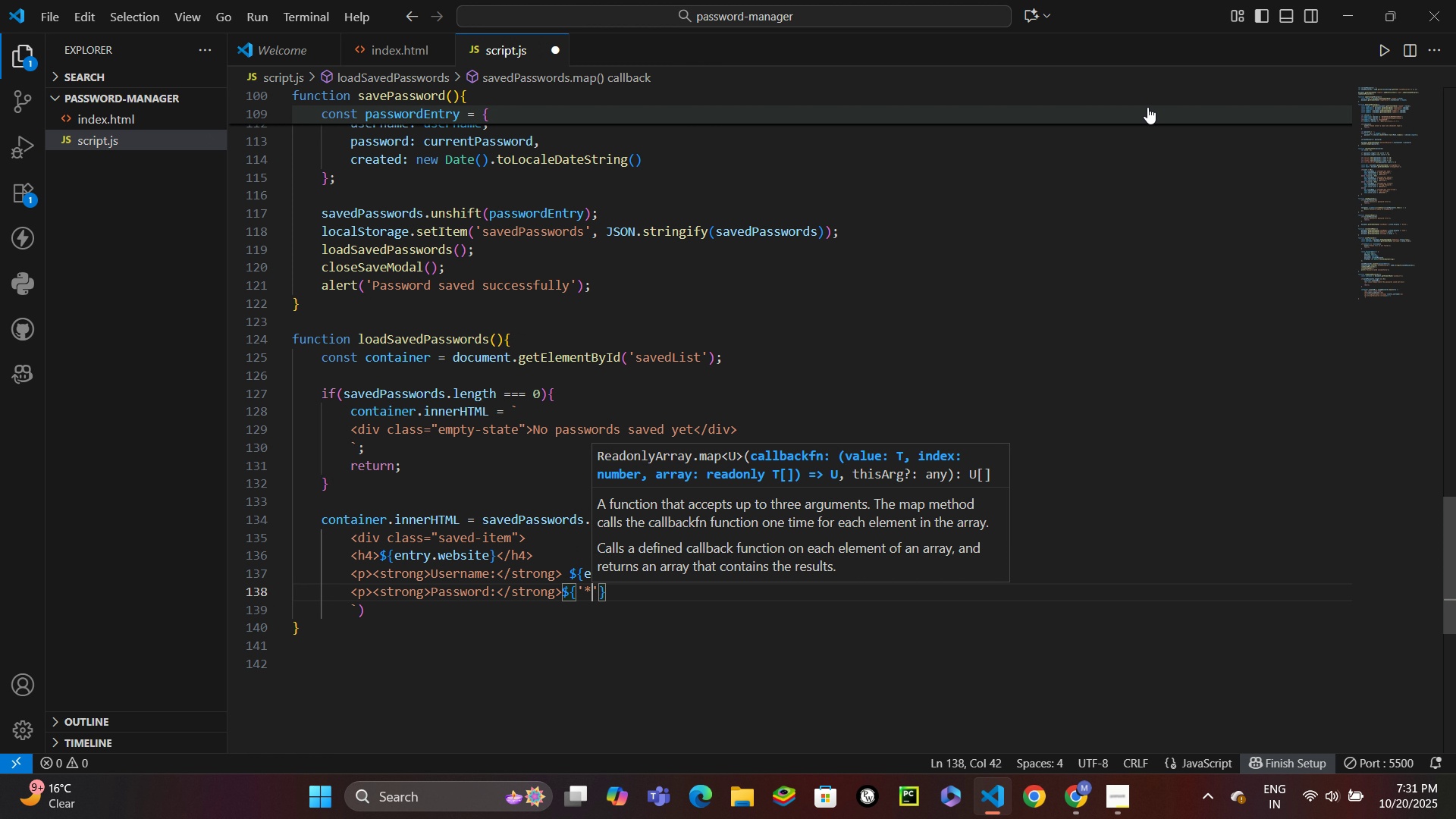 
key(ArrowRight)
 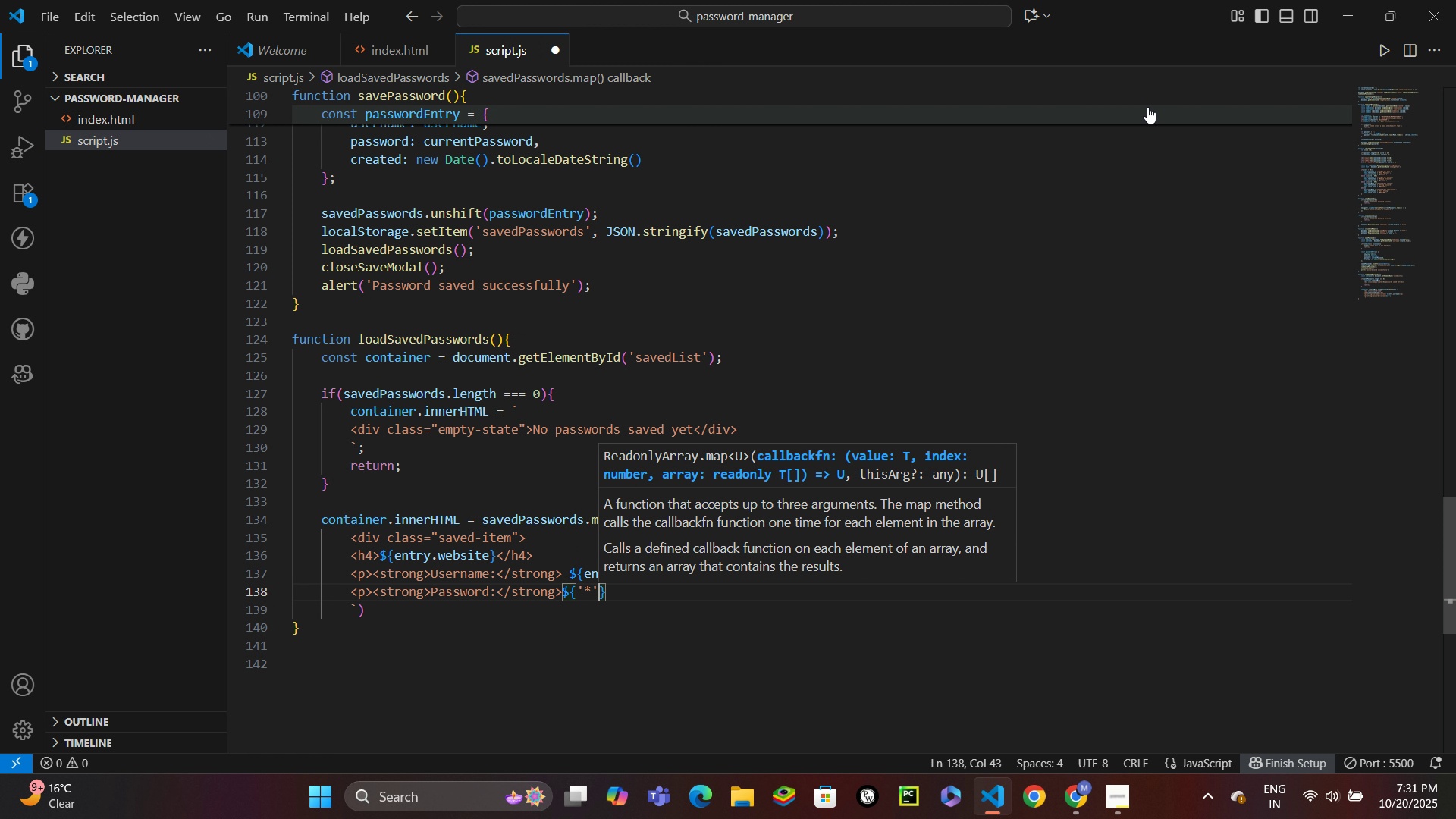 
type(.repeat(8)
 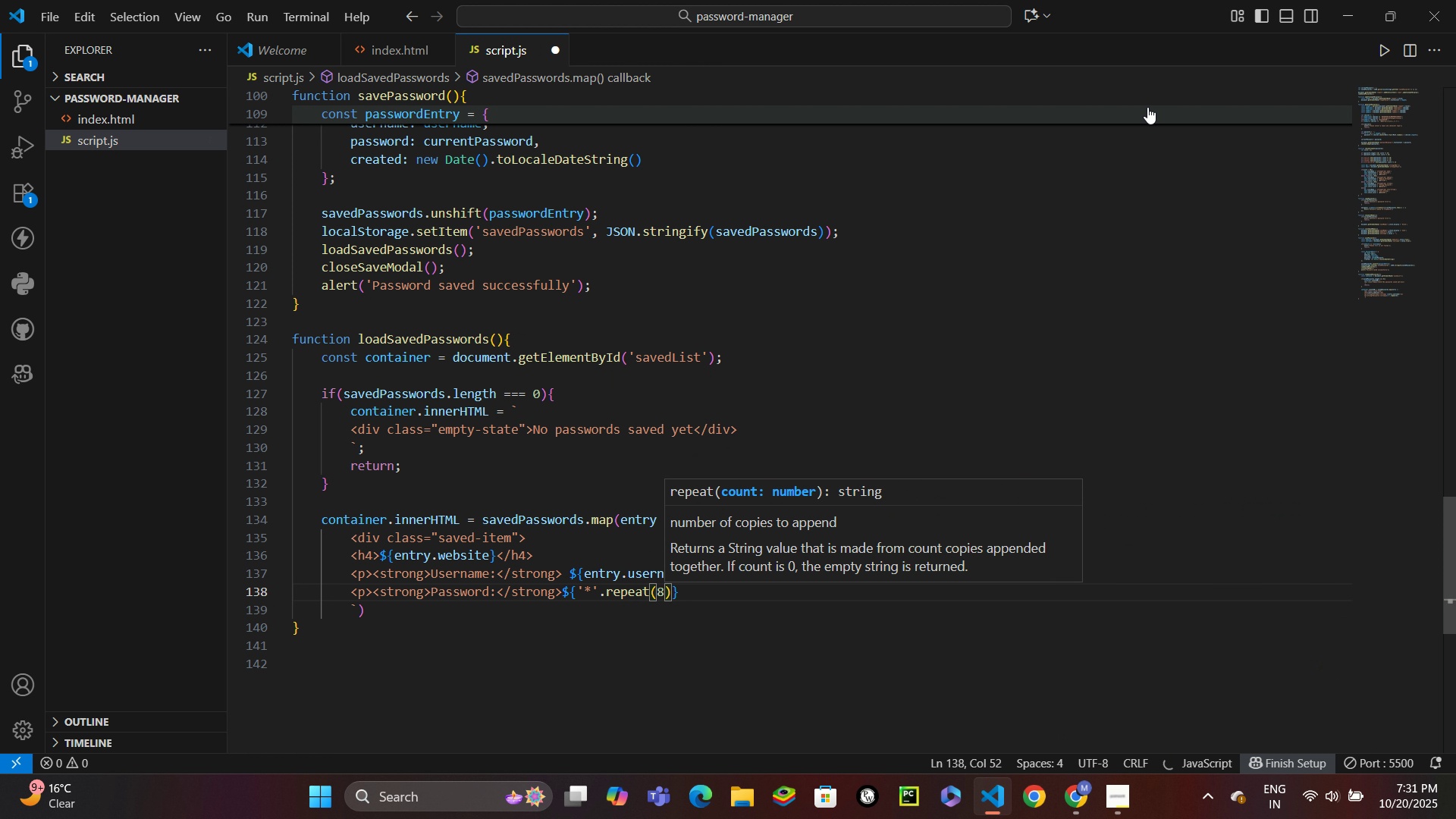 
key(ArrowRight)
 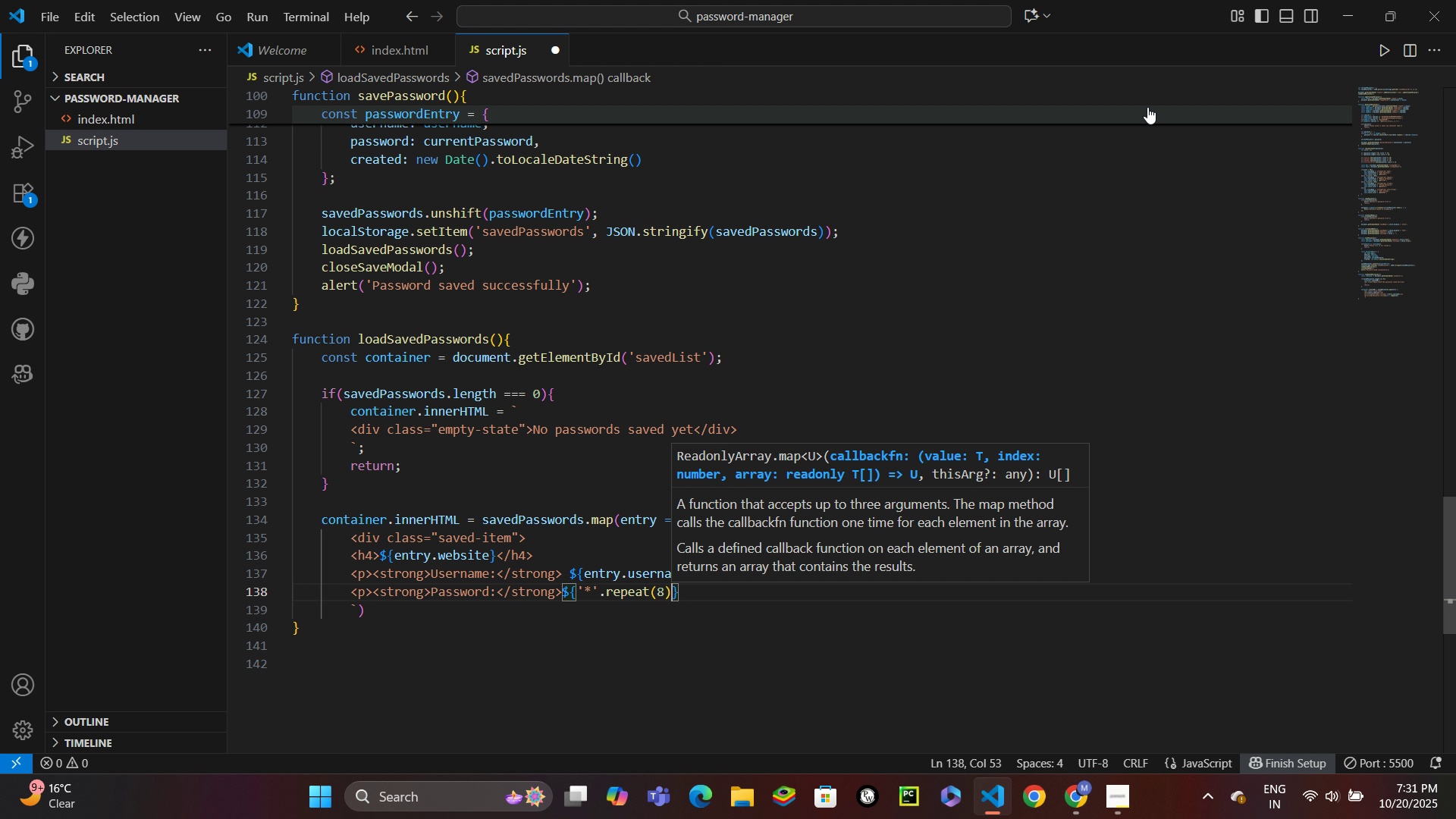 
key(ArrowRight)
 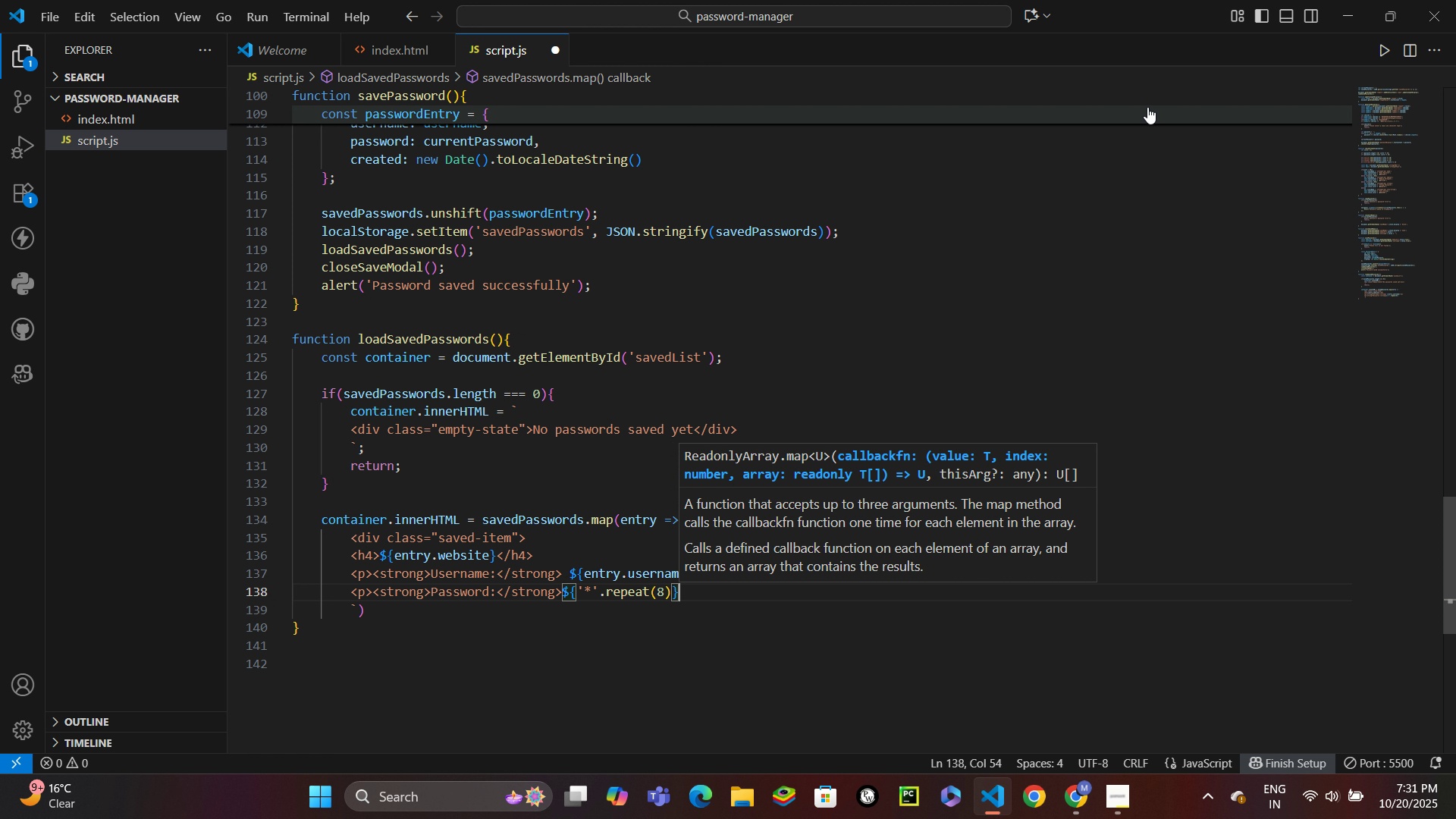 
key(Comma)
 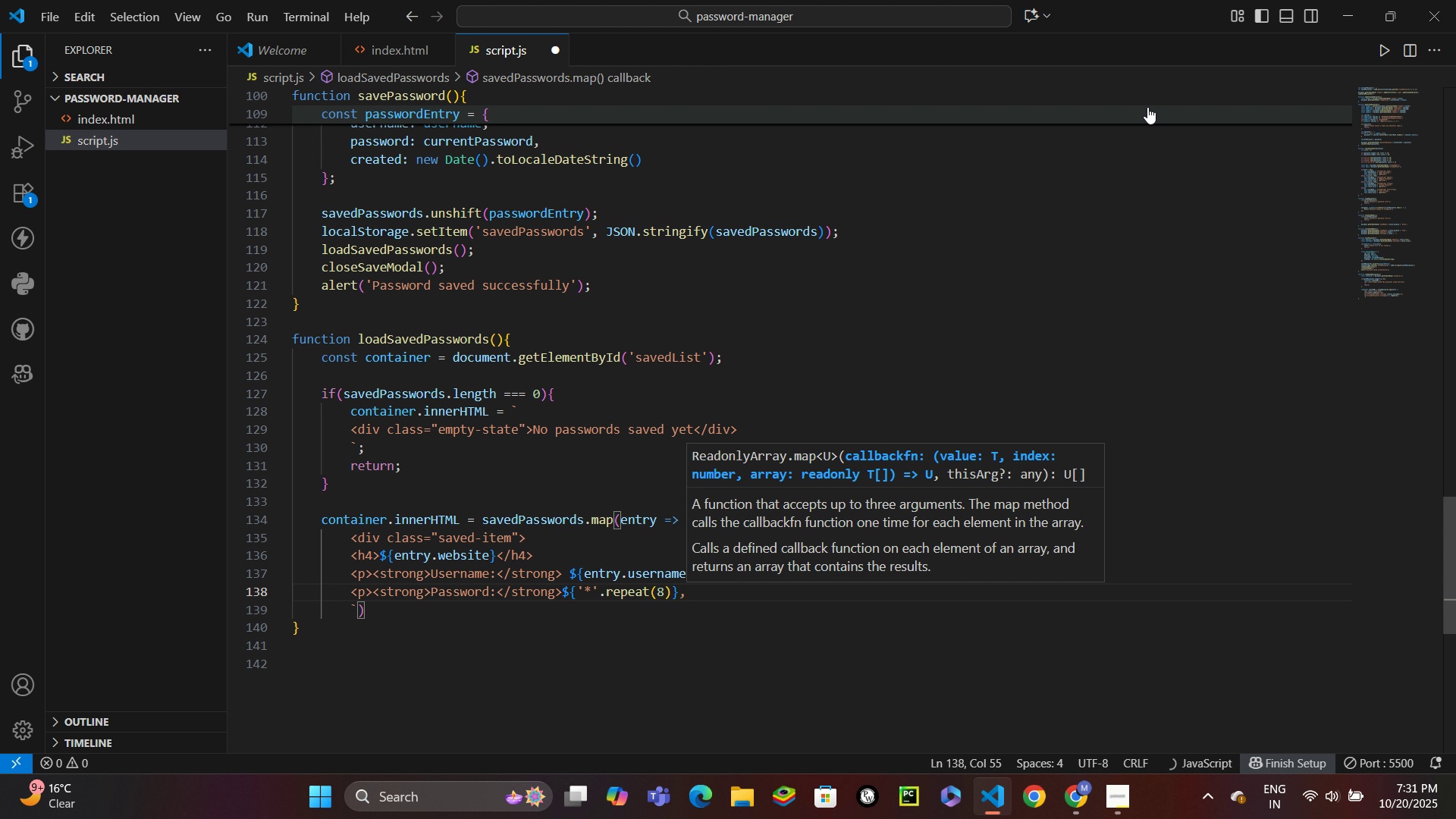 
key(Backspace)
 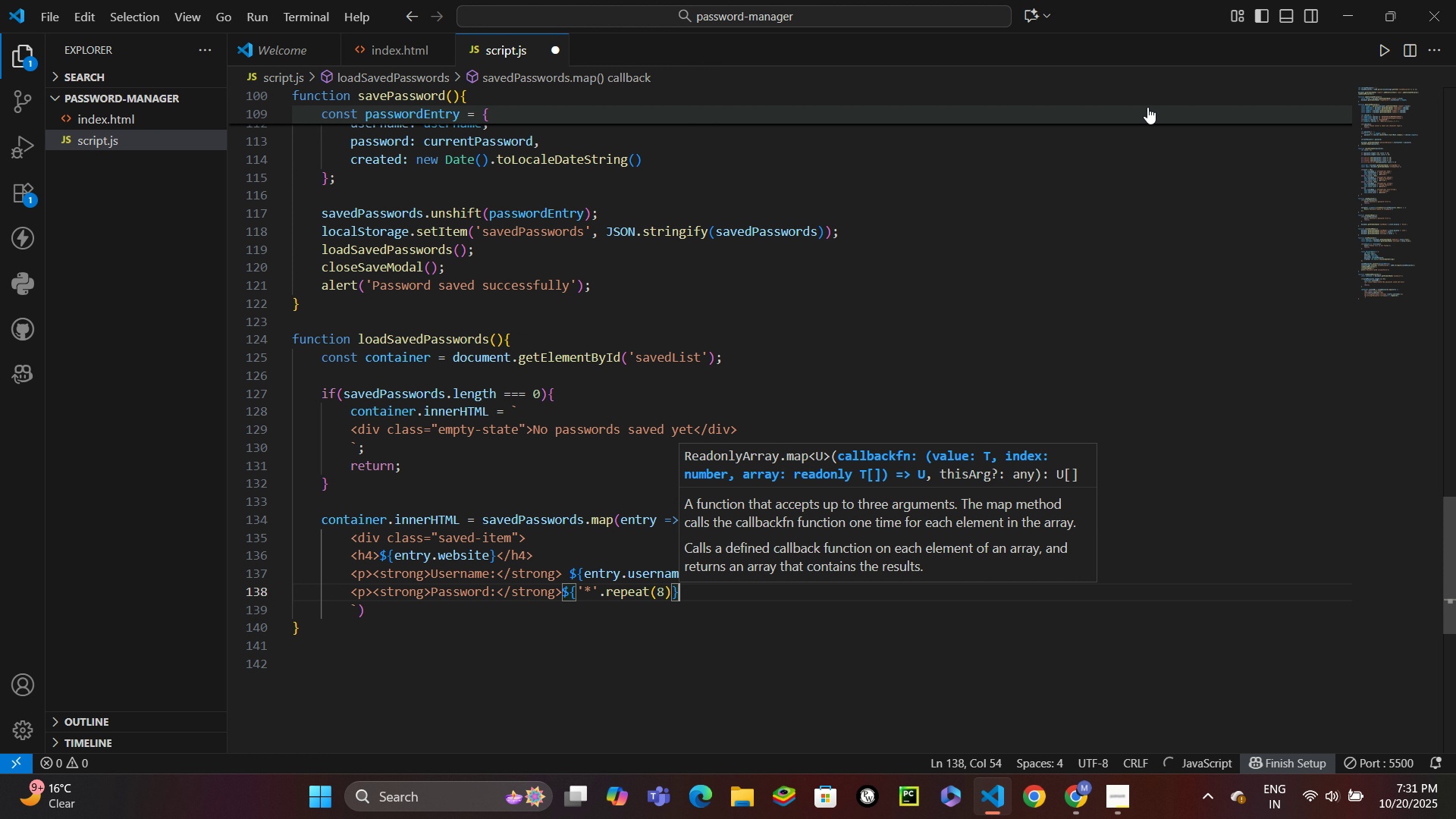 
key(Shift+ShiftLeft)
 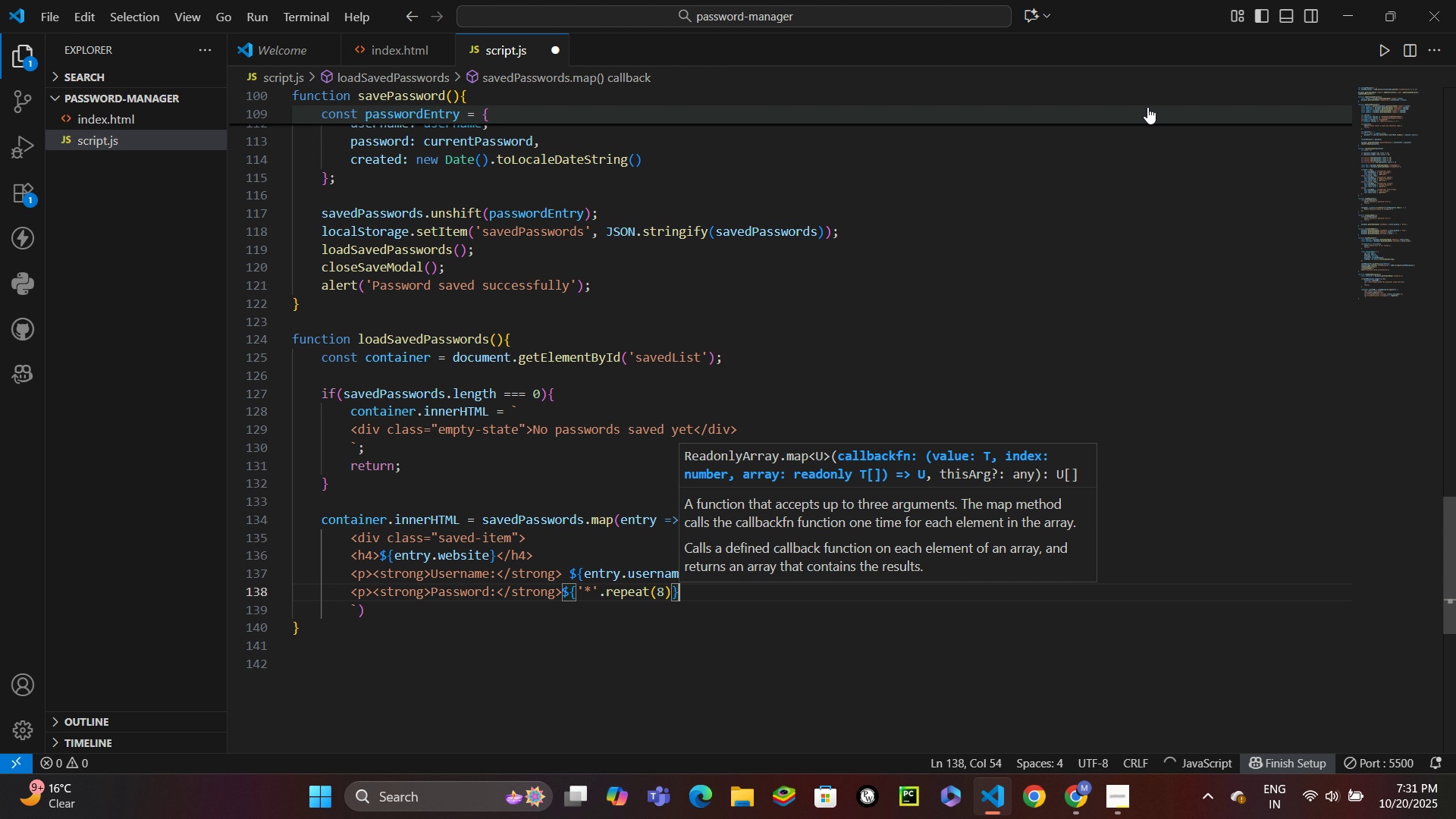 
key(Shift+Comma)
 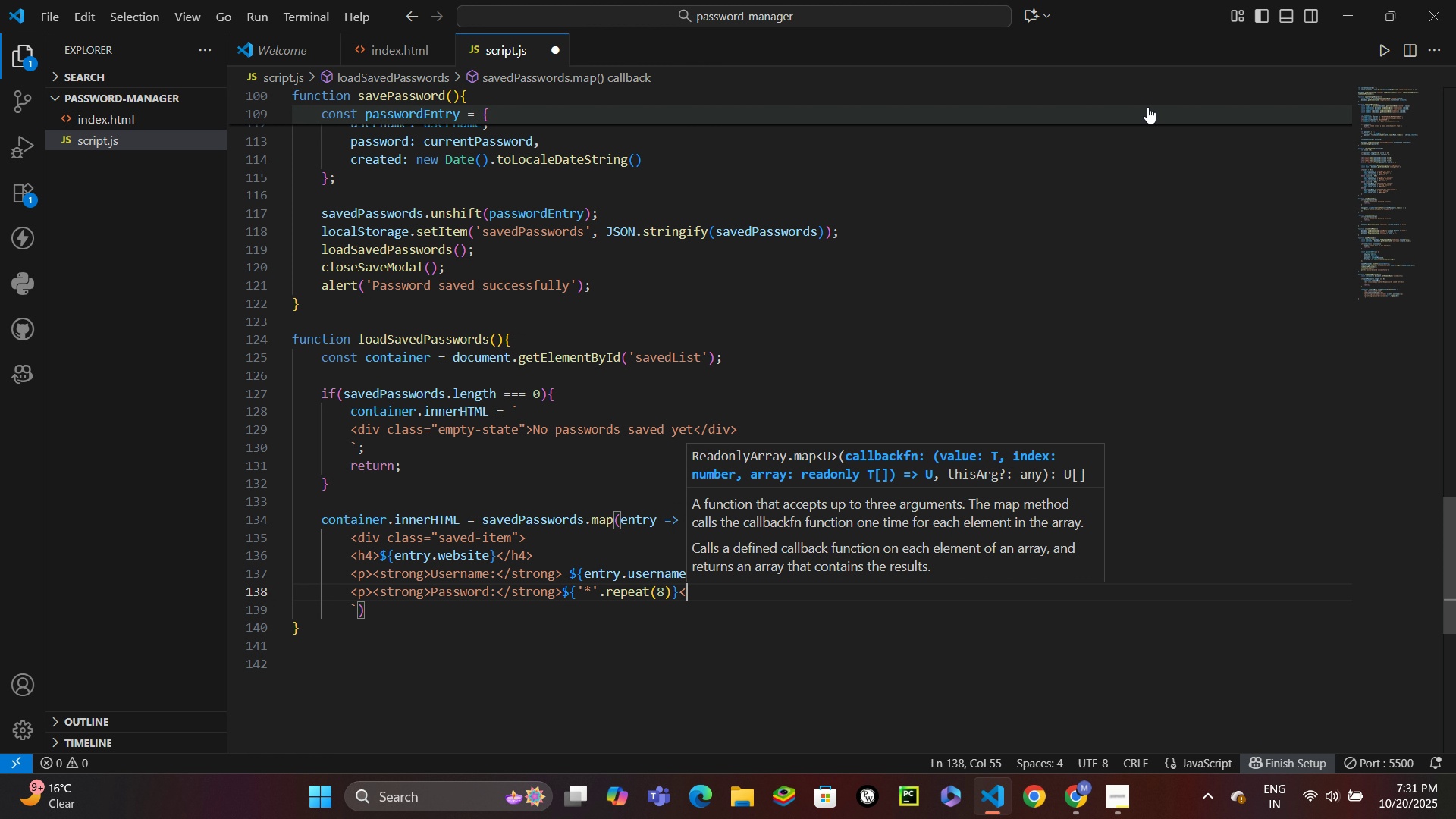 
key(Slash)
 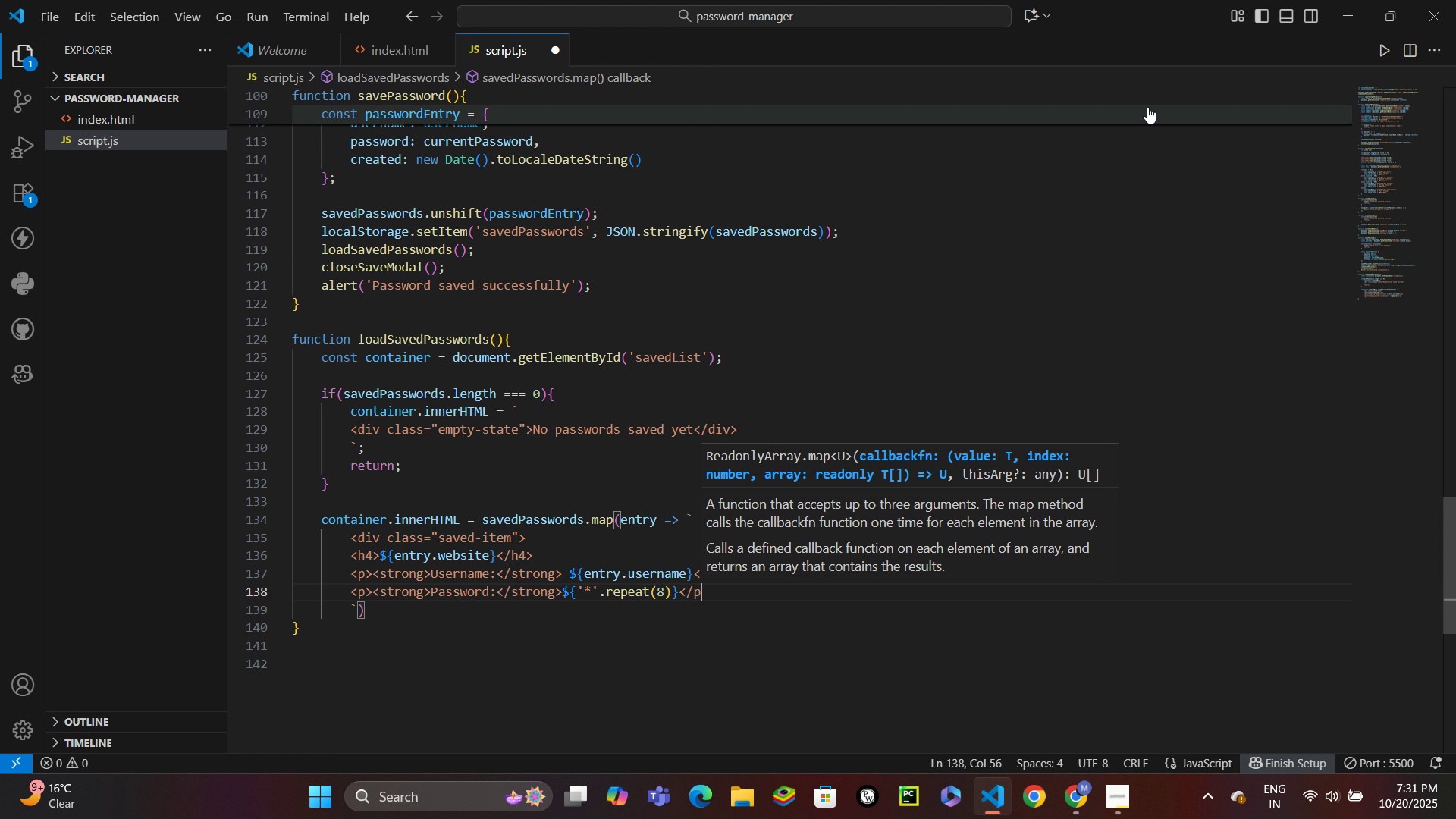 
key(P)
 